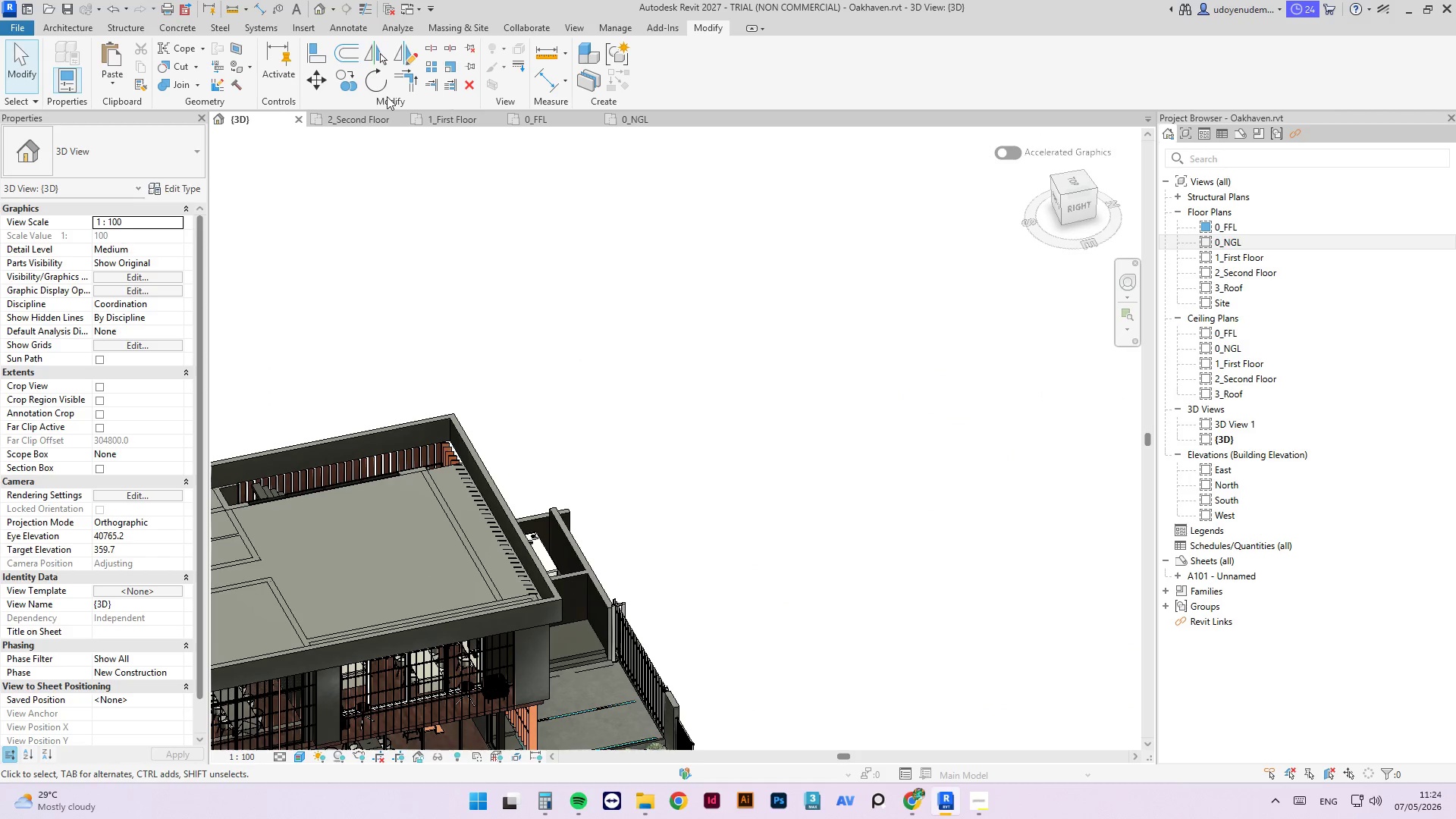 
left_click([369, 123])
 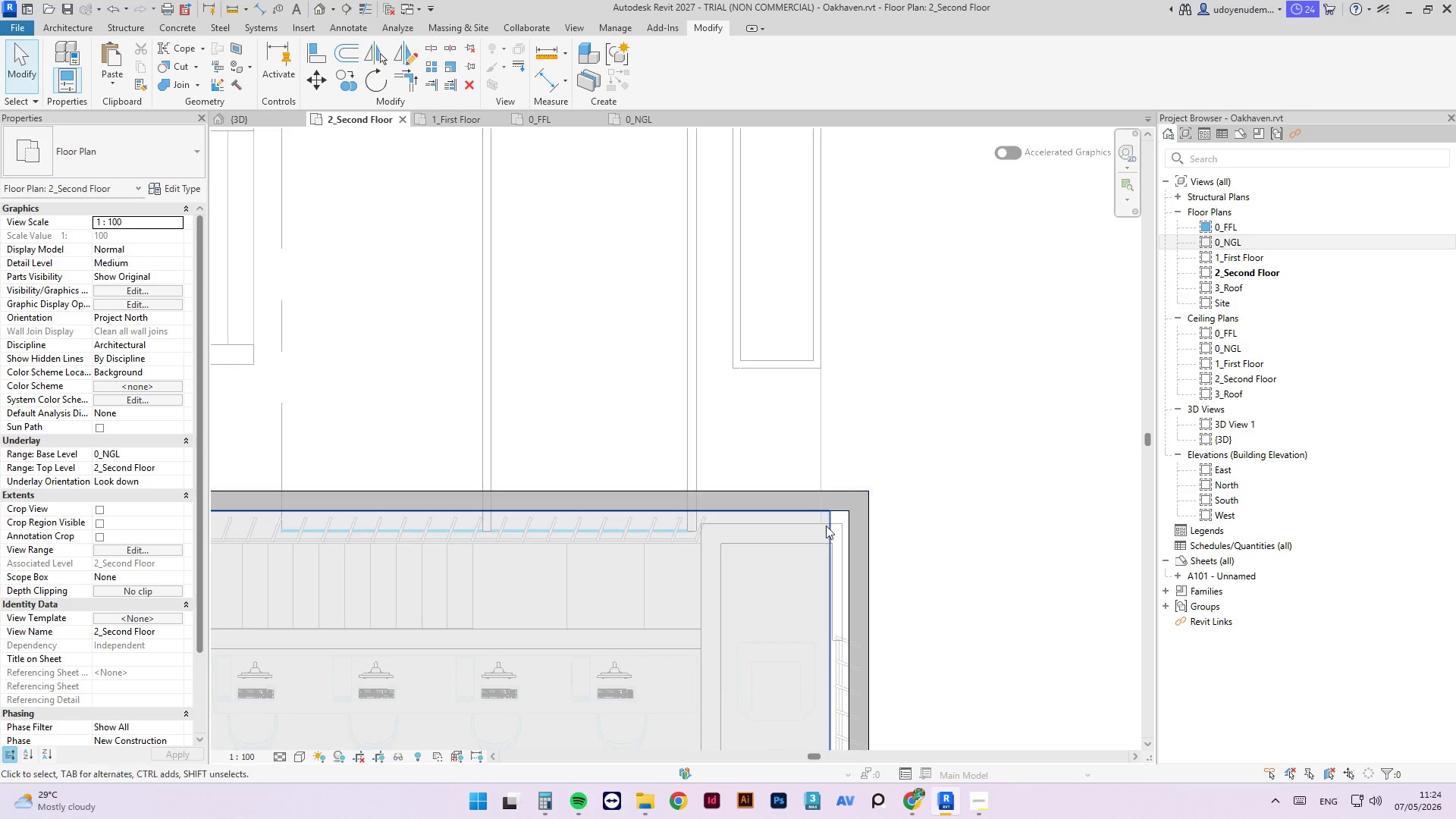 
left_click([835, 528])
 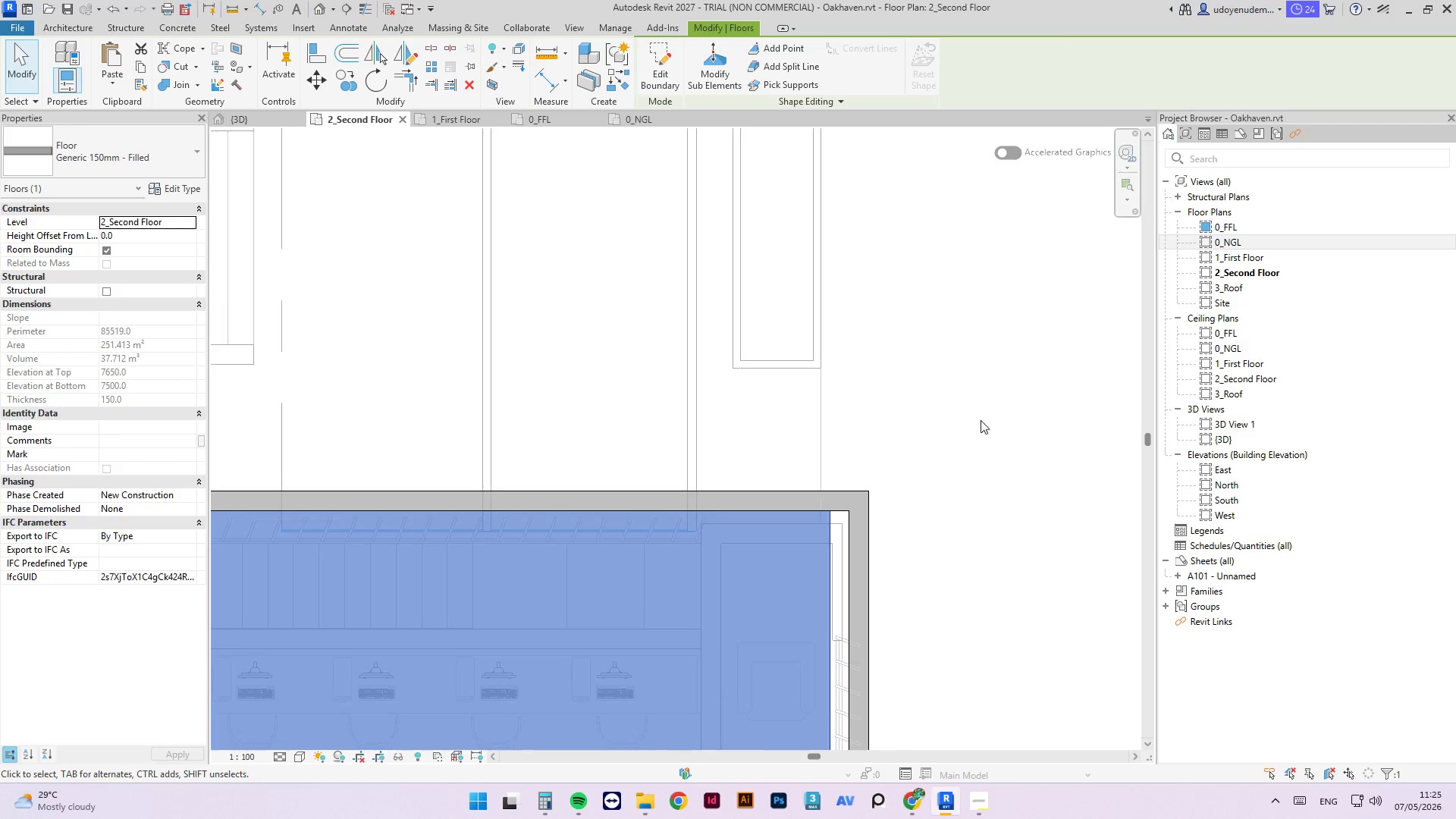 
scroll: coordinate [670, 347], scroll_direction: down, amount: 12.0
 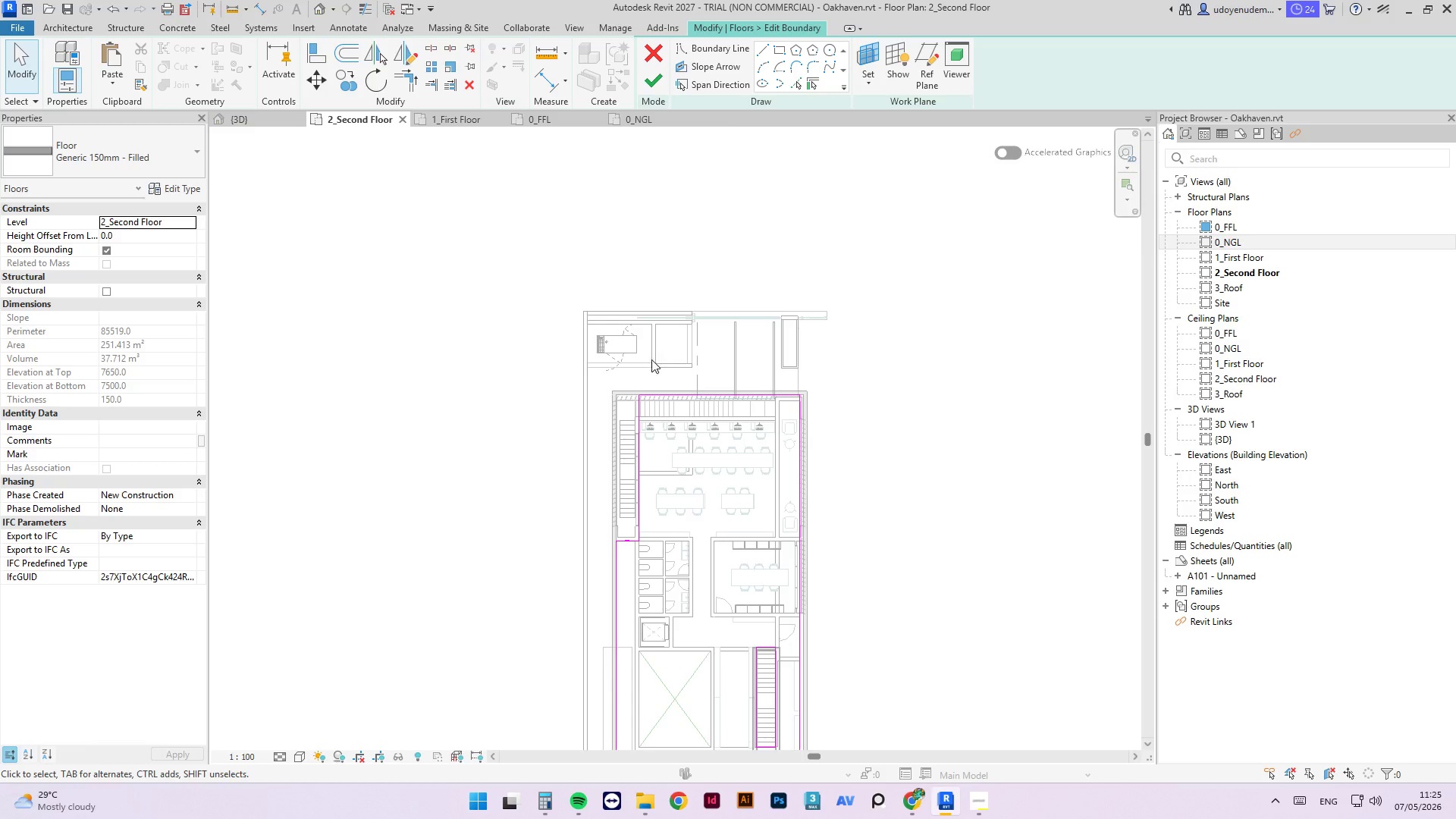 
scroll: coordinate [652, 404], scroll_direction: up, amount: 11.0
 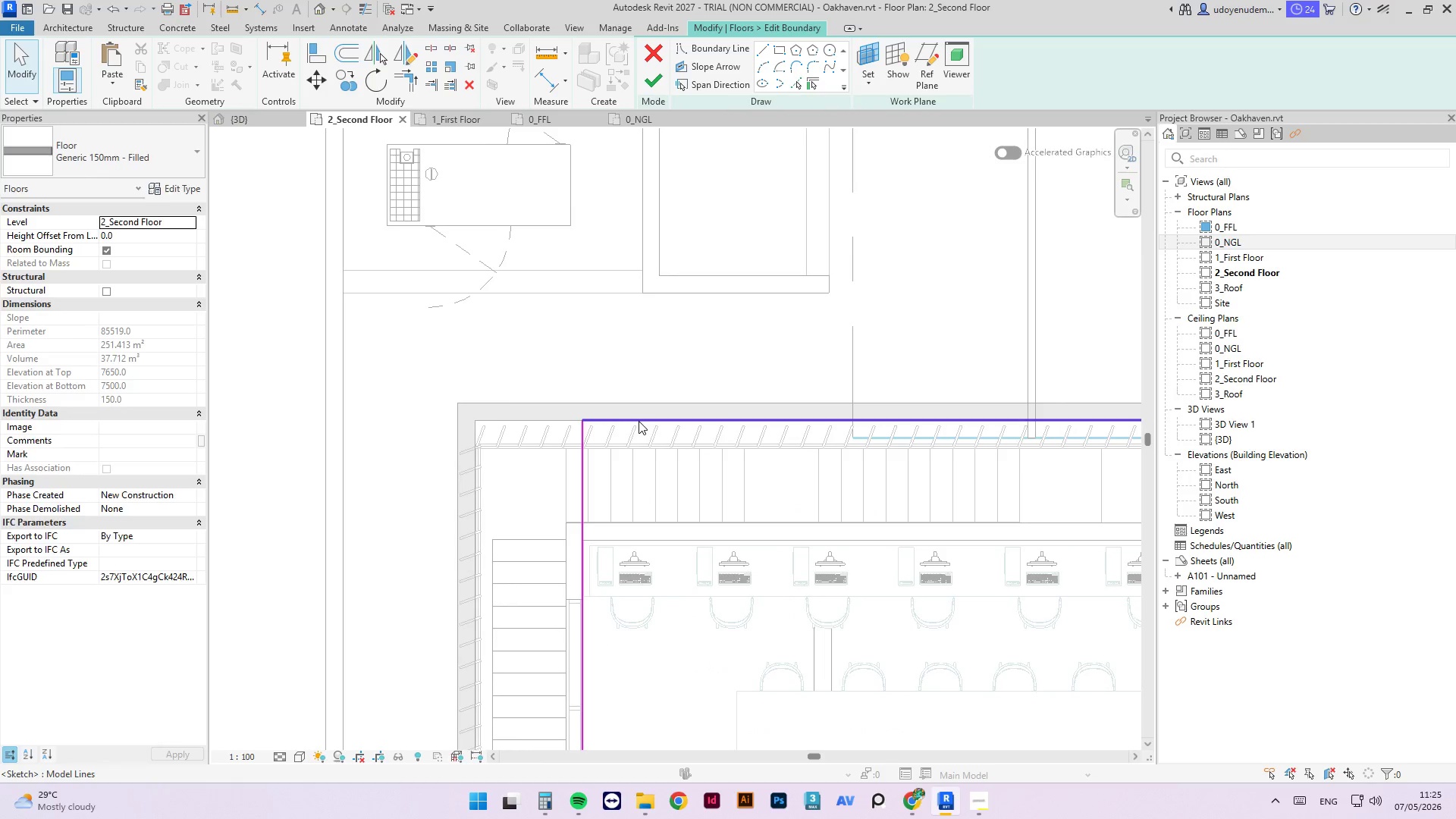 
left_click_drag(start_coordinate=[639, 421], to_coordinate=[635, 406])
 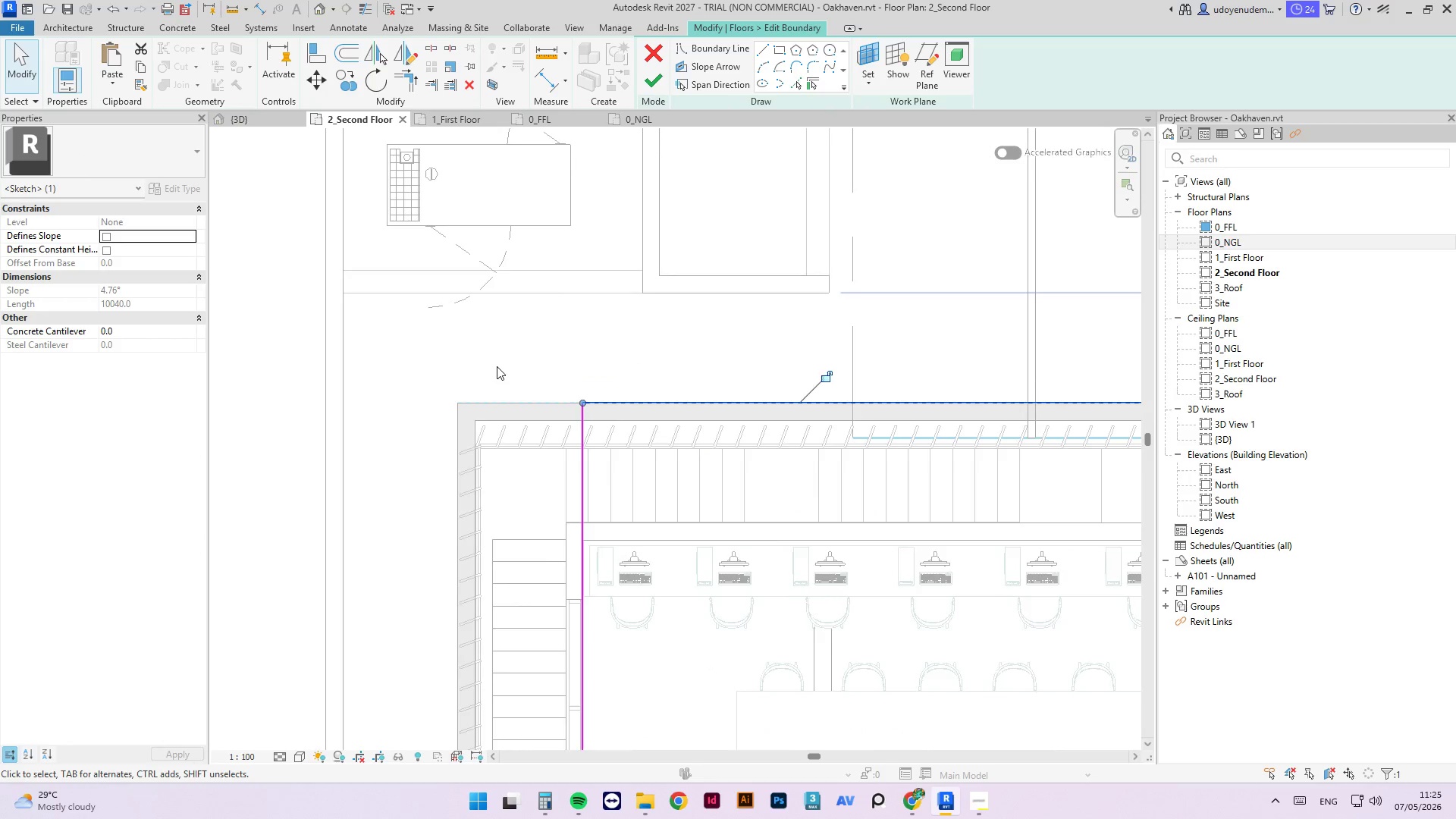 
scroll: coordinate [587, 333], scroll_direction: down, amount: 6.0
 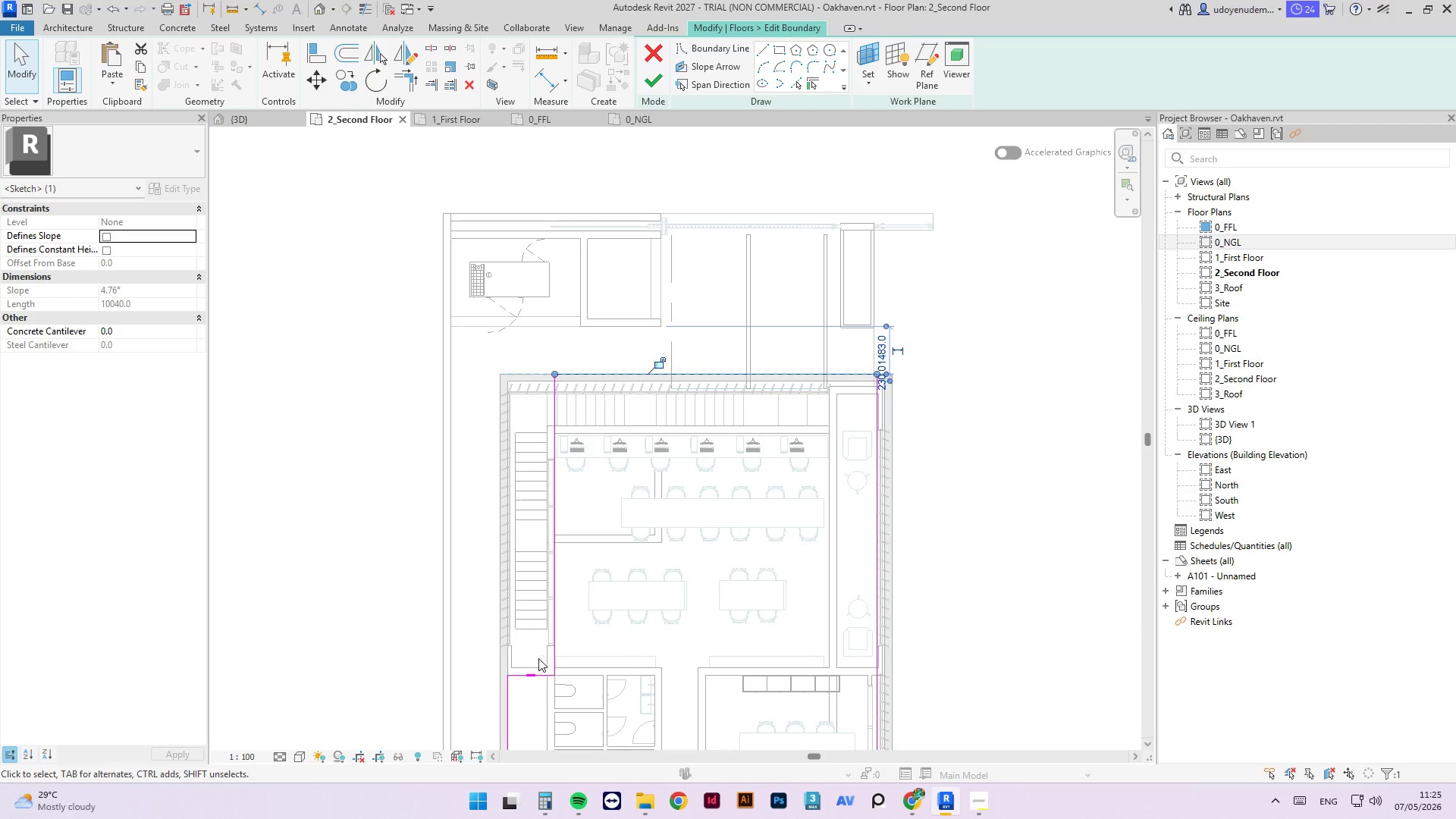 
scroll: coordinate [570, 641], scroll_direction: up, amount: 8.0
 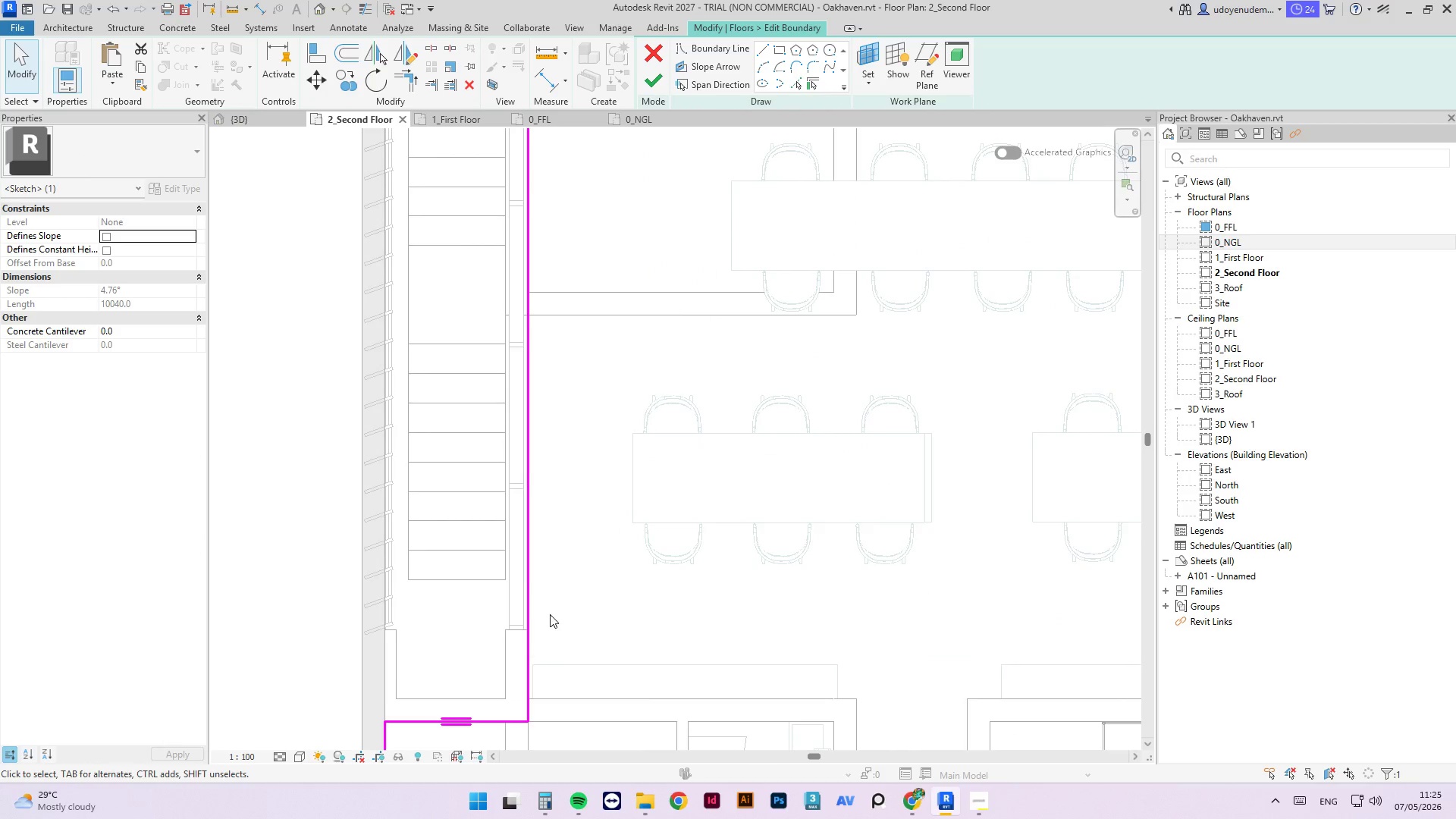 
scroll: coordinate [877, 275], scroll_direction: down, amount: 1.0
 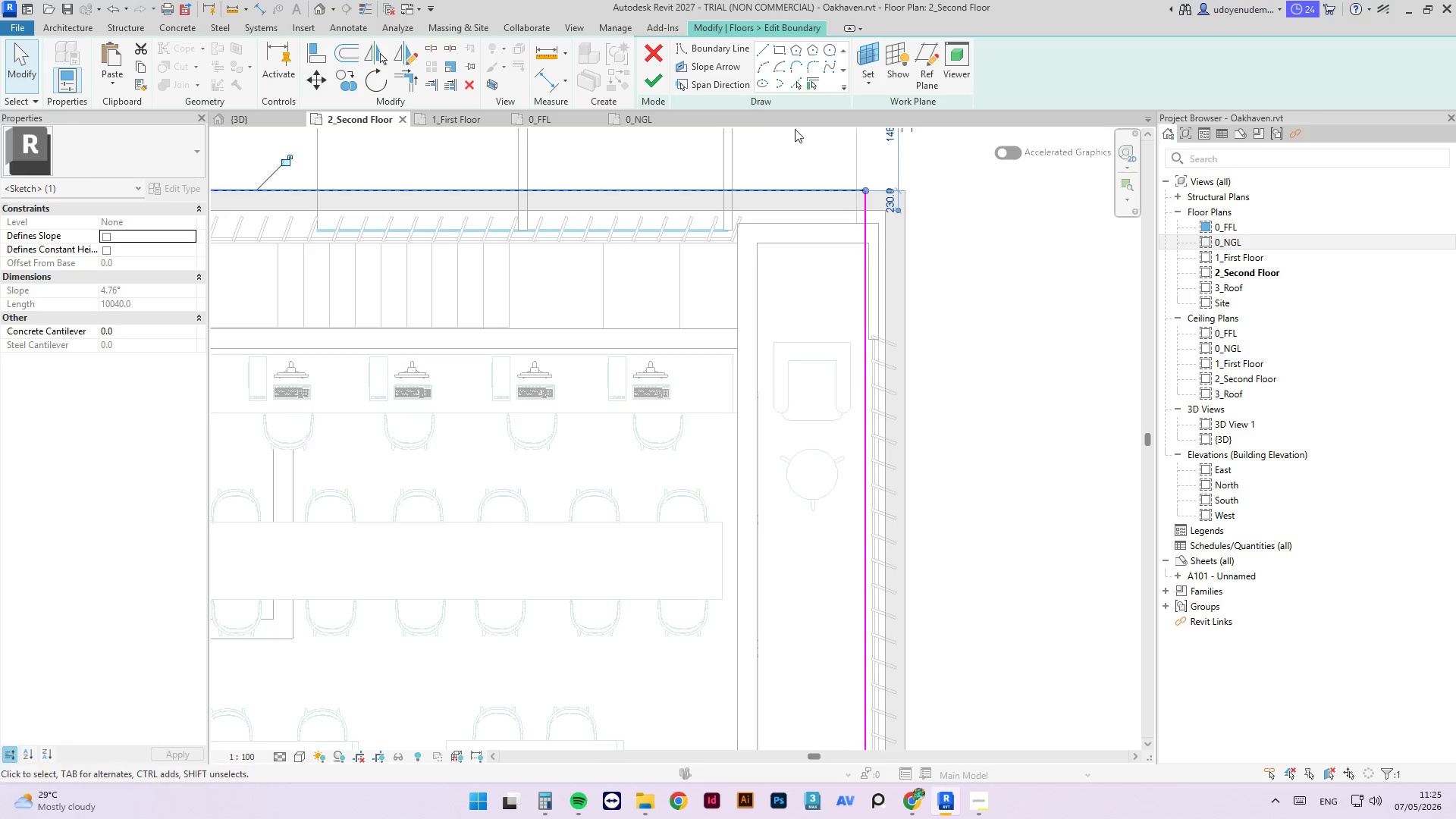 
left_click([650, 83])
 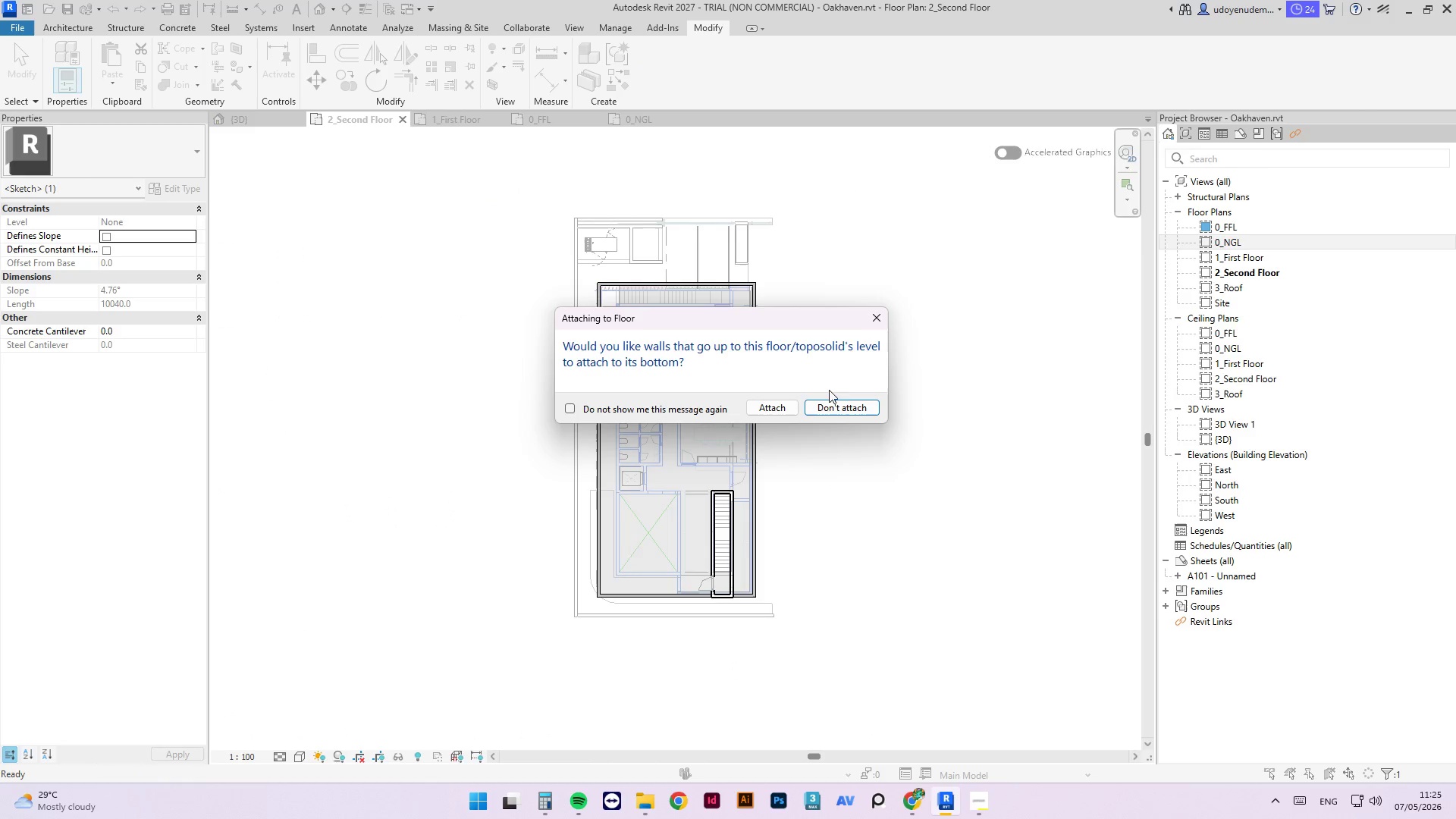 
left_click([849, 416])
 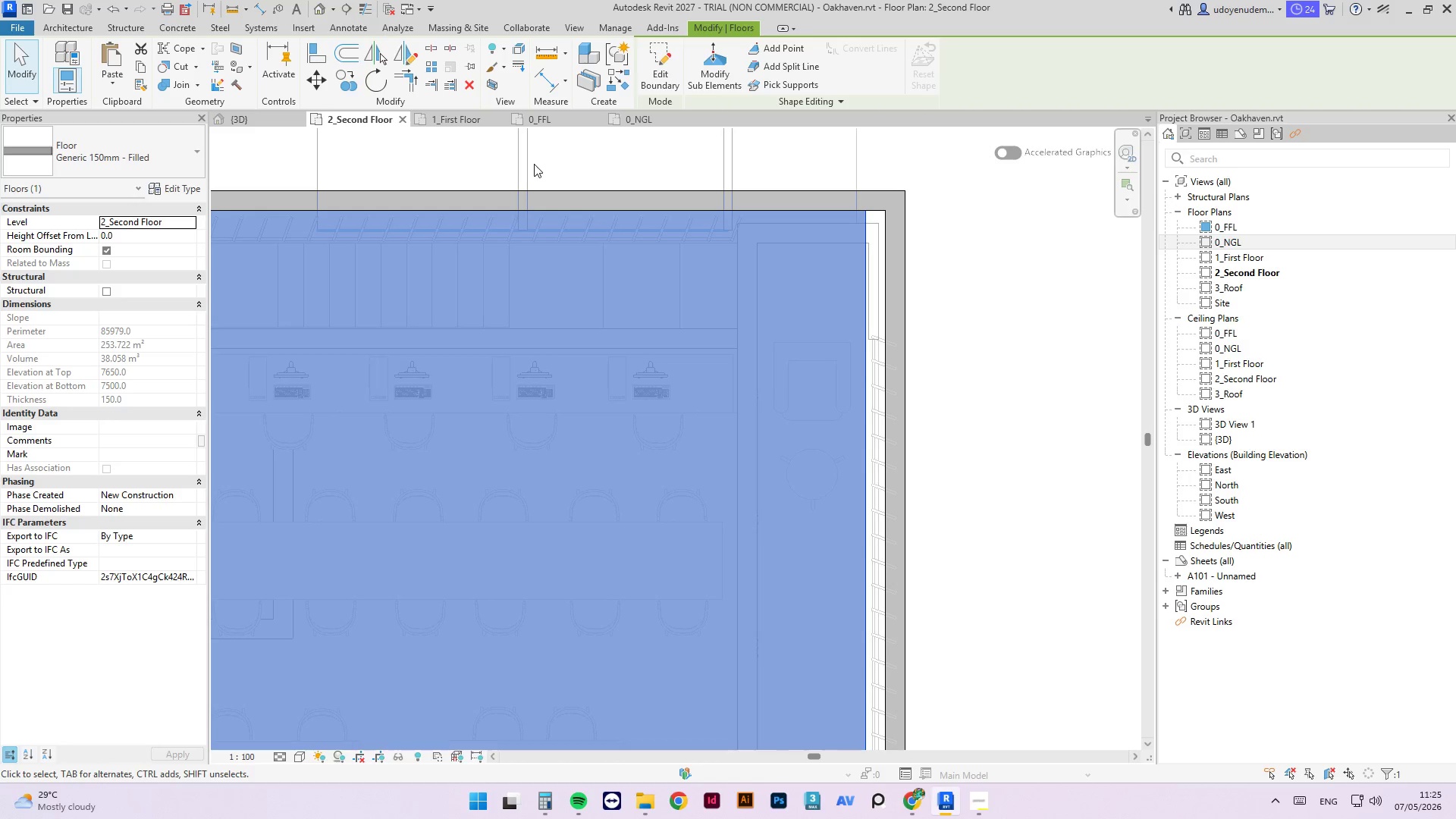 
left_click([461, 159])
 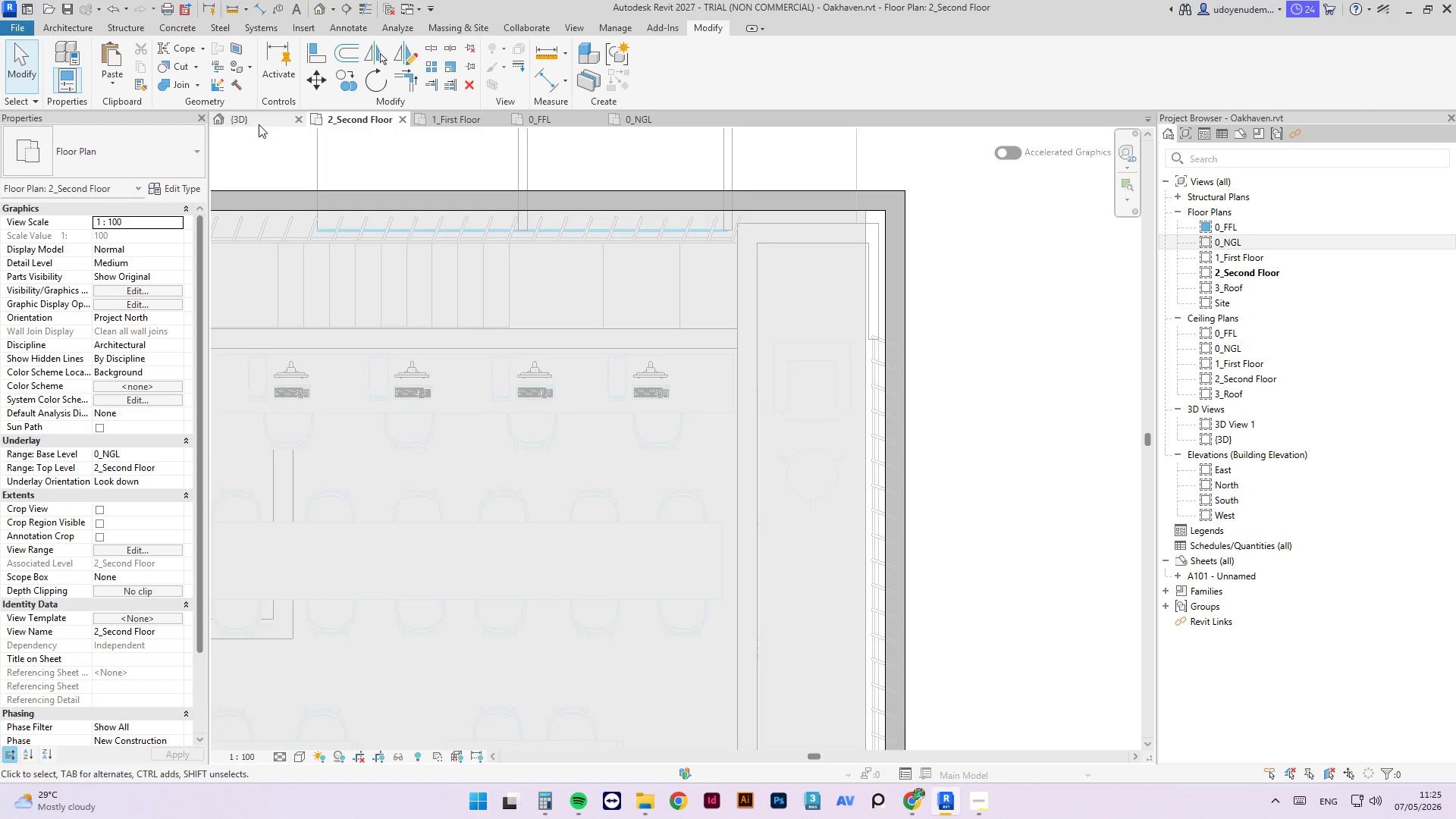 
left_click([256, 118])
 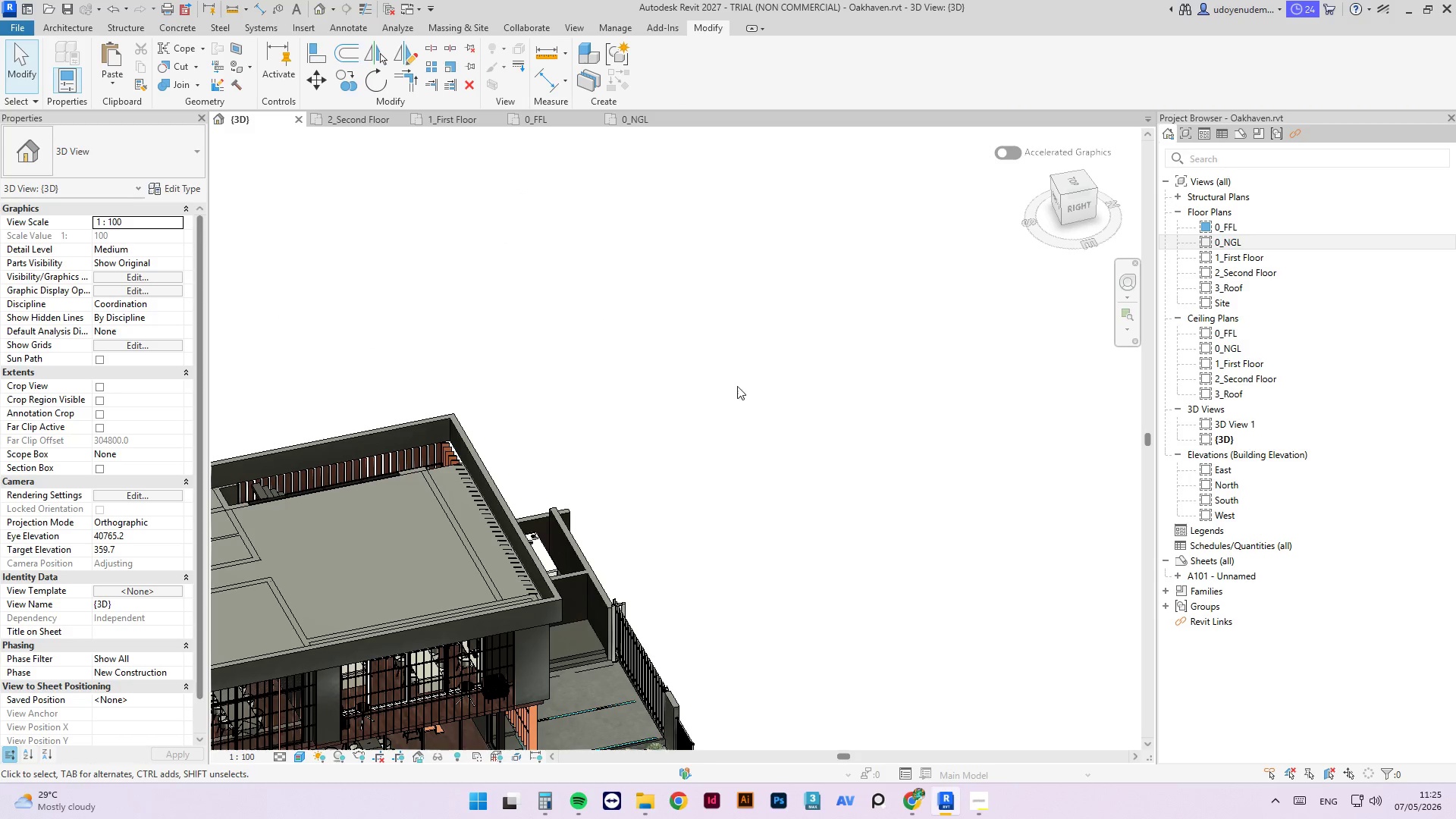 
left_click([720, 374])
 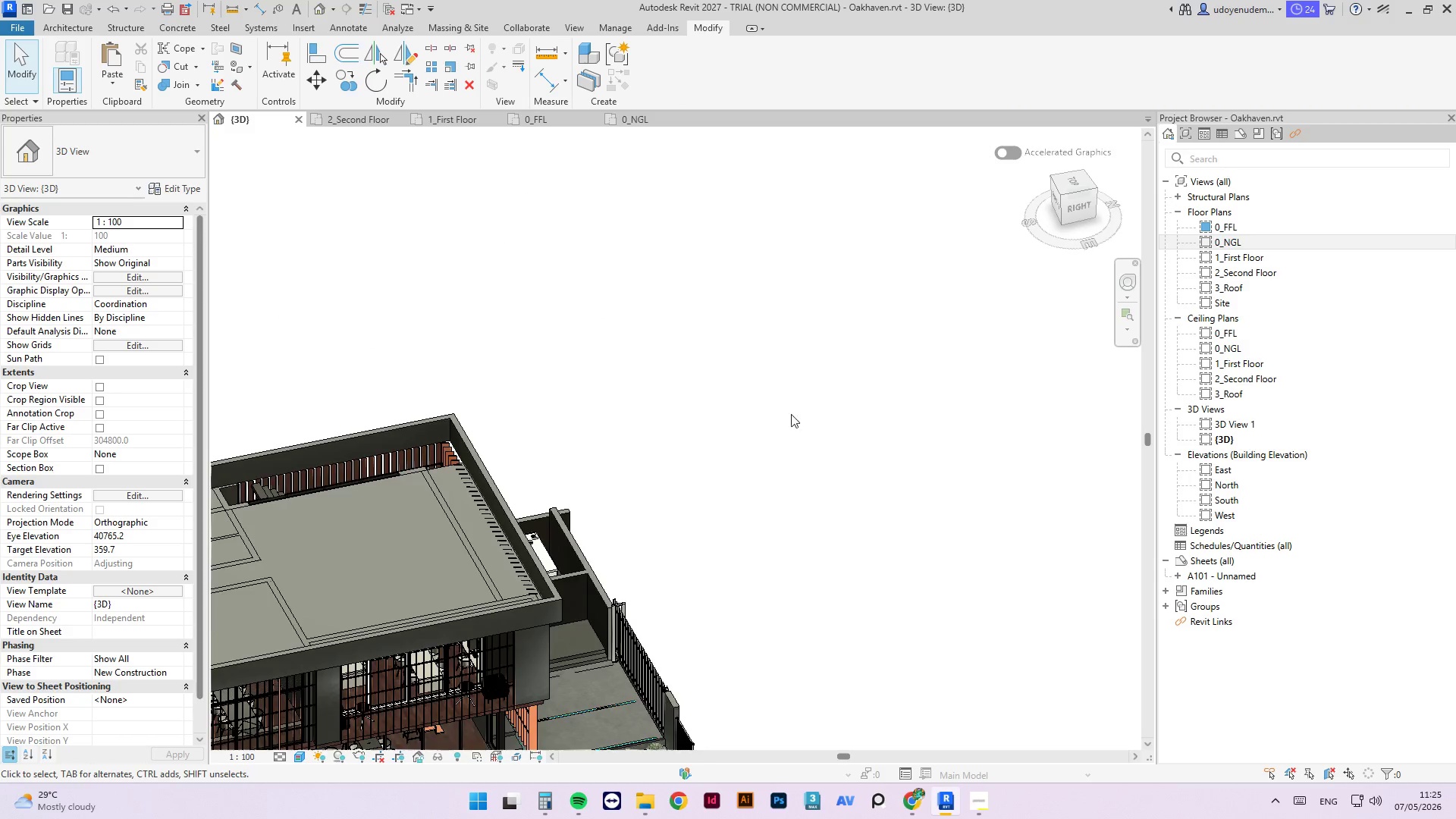 
hold_key(key=ShiftLeft, duration=7.89)
scroll: coordinate [883, 451], scroll_direction: down, amount: 3.0
 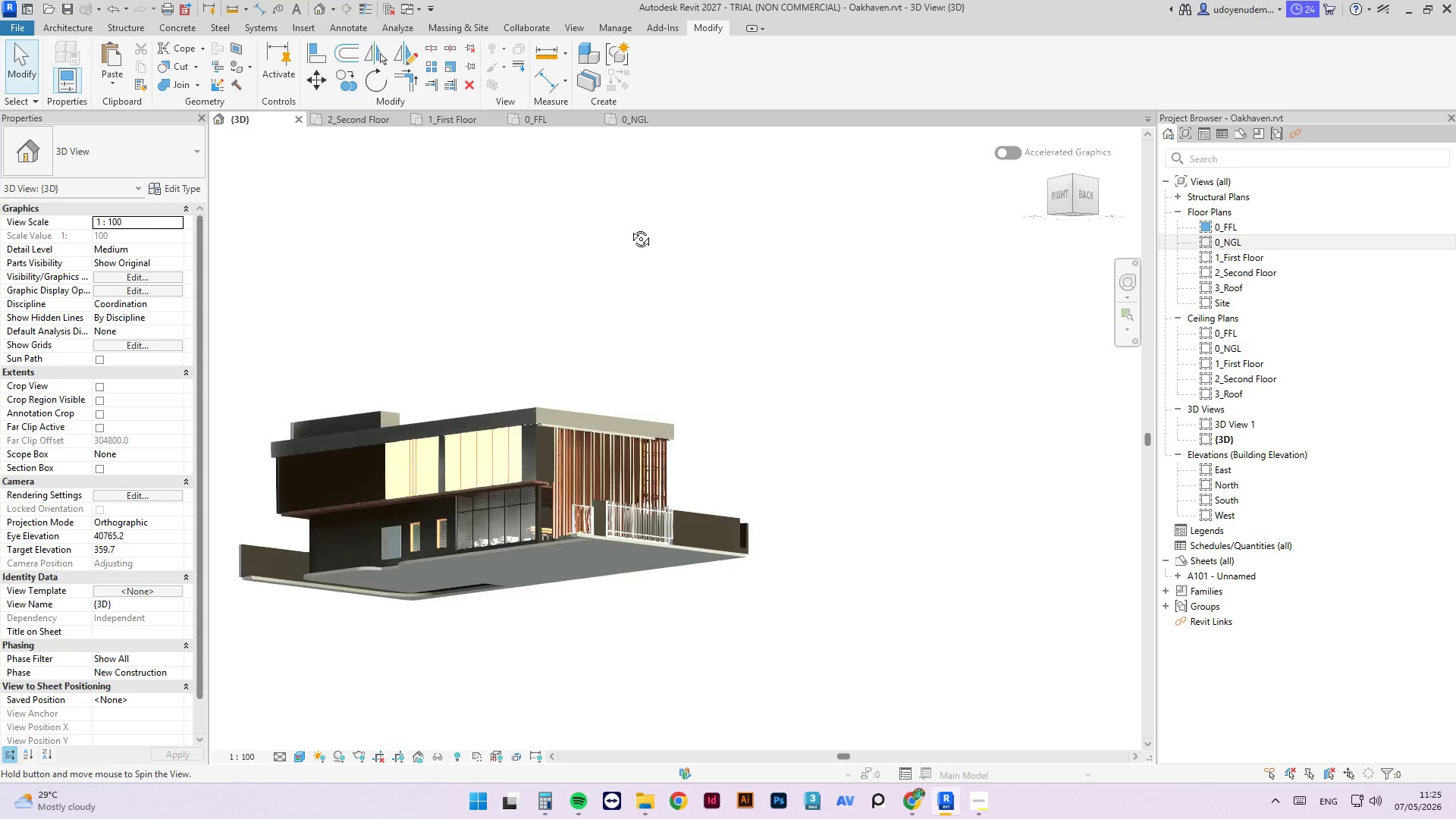 
scroll: coordinate [550, 540], scroll_direction: up, amount: 4.0
 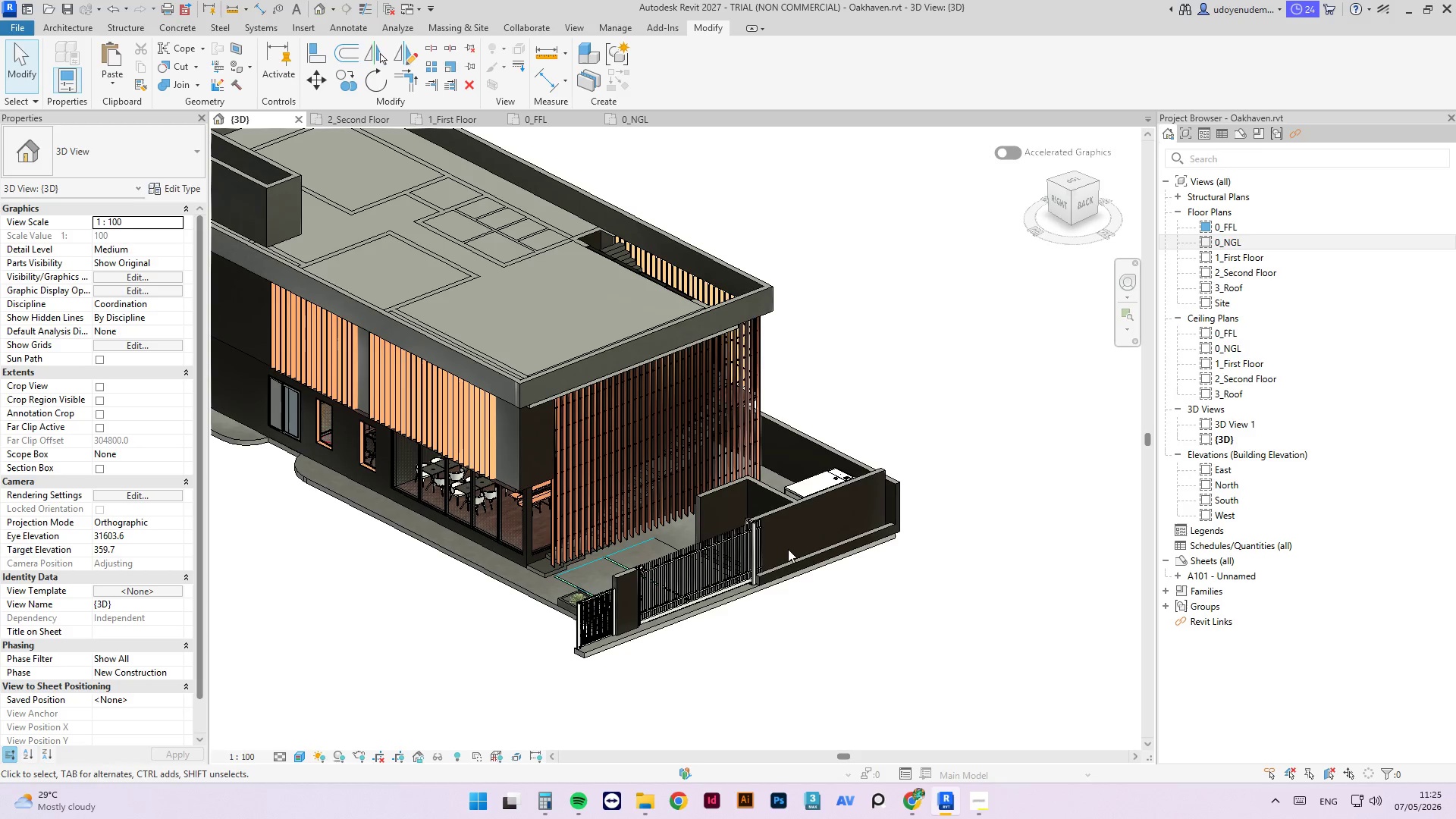 
hold_key(key=ShiftLeft, duration=4.22)
scroll: coordinate [788, 554], scroll_direction: down, amount: 1.0
 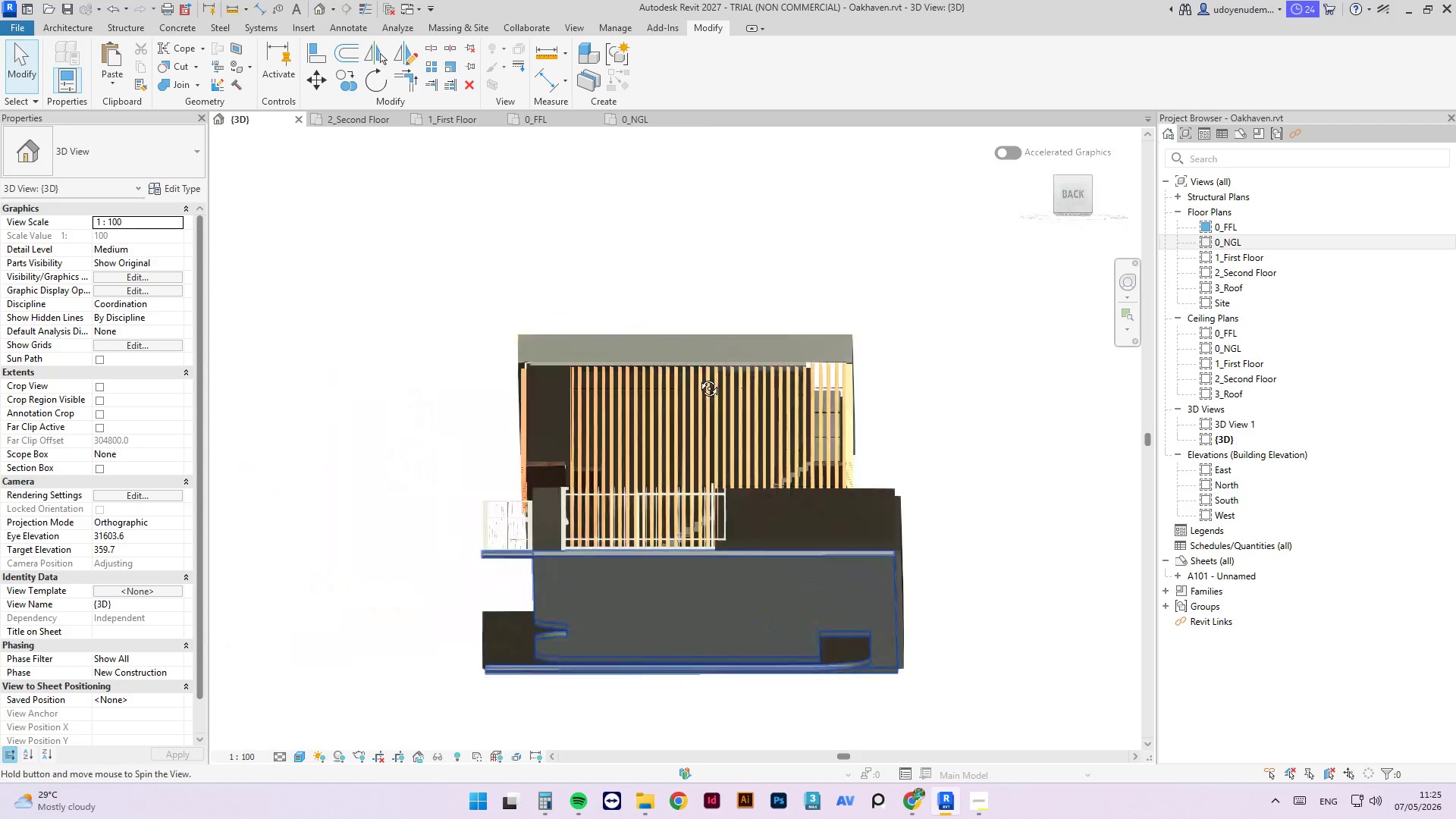 
hold_key(key=ShiftLeft, duration=20.3)
 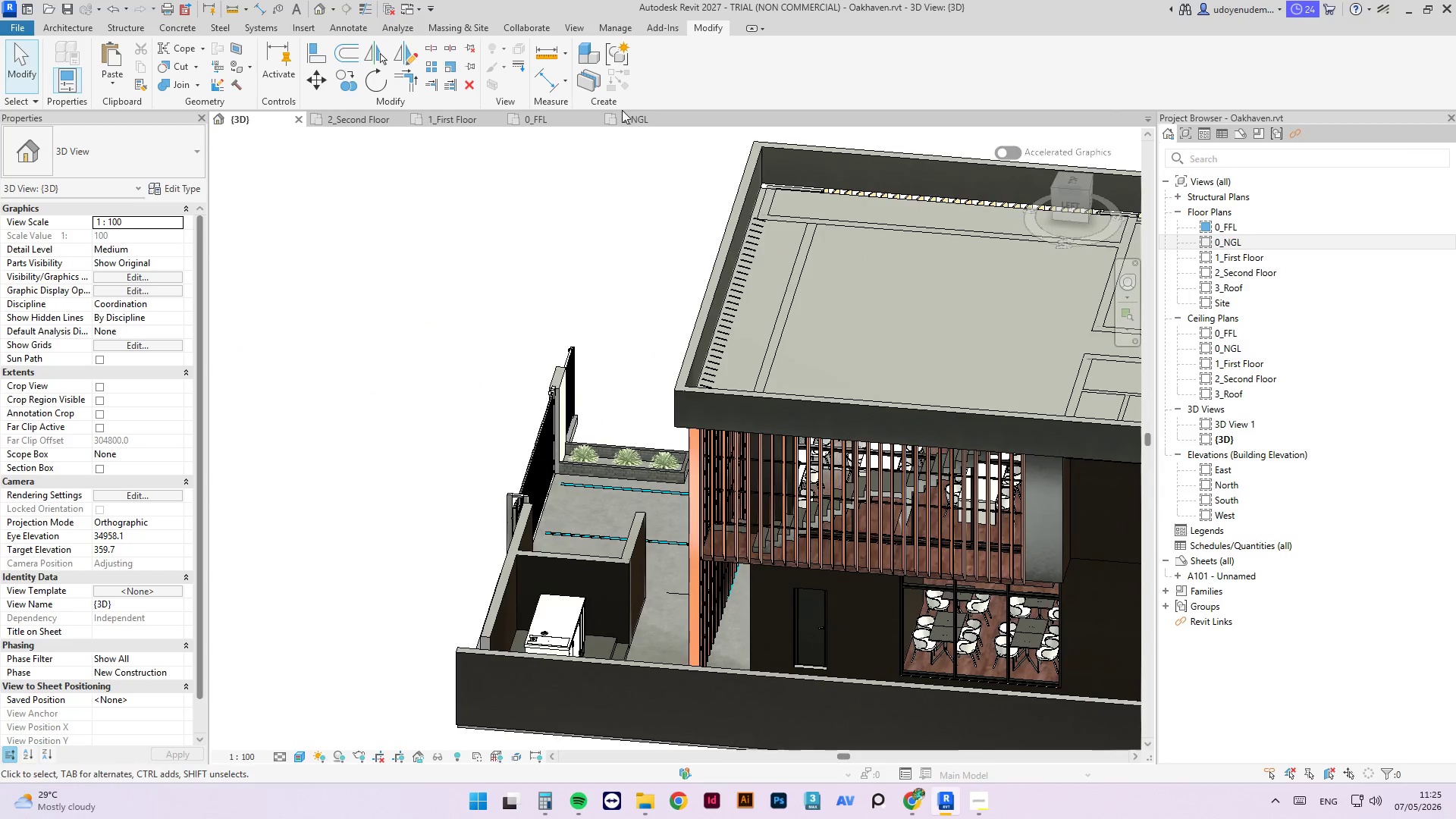 
scroll: coordinate [495, 370], scroll_direction: up, amount: 3.0
 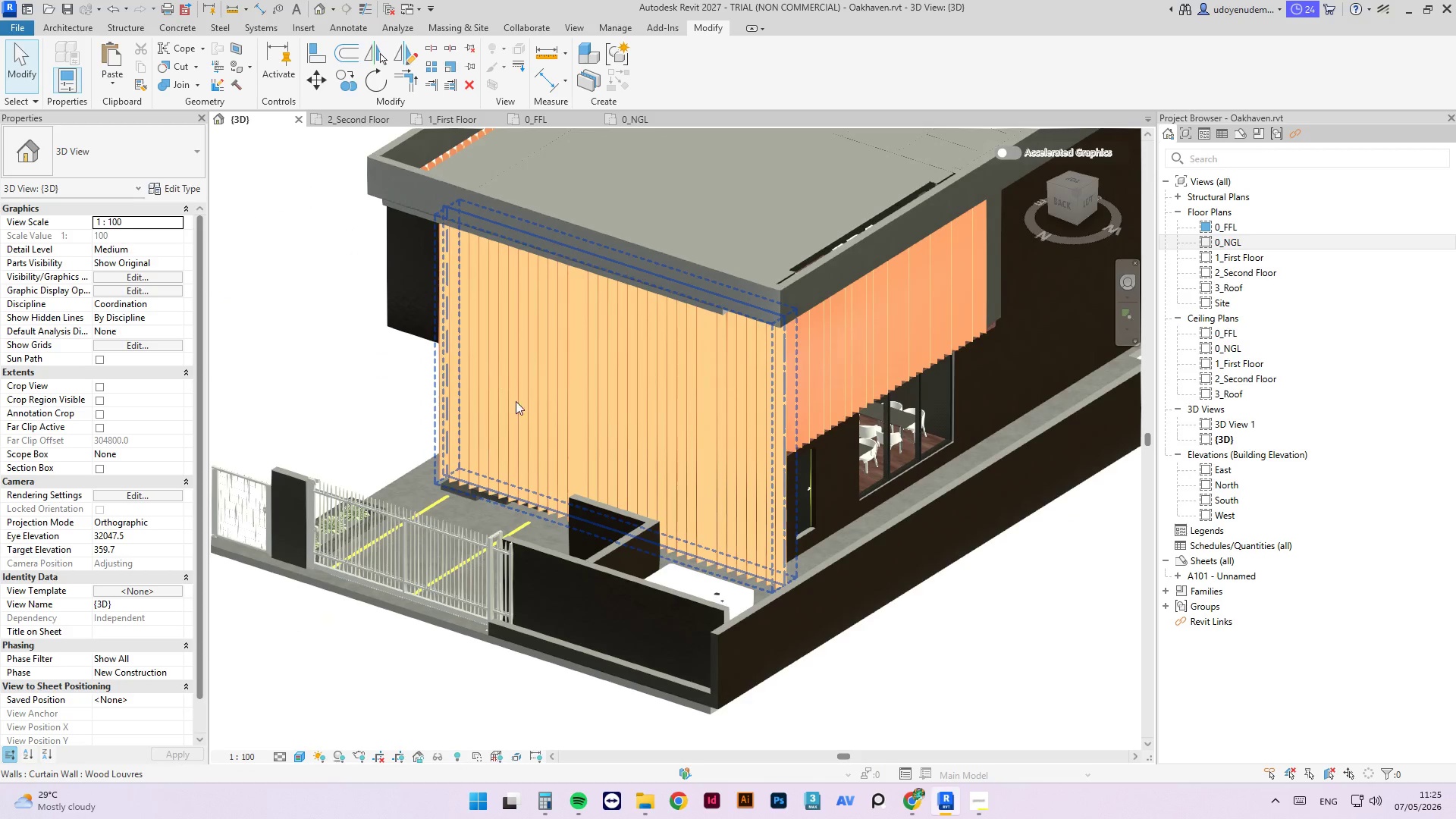 
left_click([629, 115])
 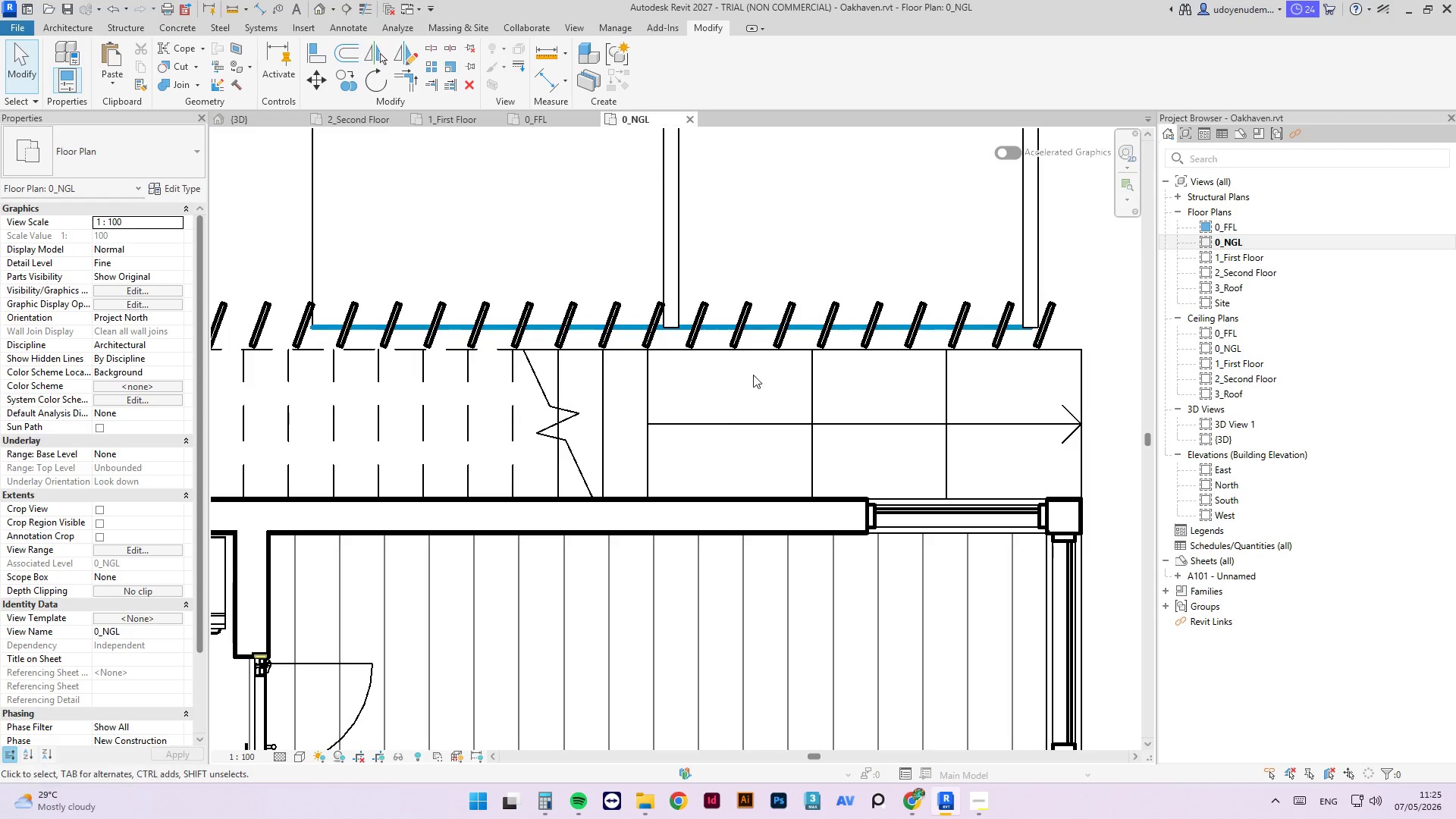 
scroll: coordinate [801, 408], scroll_direction: down, amount: 14.0
 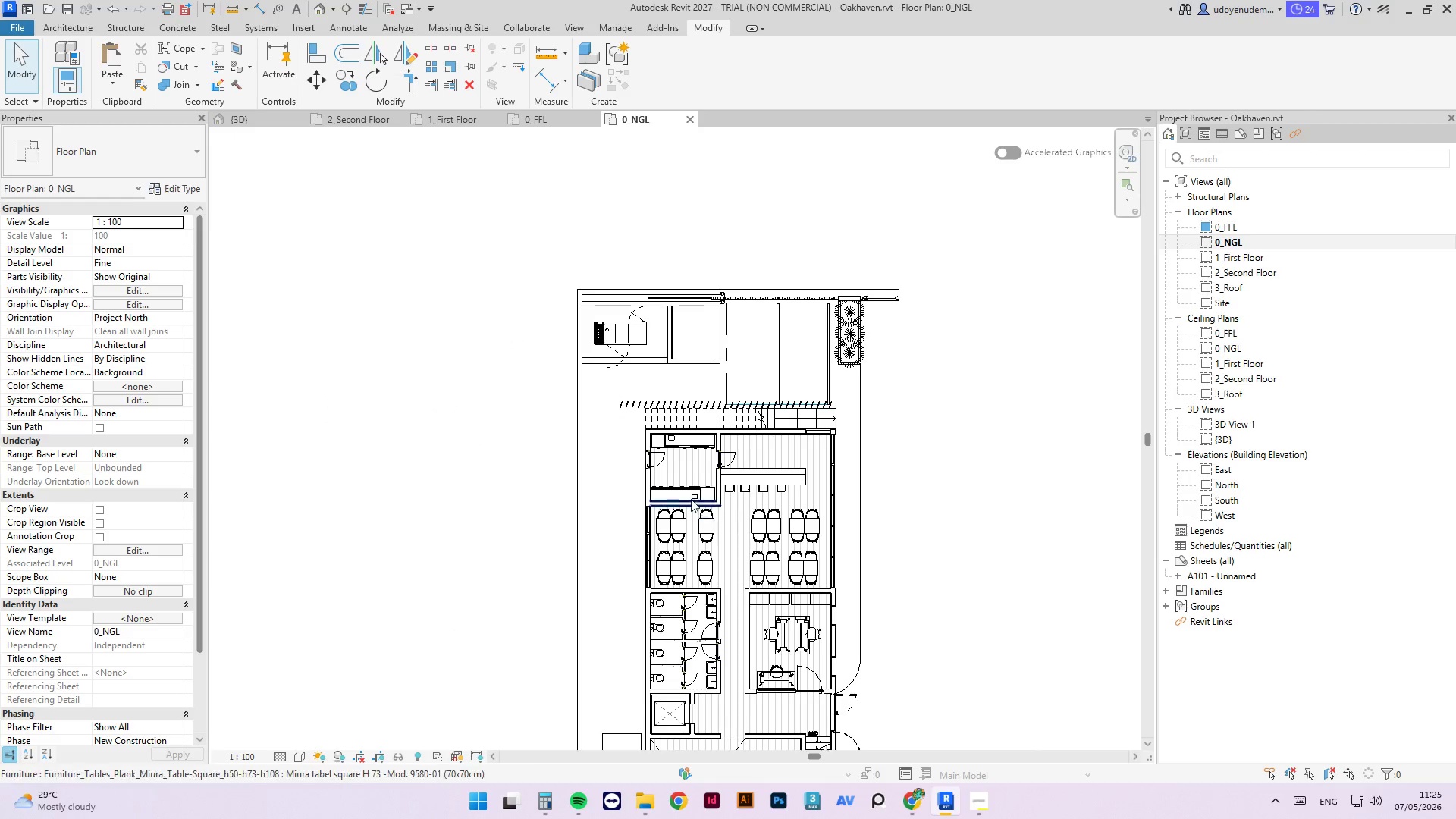 
scroll: coordinate [632, 394], scroll_direction: up, amount: 6.0
 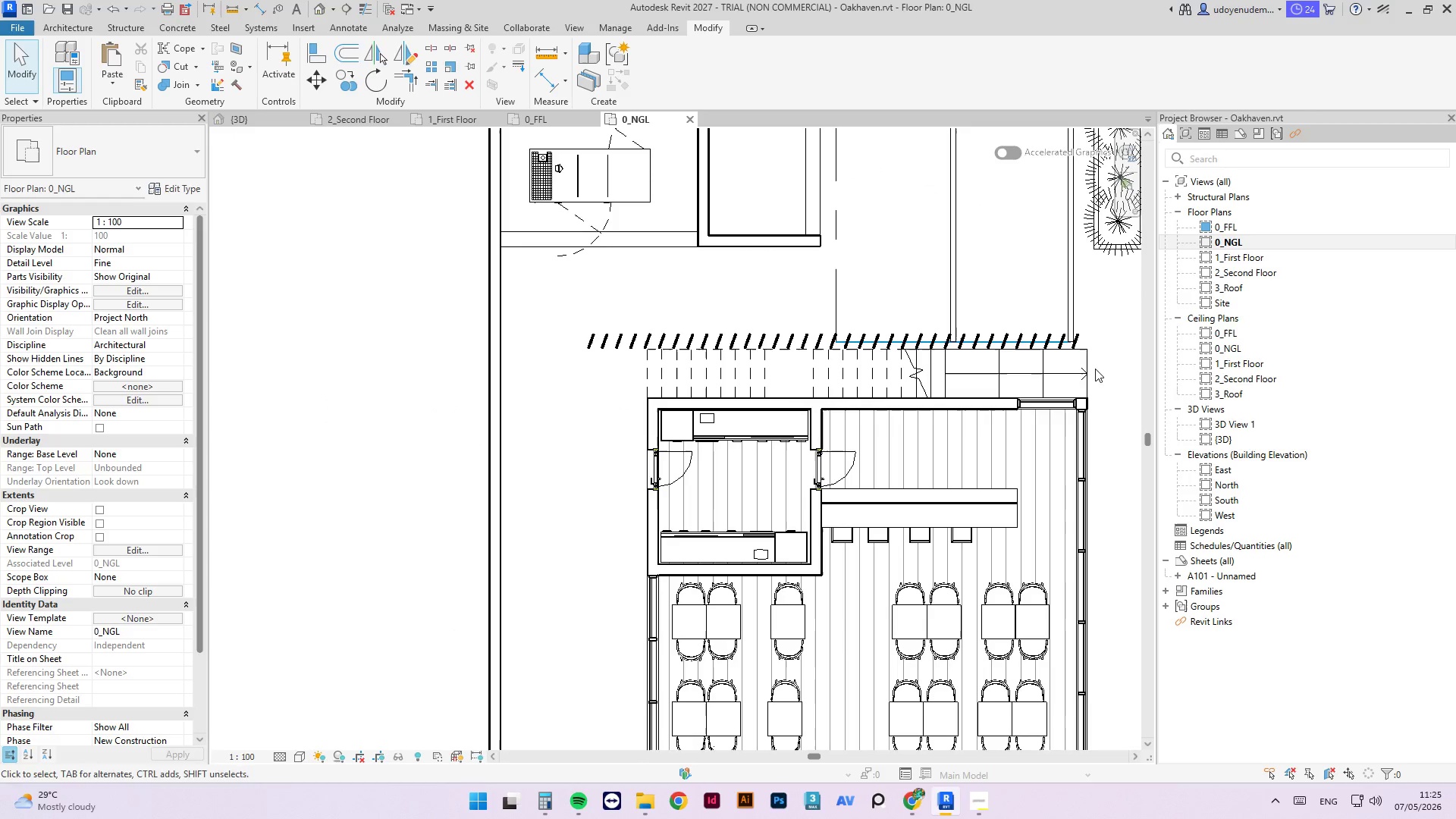 
left_click([1085, 364])
 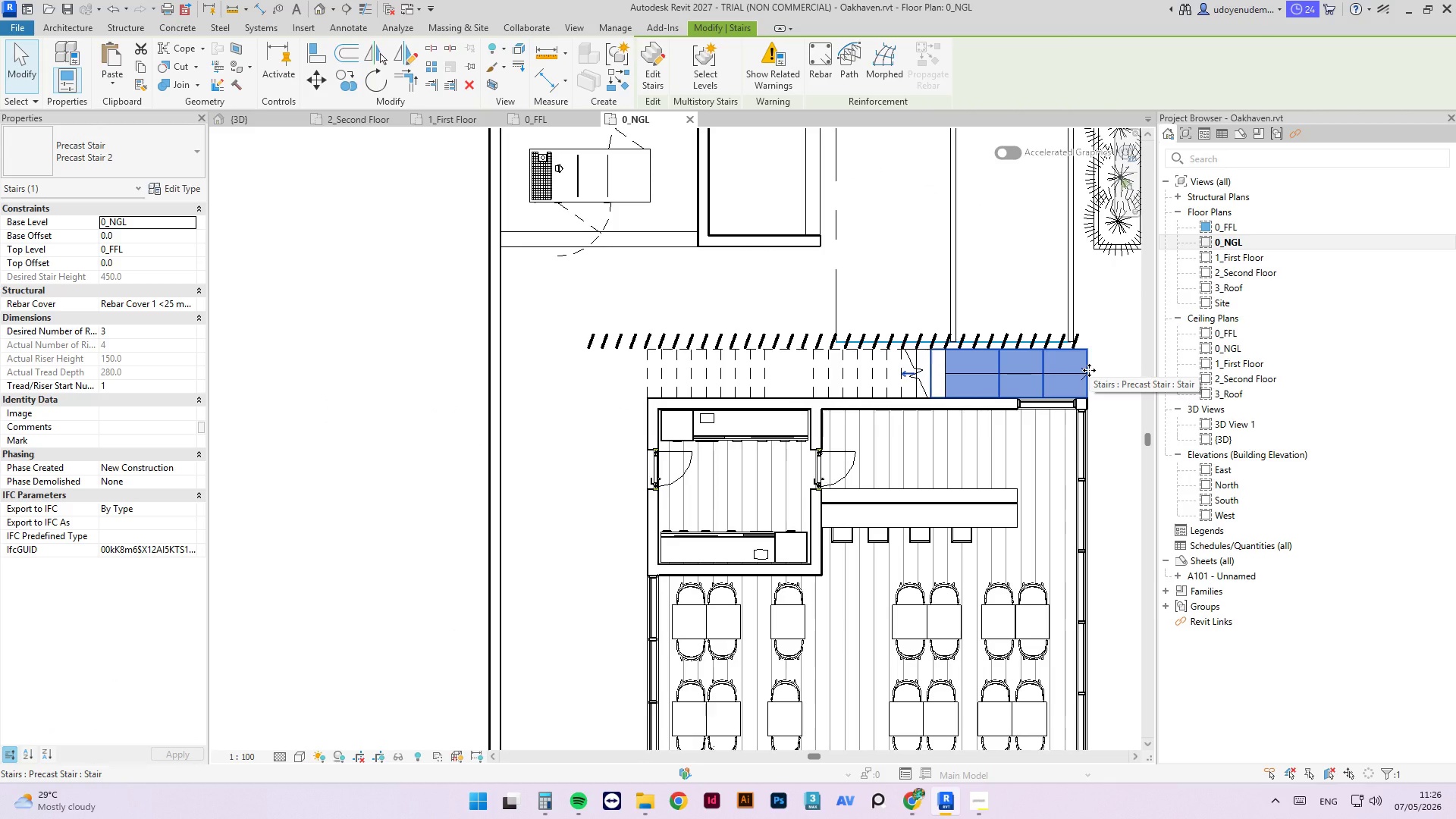 
key(Control+C)
 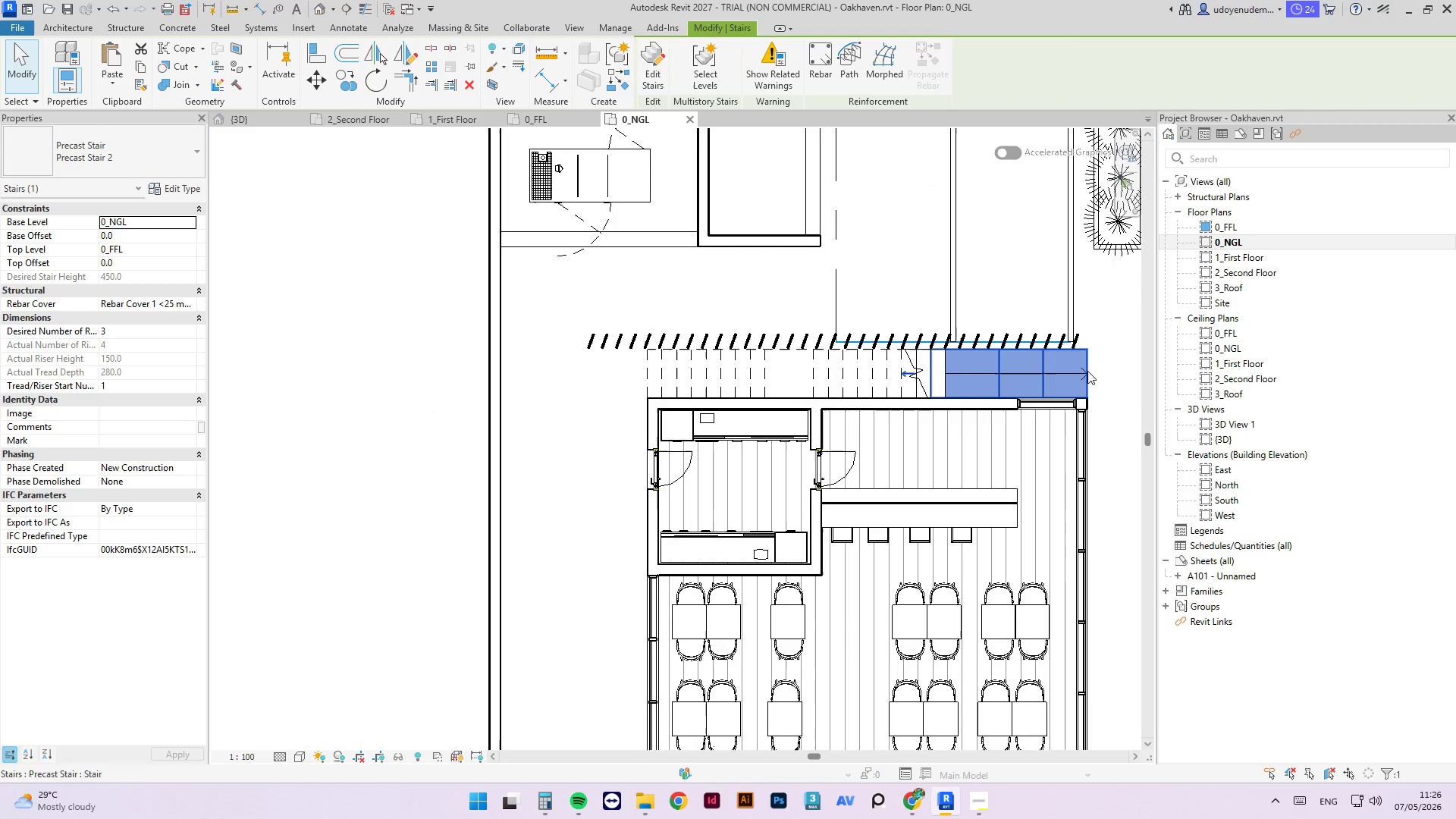 
key(Control+V)
 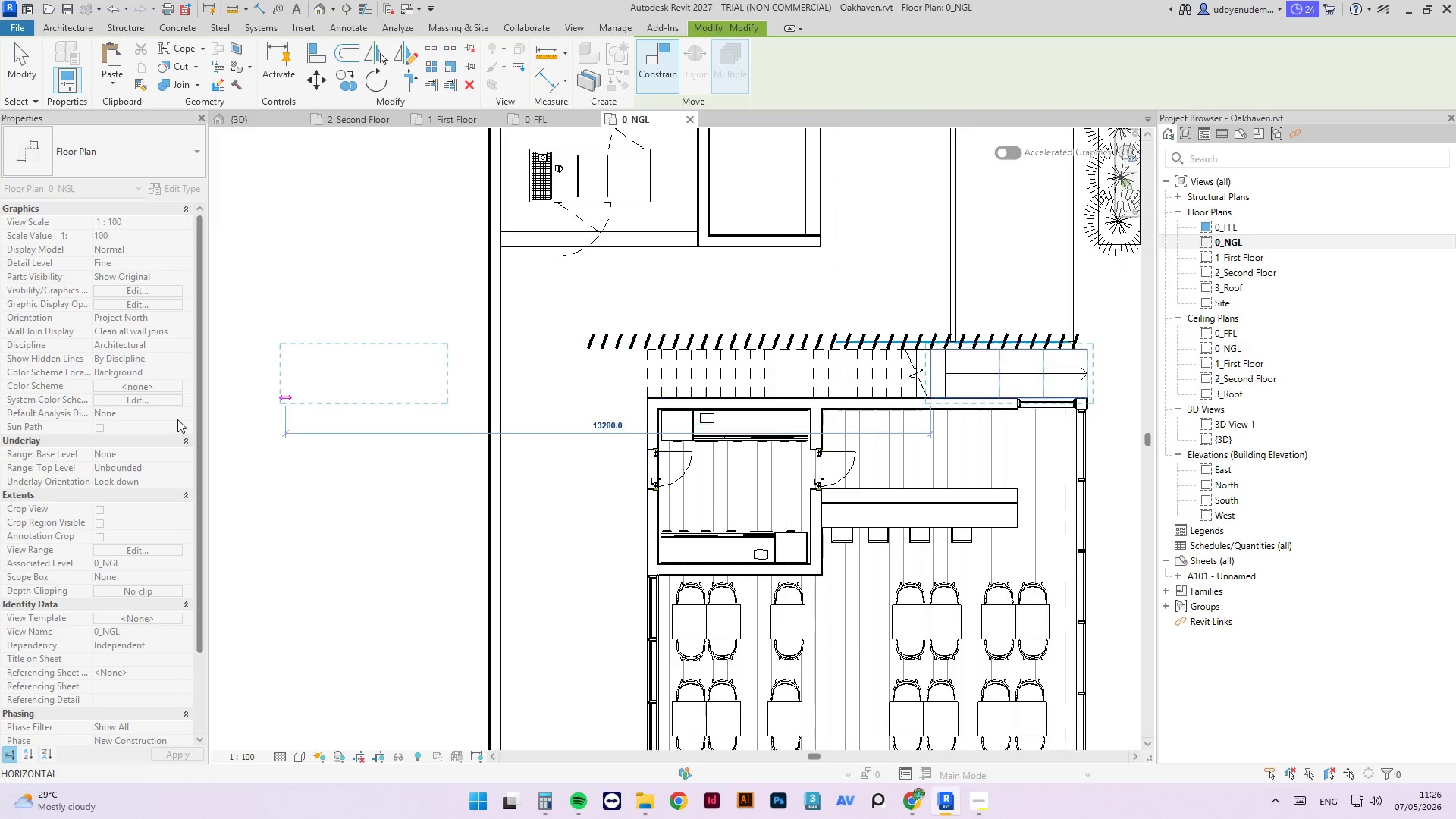 
left_click([336, 416])
 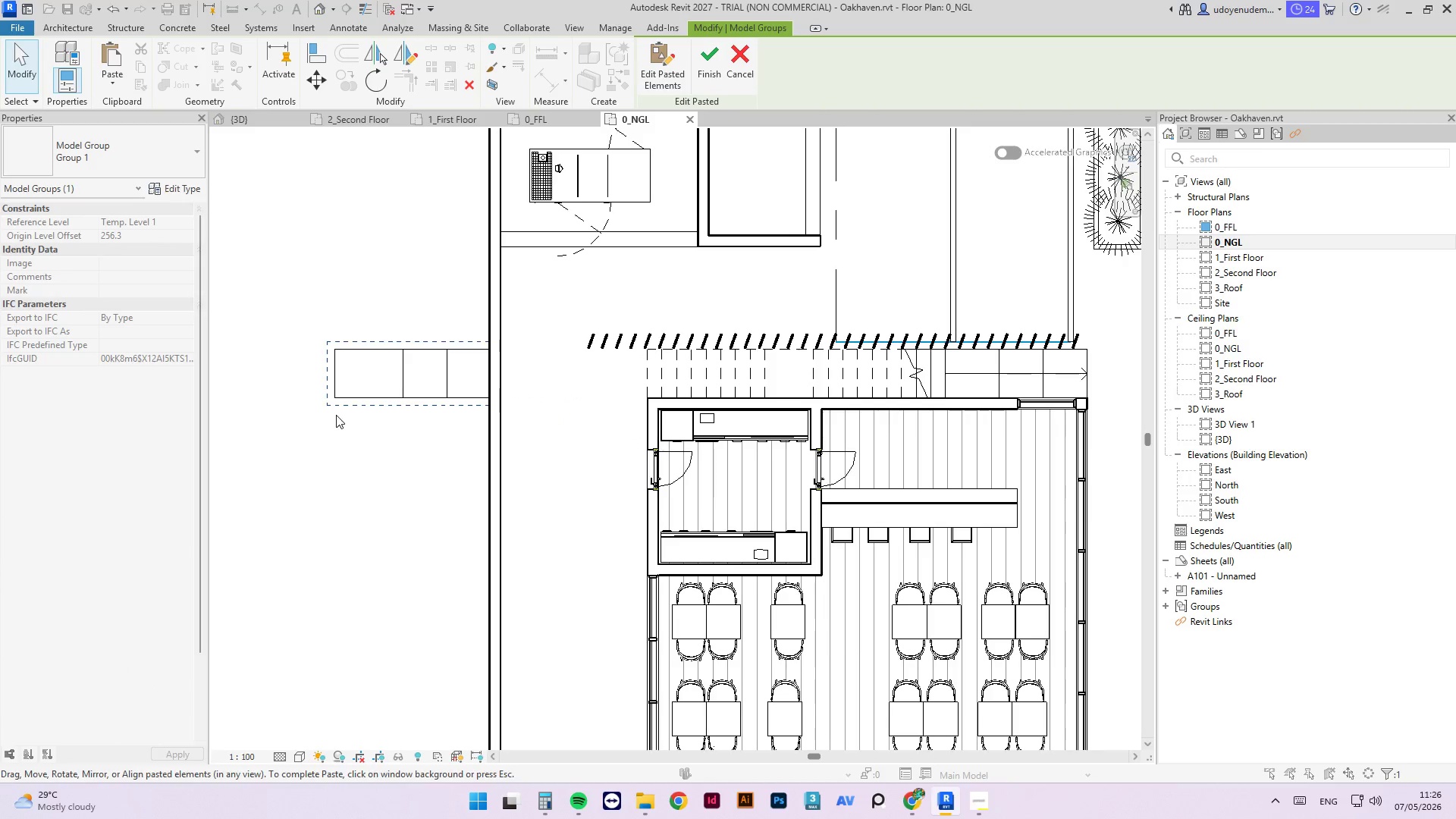 
key(Escape)
key(Escape)
type(ro)
 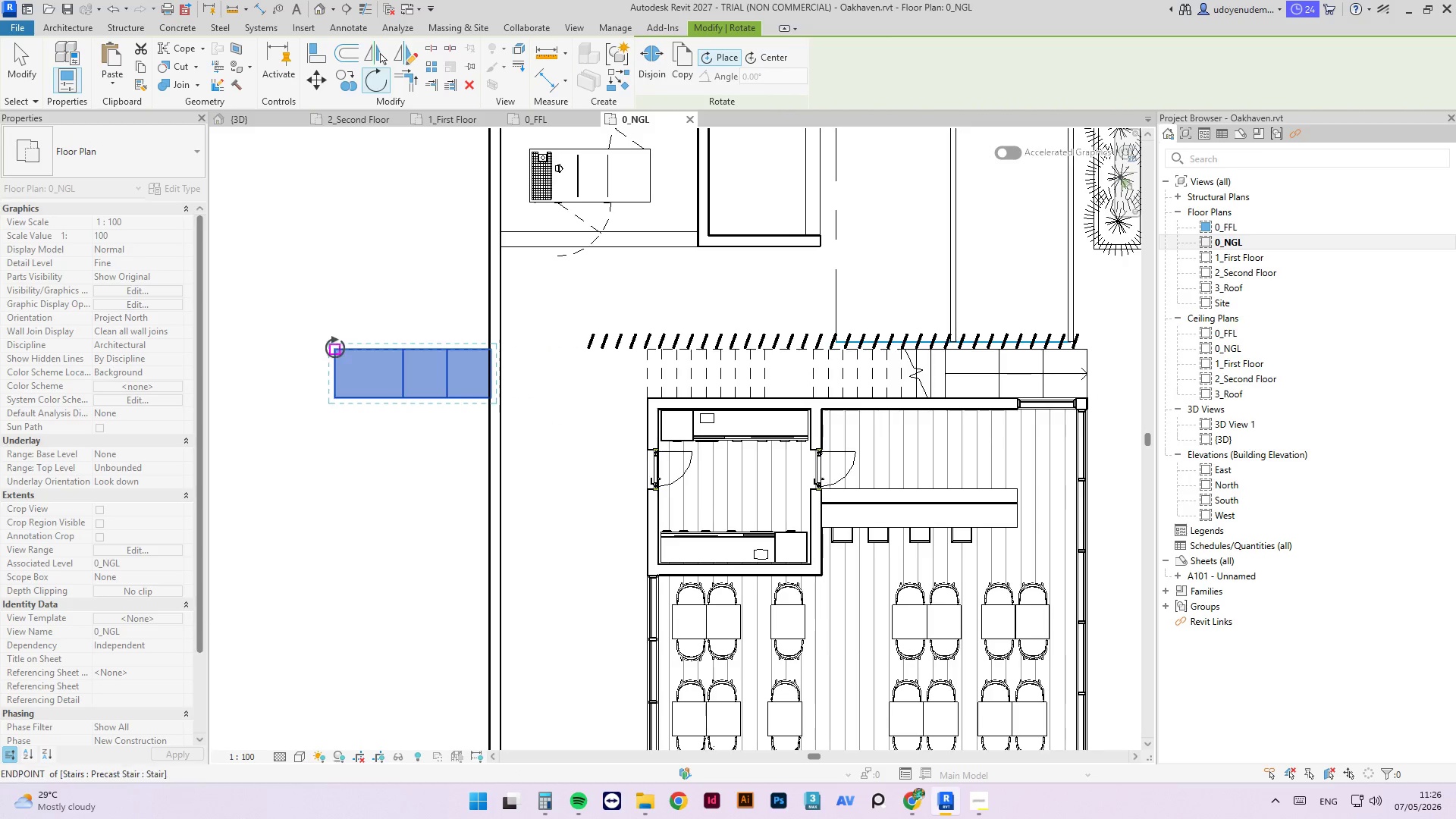 
left_click([337, 348])
 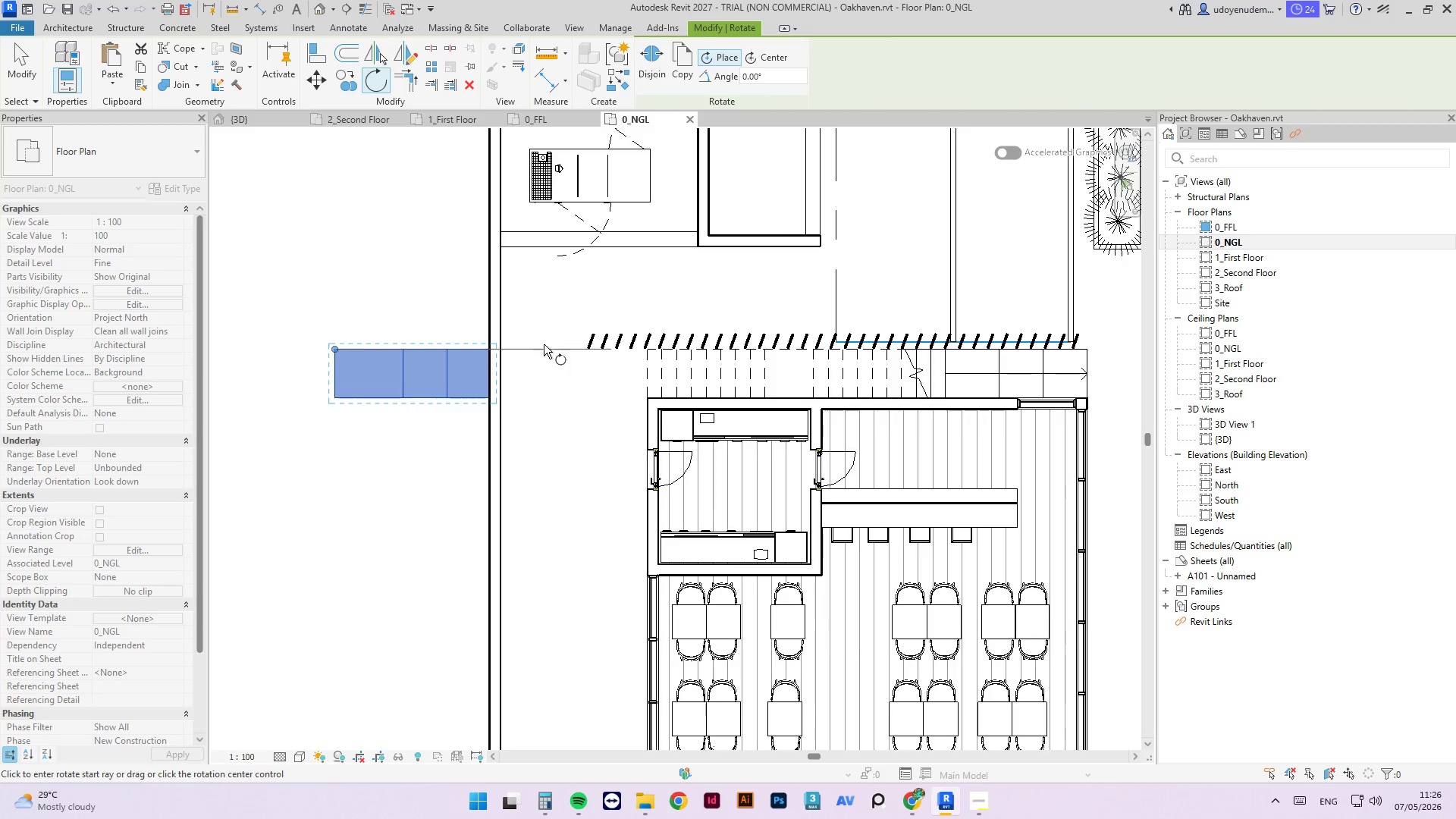 
left_click([544, 344])
 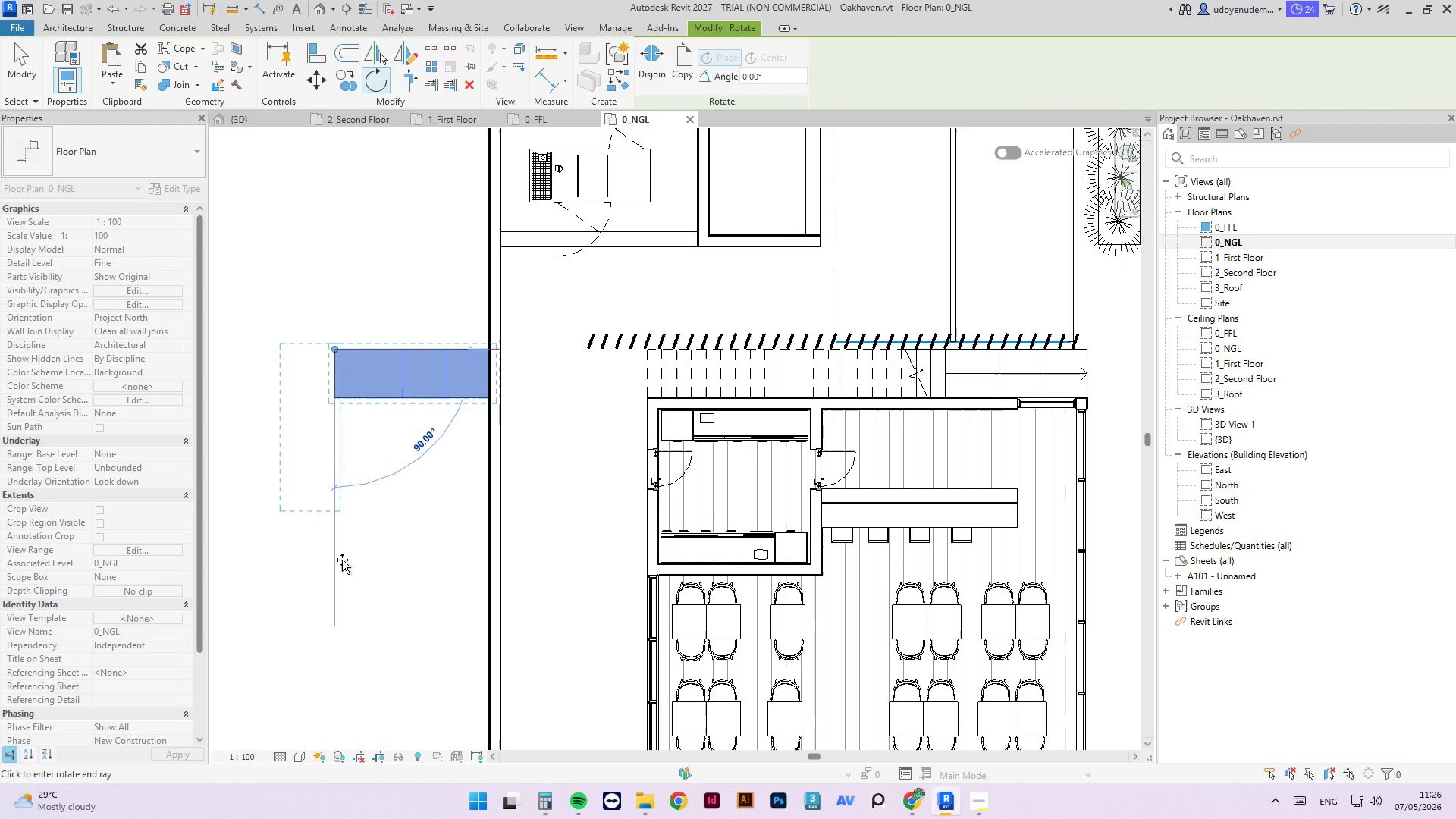 
left_click([338, 560])
 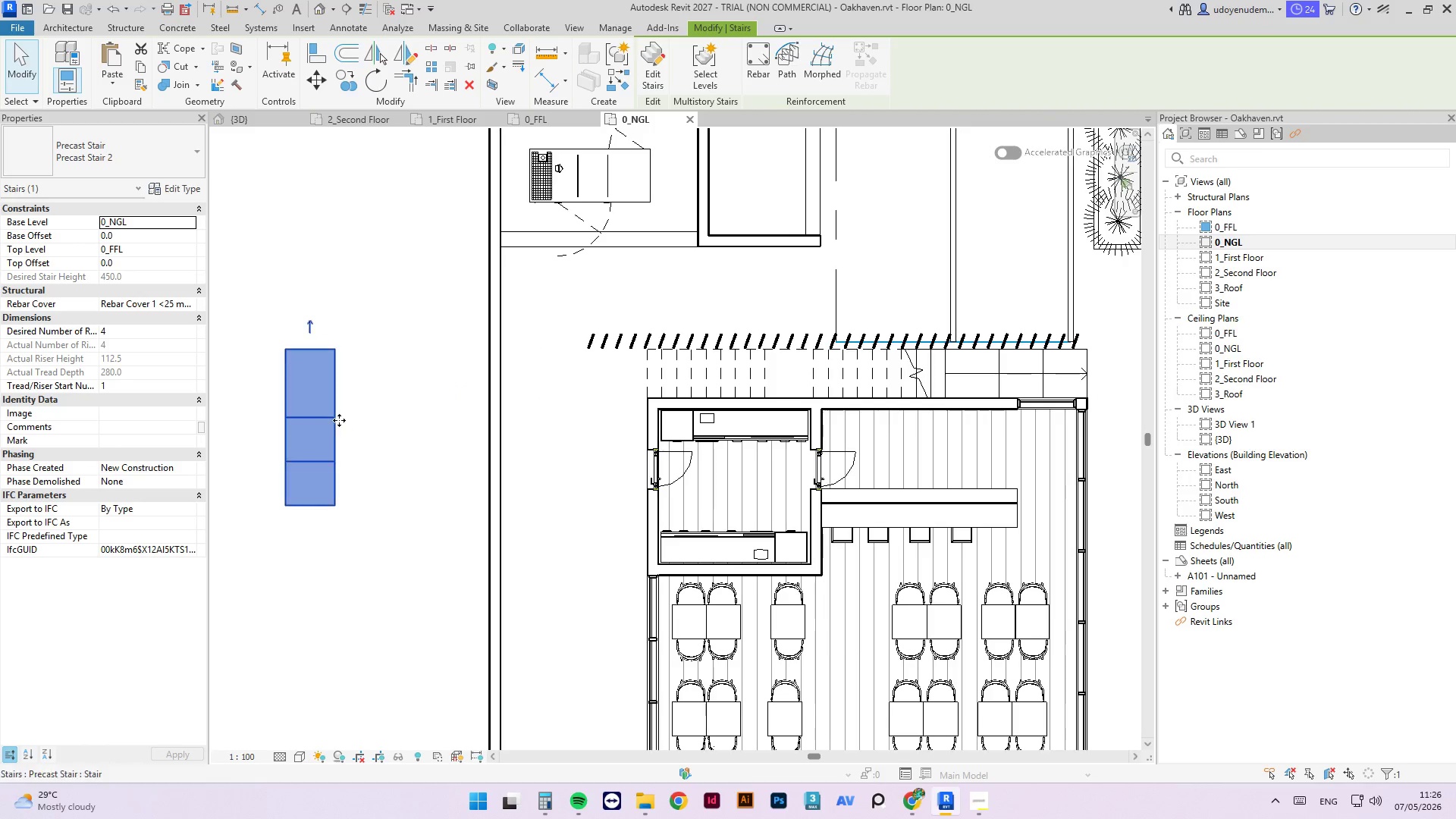 
left_click_drag(start_coordinate=[335, 418], to_coordinate=[649, 559])
 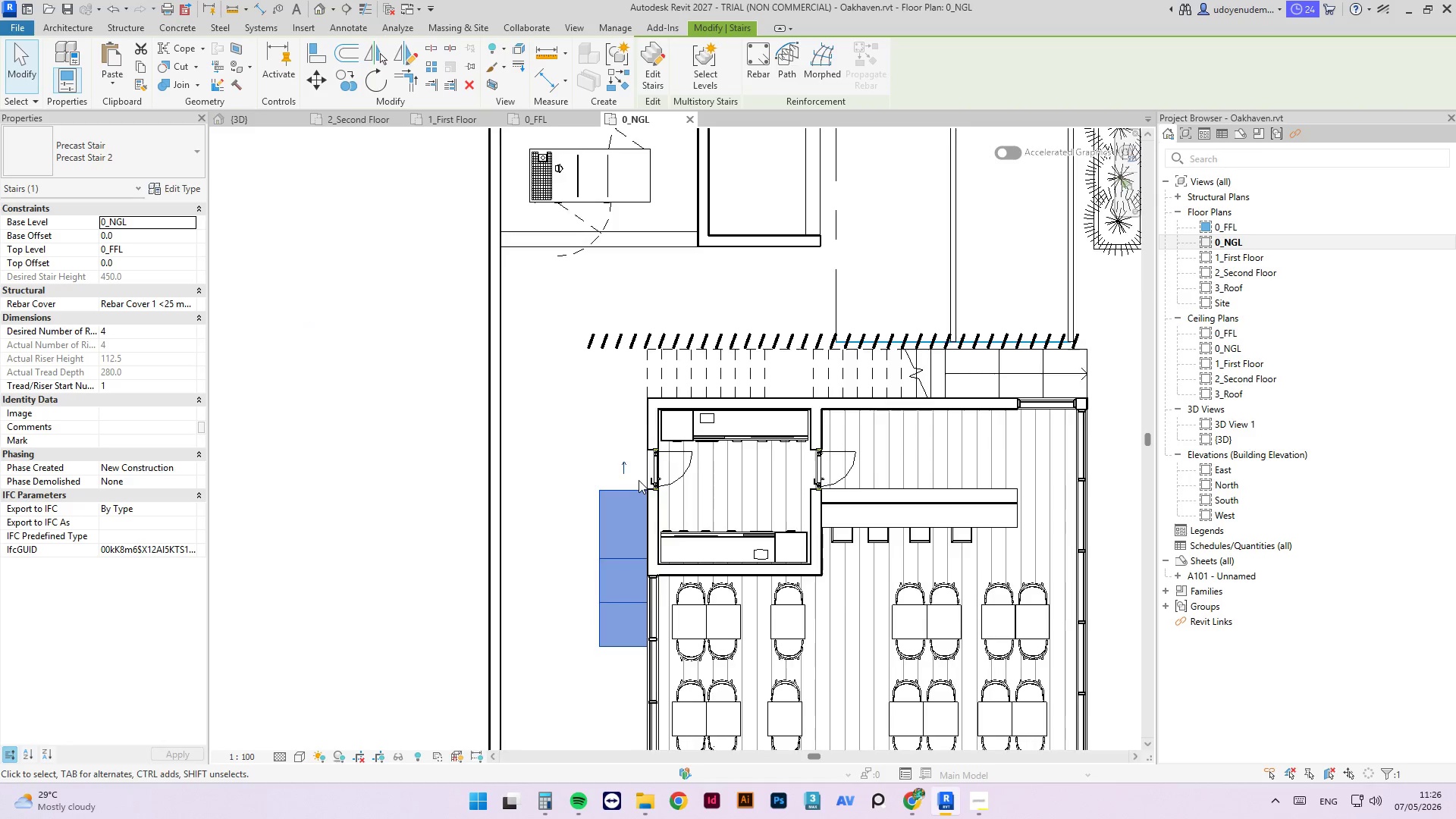 
scroll: coordinate [637, 497], scroll_direction: up, amount: 7.0
 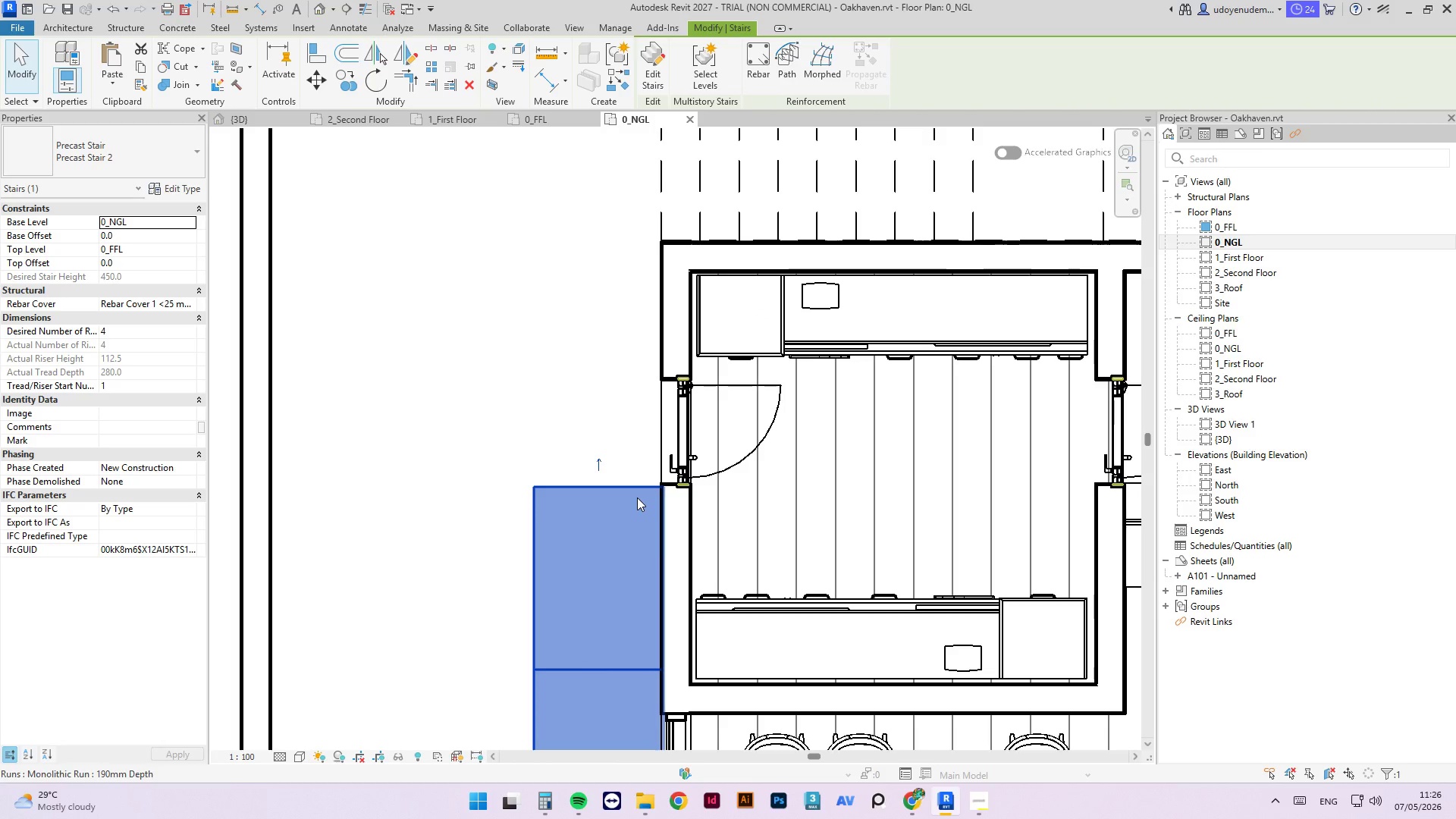 
key(A)
 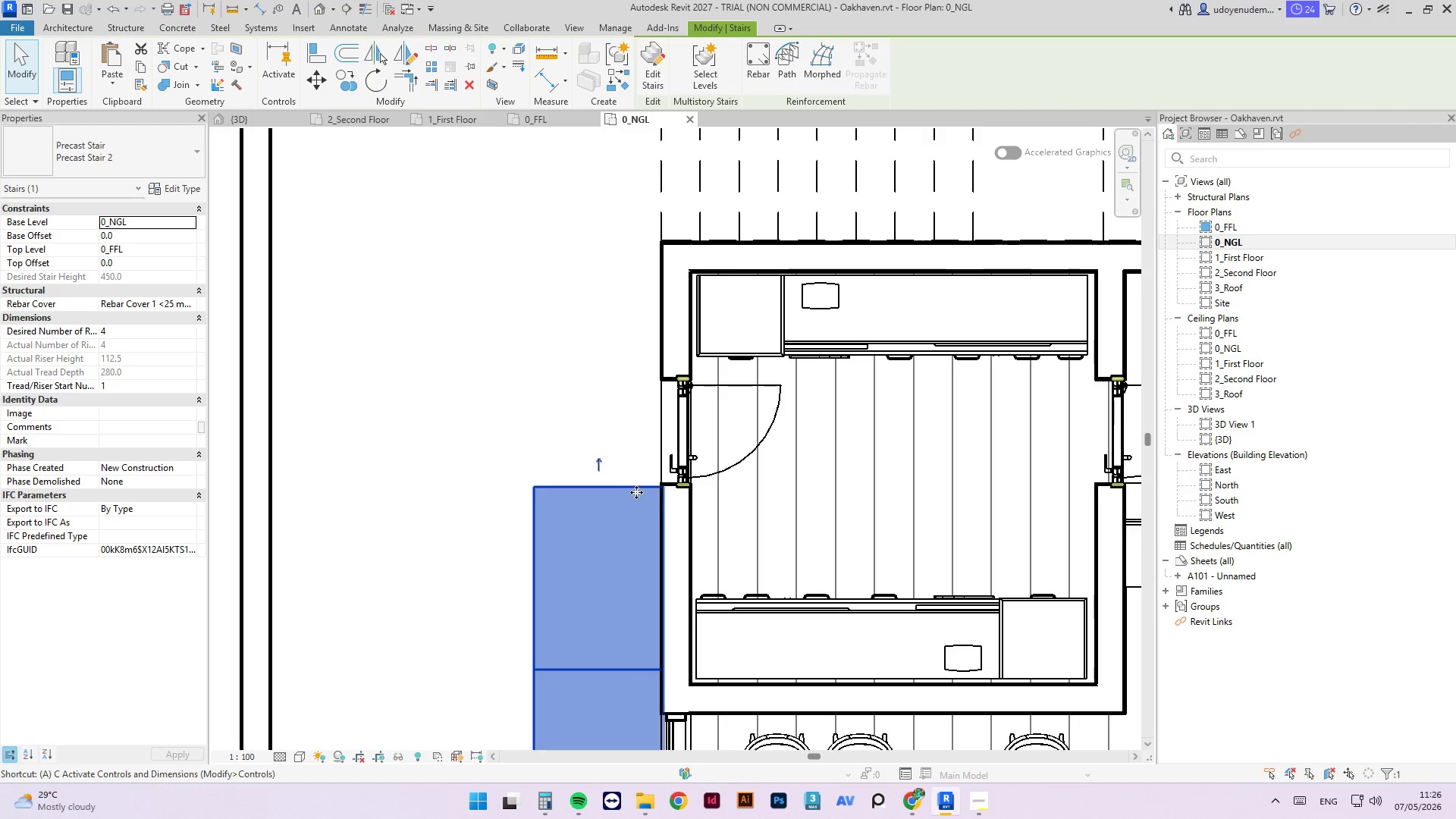 
key(L)
 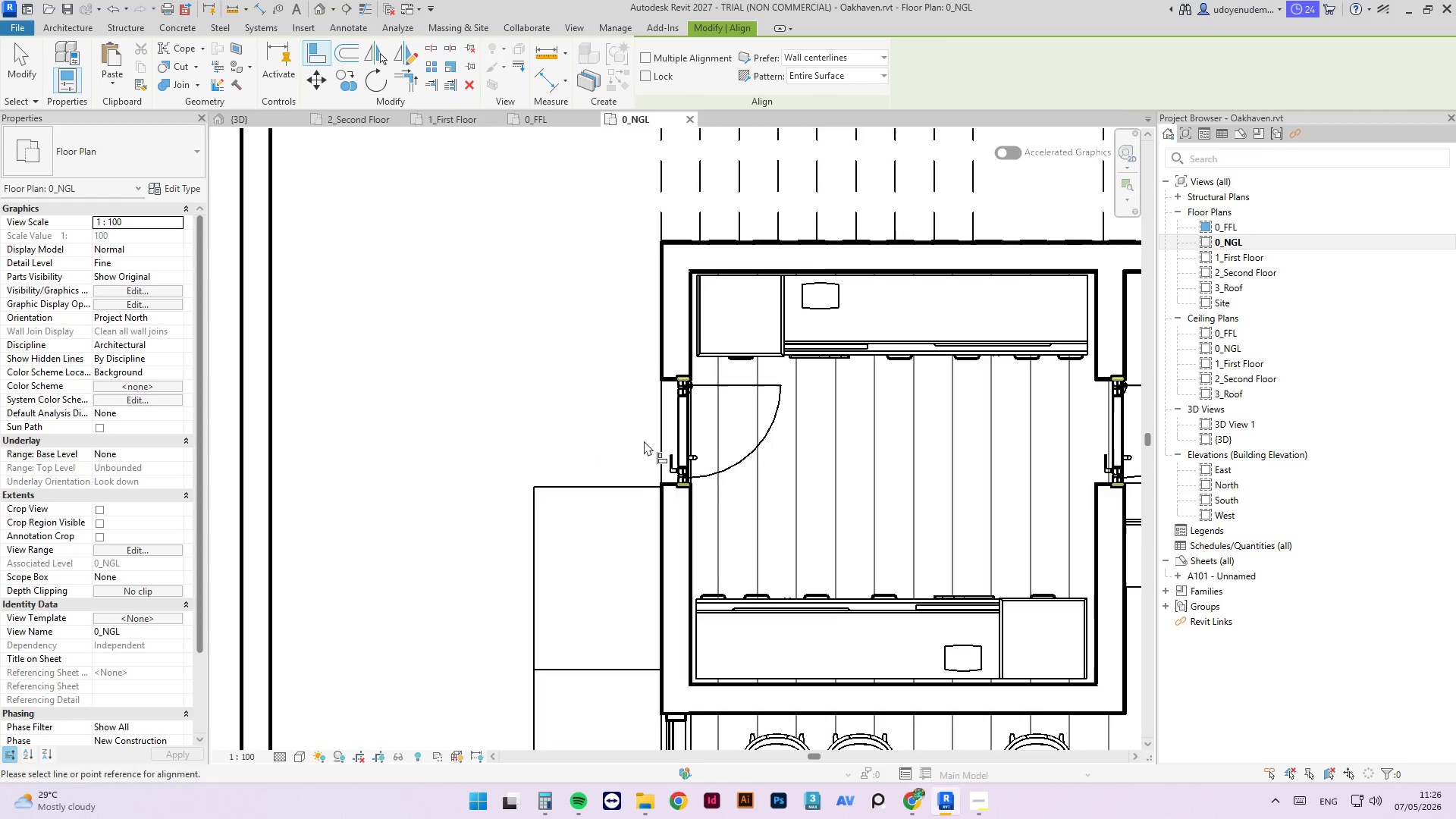 
scroll: coordinate [662, 492], scroll_direction: up, amount: 6.0
 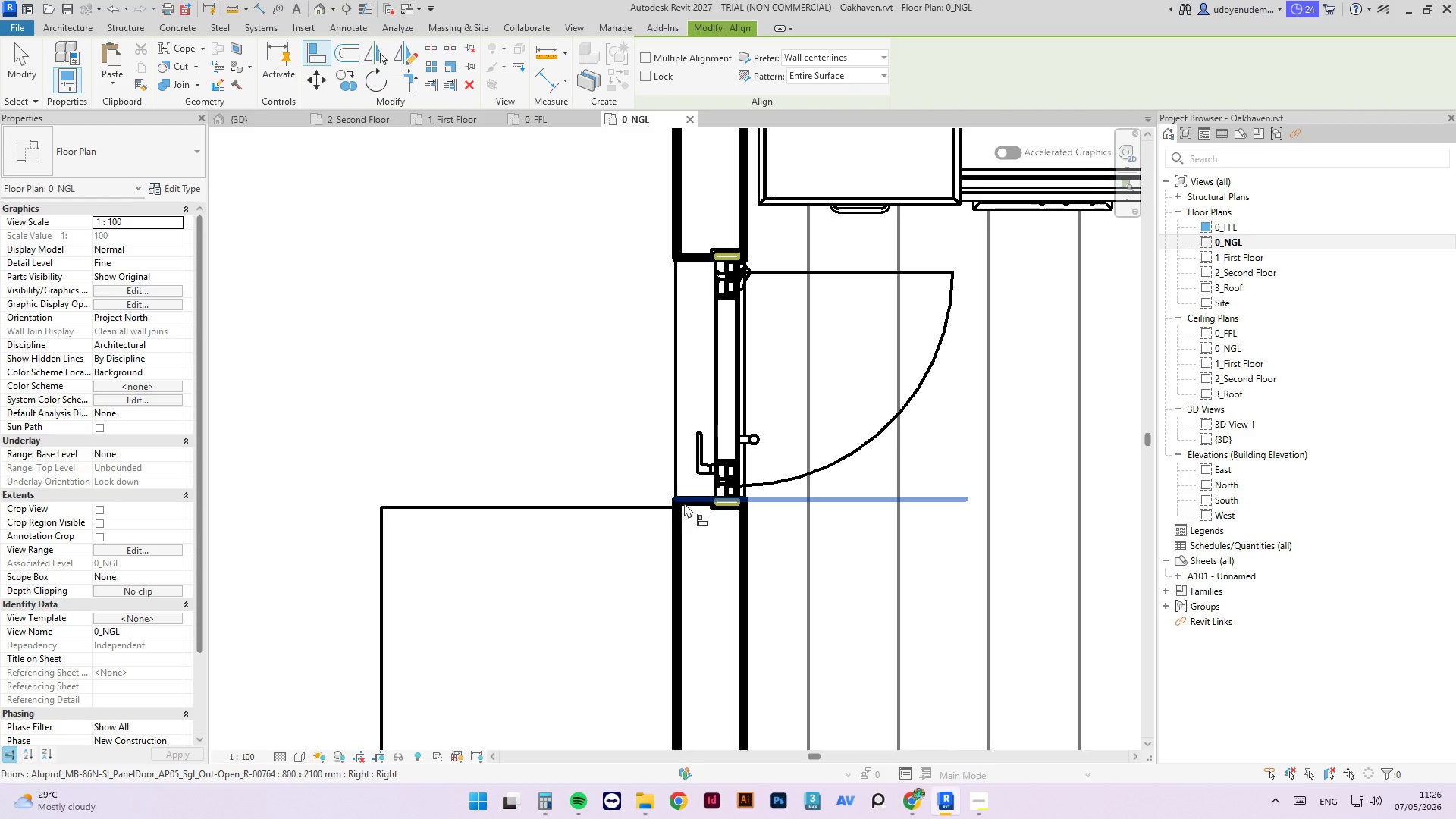 
left_click([684, 503])
 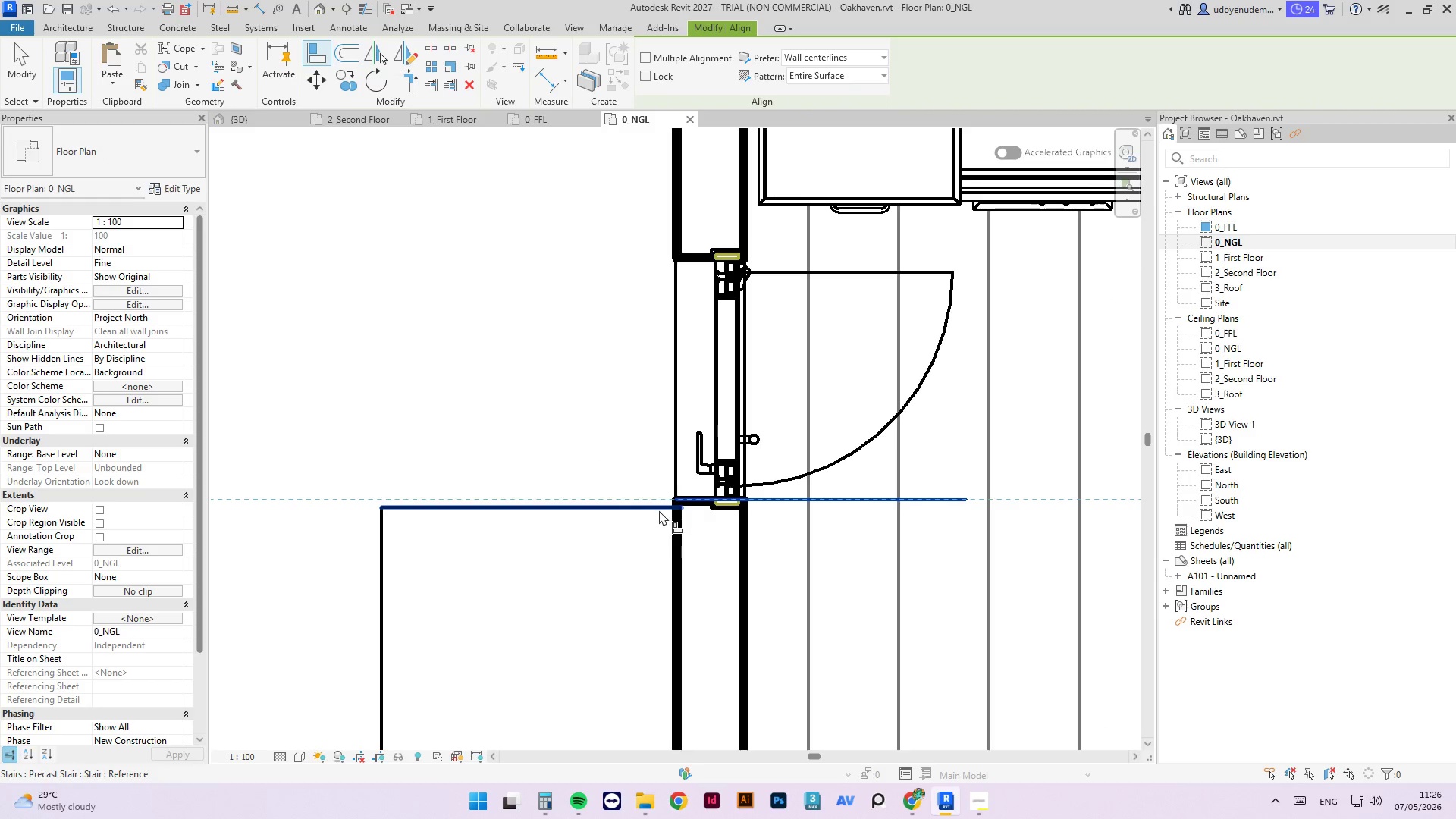 
left_click([658, 510])
 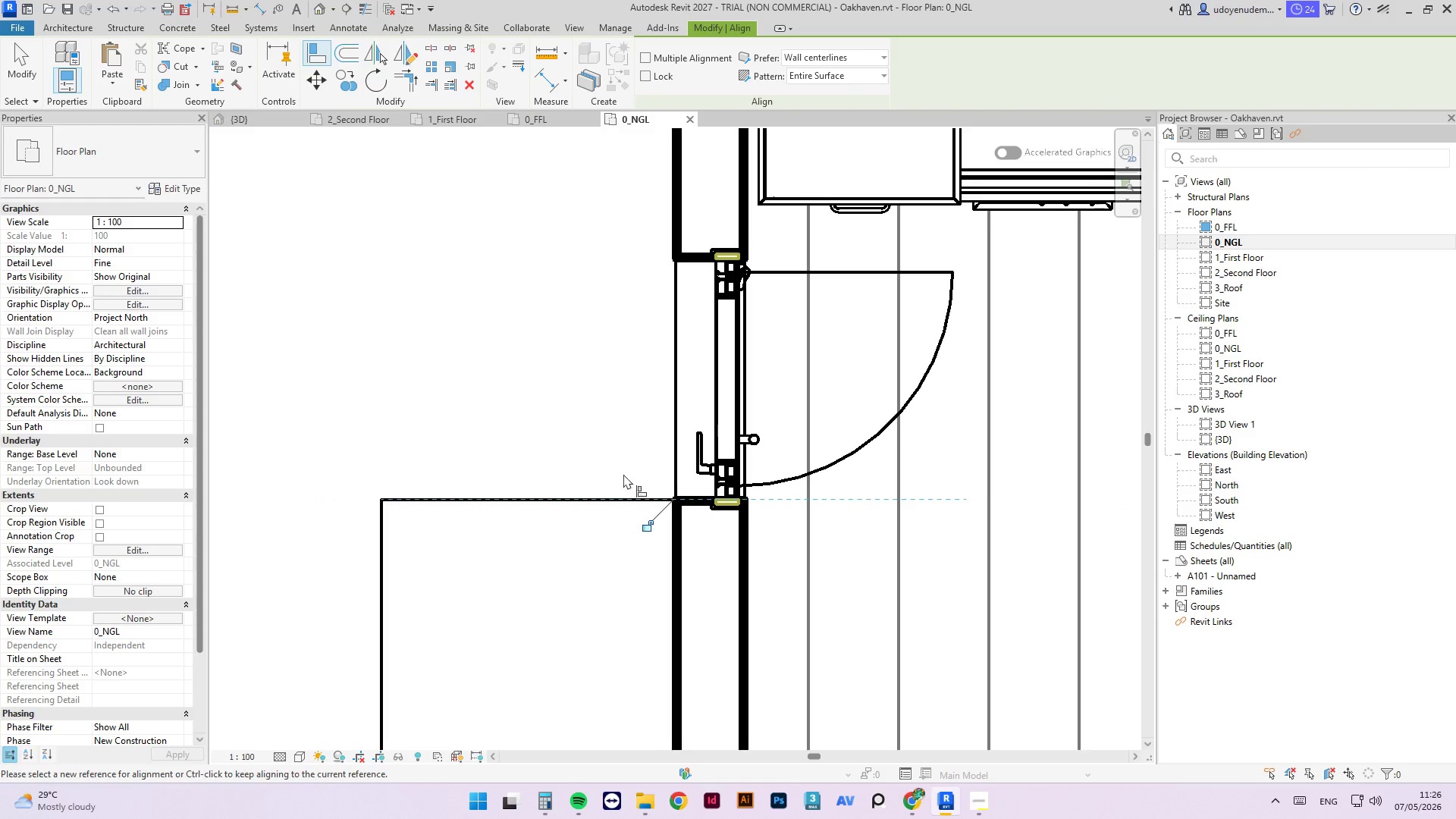 
scroll: coordinate [664, 444], scroll_direction: down, amount: 6.0
 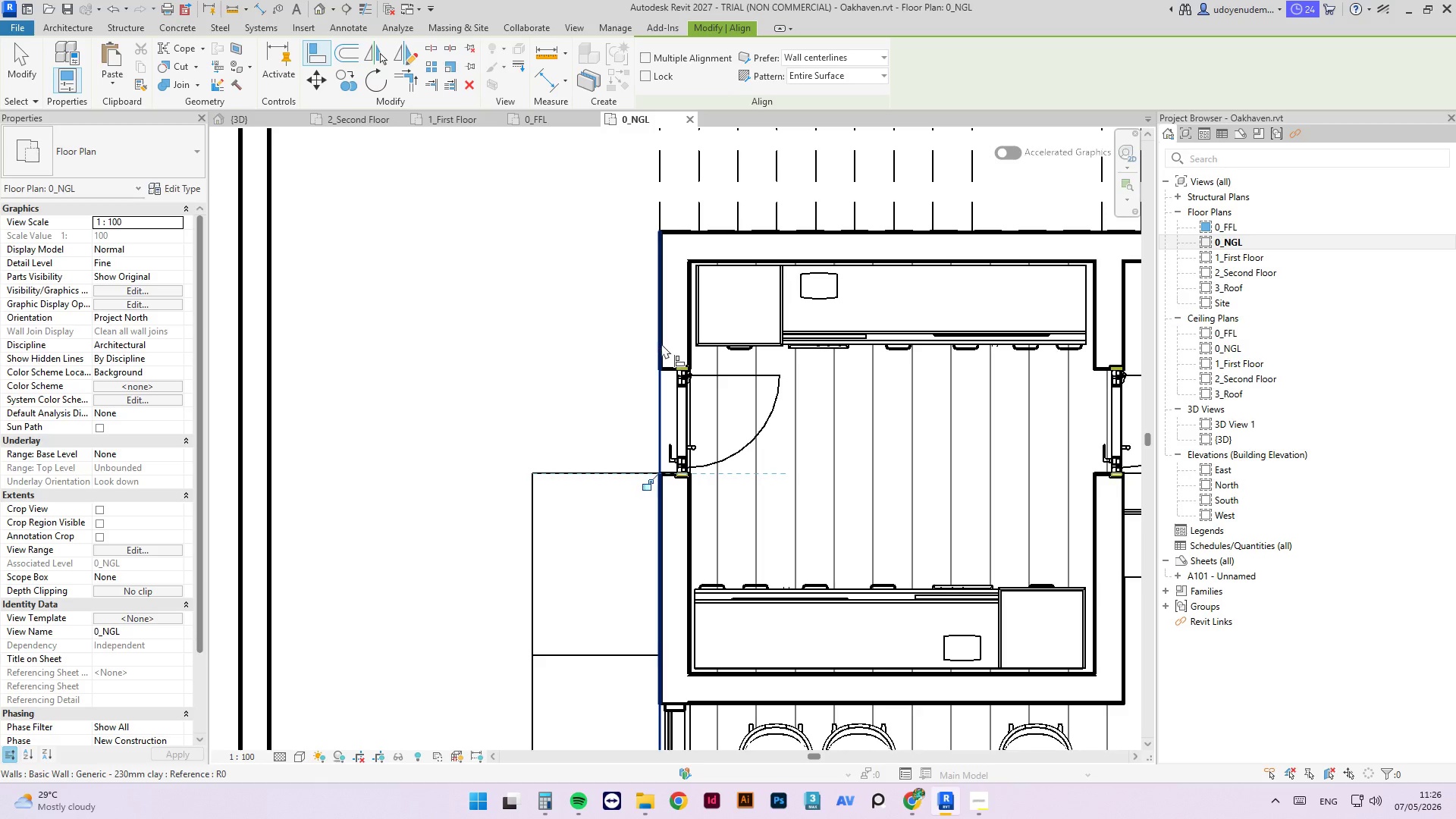 
key(Escape)
 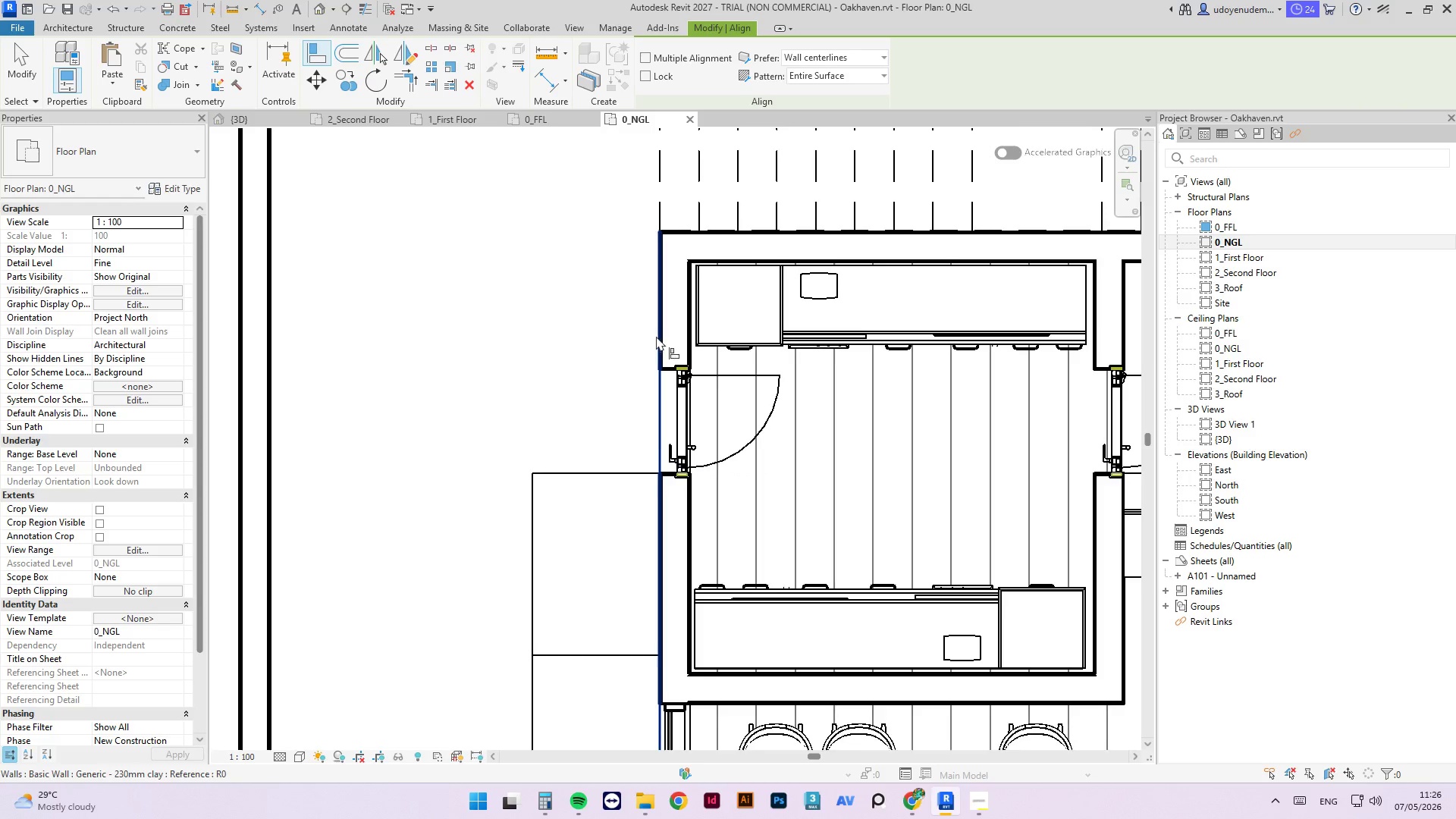 
scroll: coordinate [620, 658], scroll_direction: up, amount: 8.0
 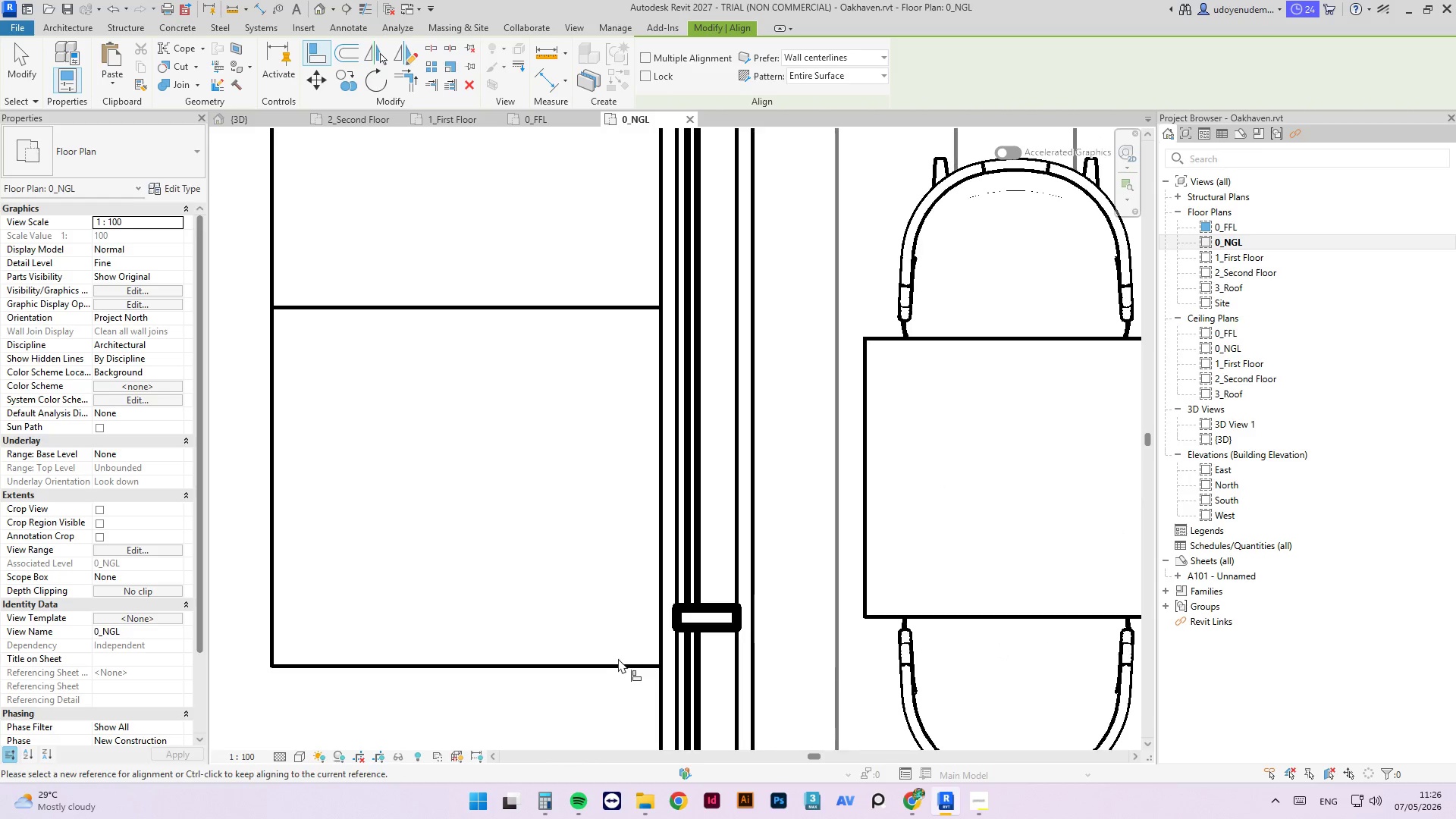 
key(Escape)
 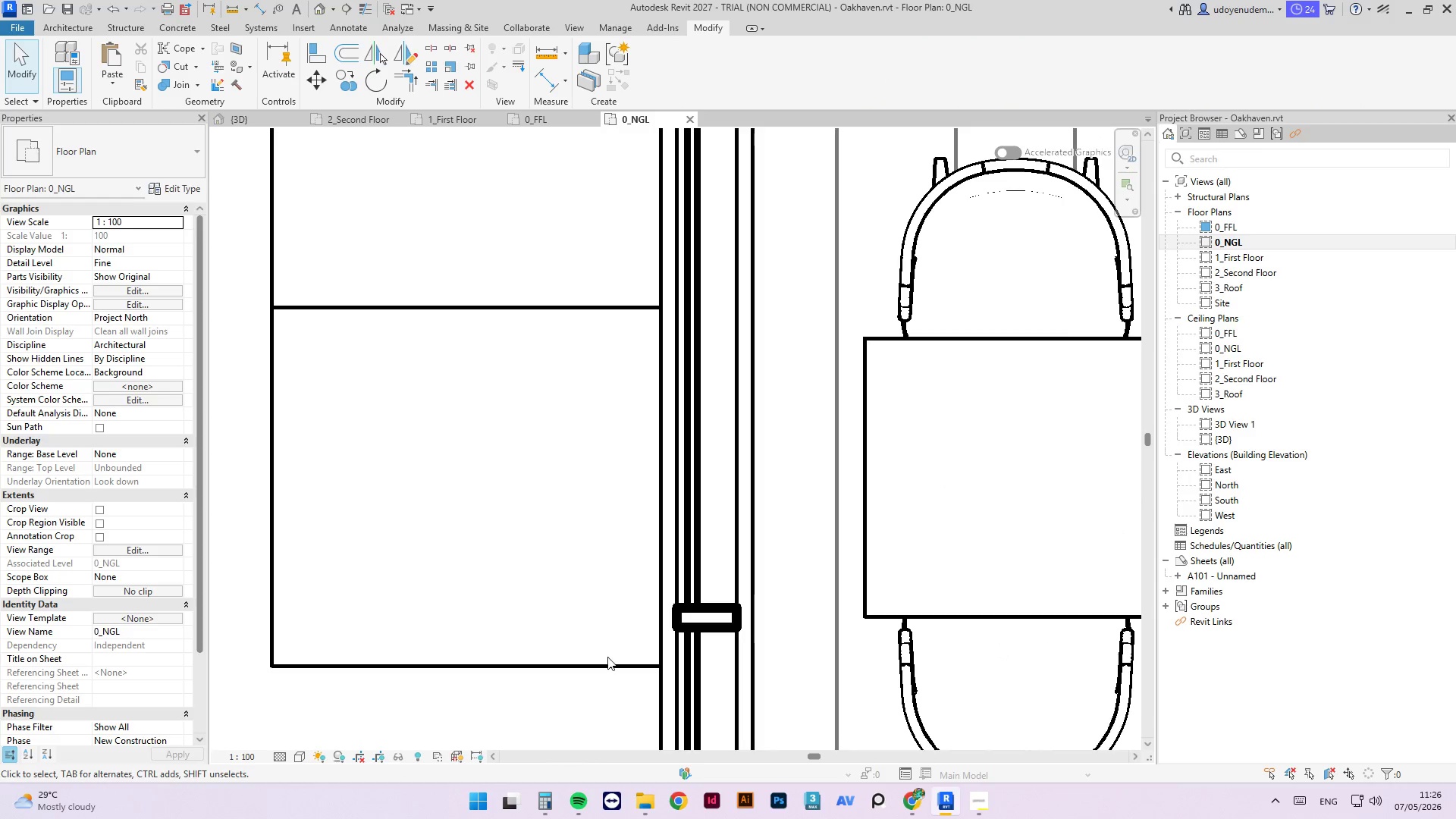 
left_click([607, 657])
 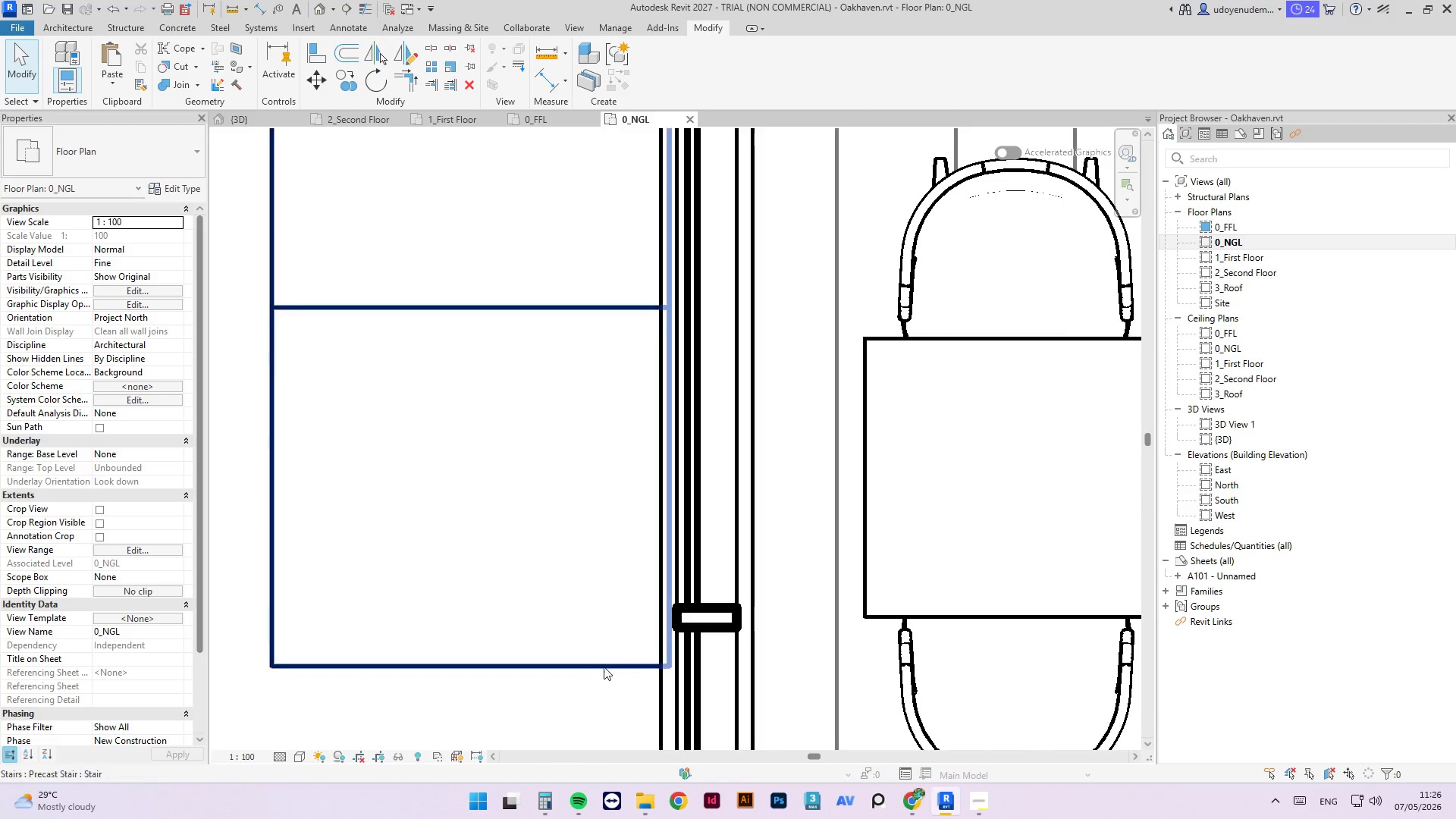 
double_click([604, 667])
 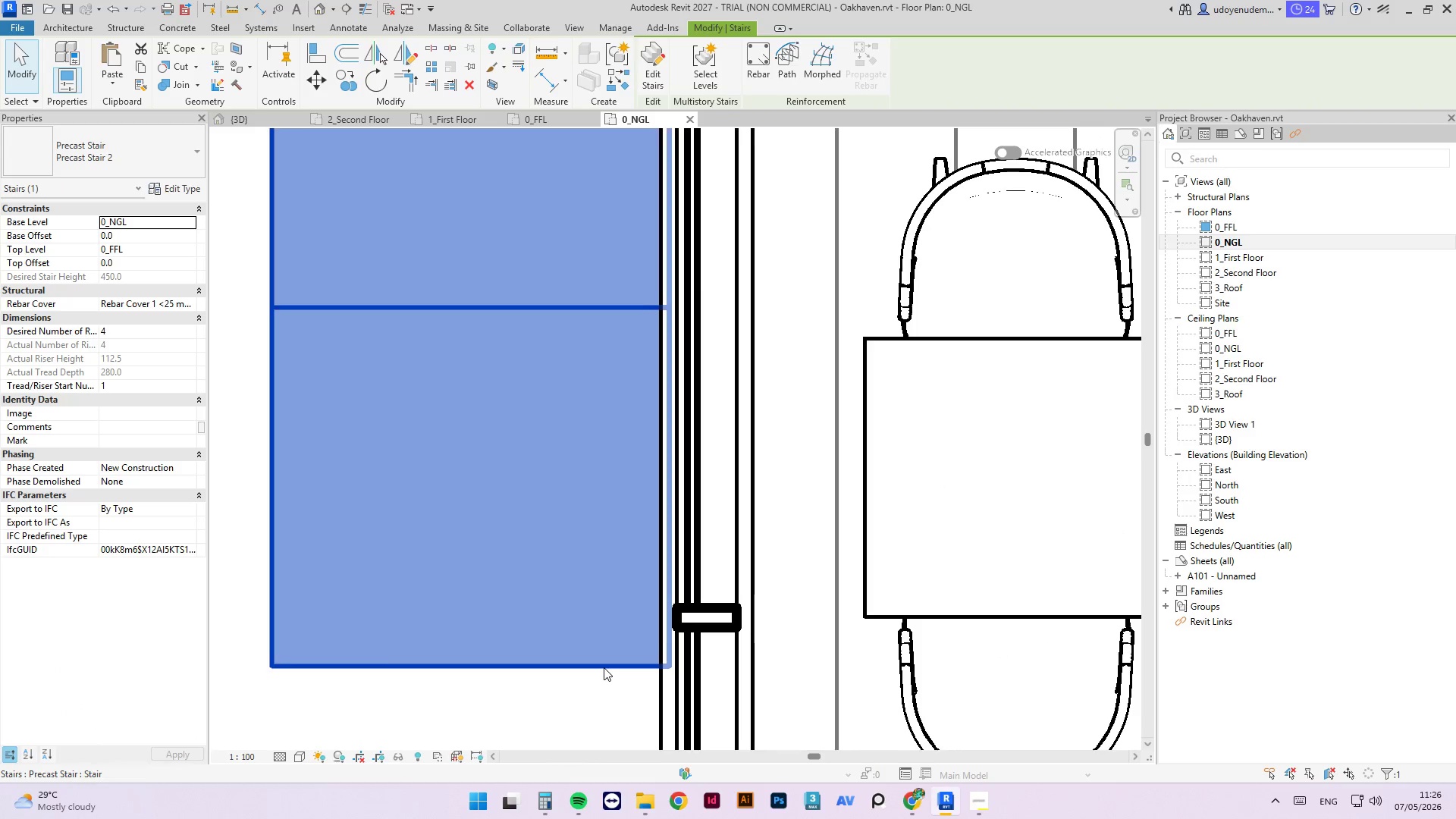 
scroll: coordinate [604, 667], scroll_direction: down, amount: 4.0
 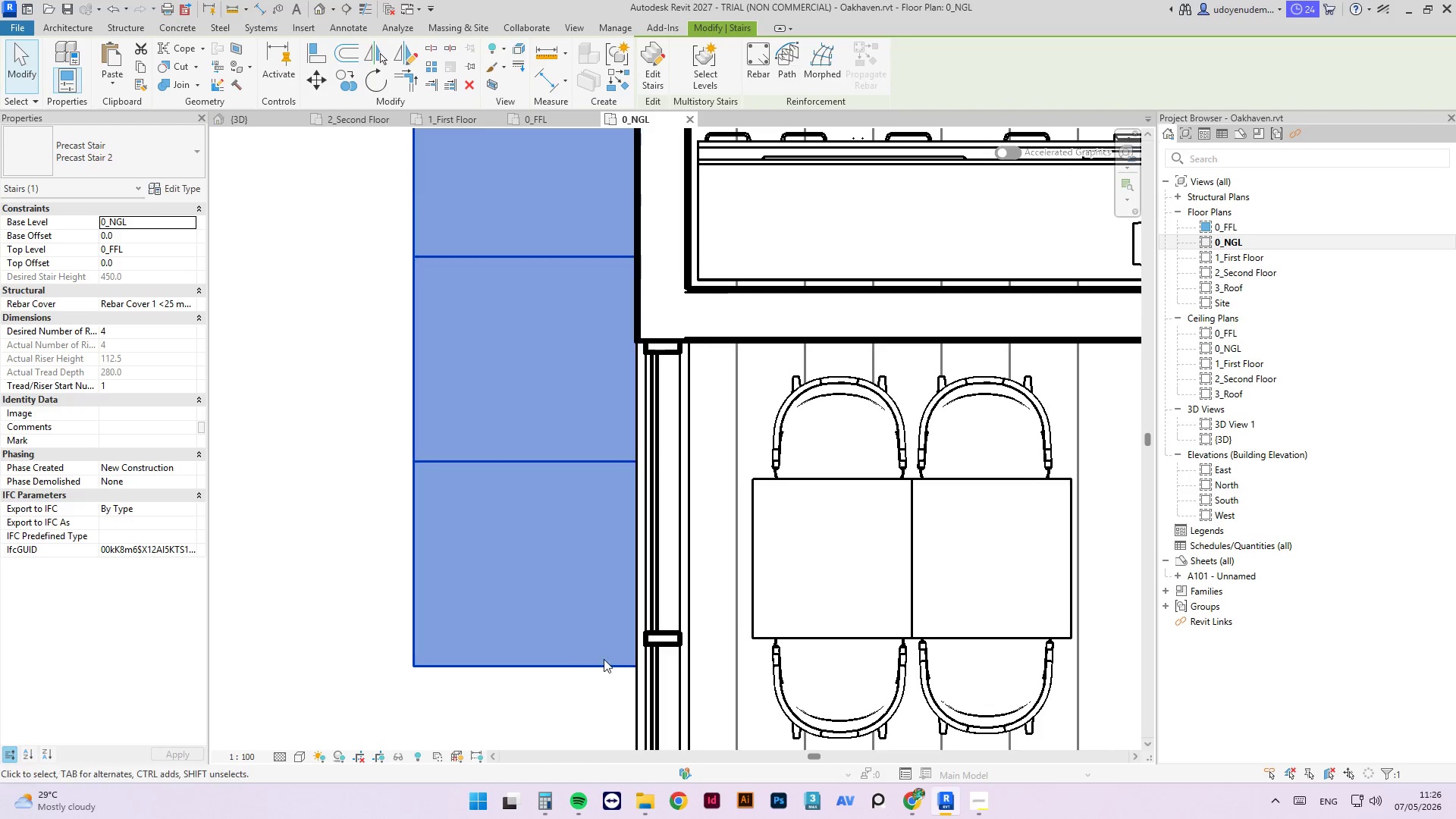 
key(ArrowLeft)
 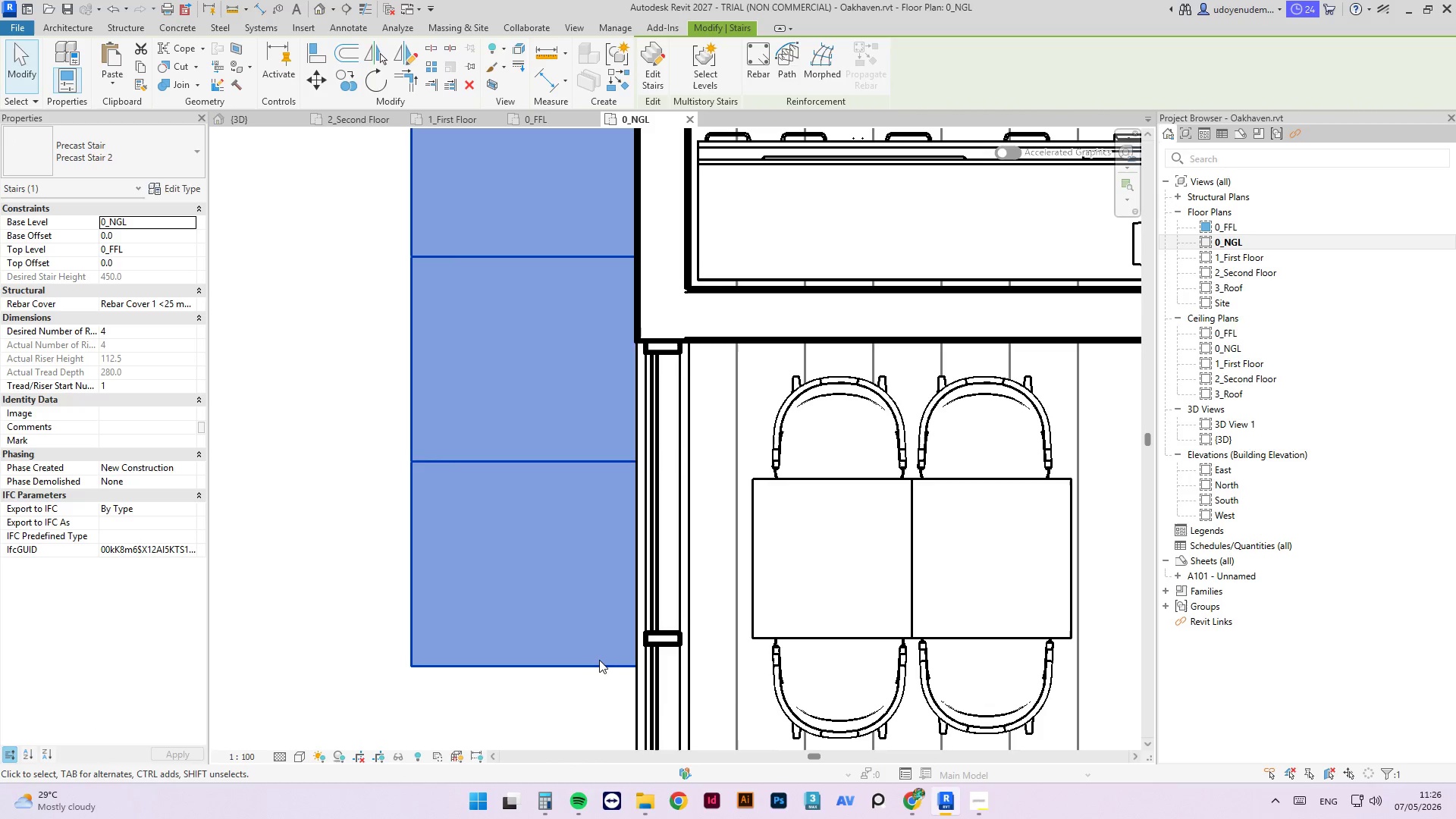 
key(ArrowLeft)
 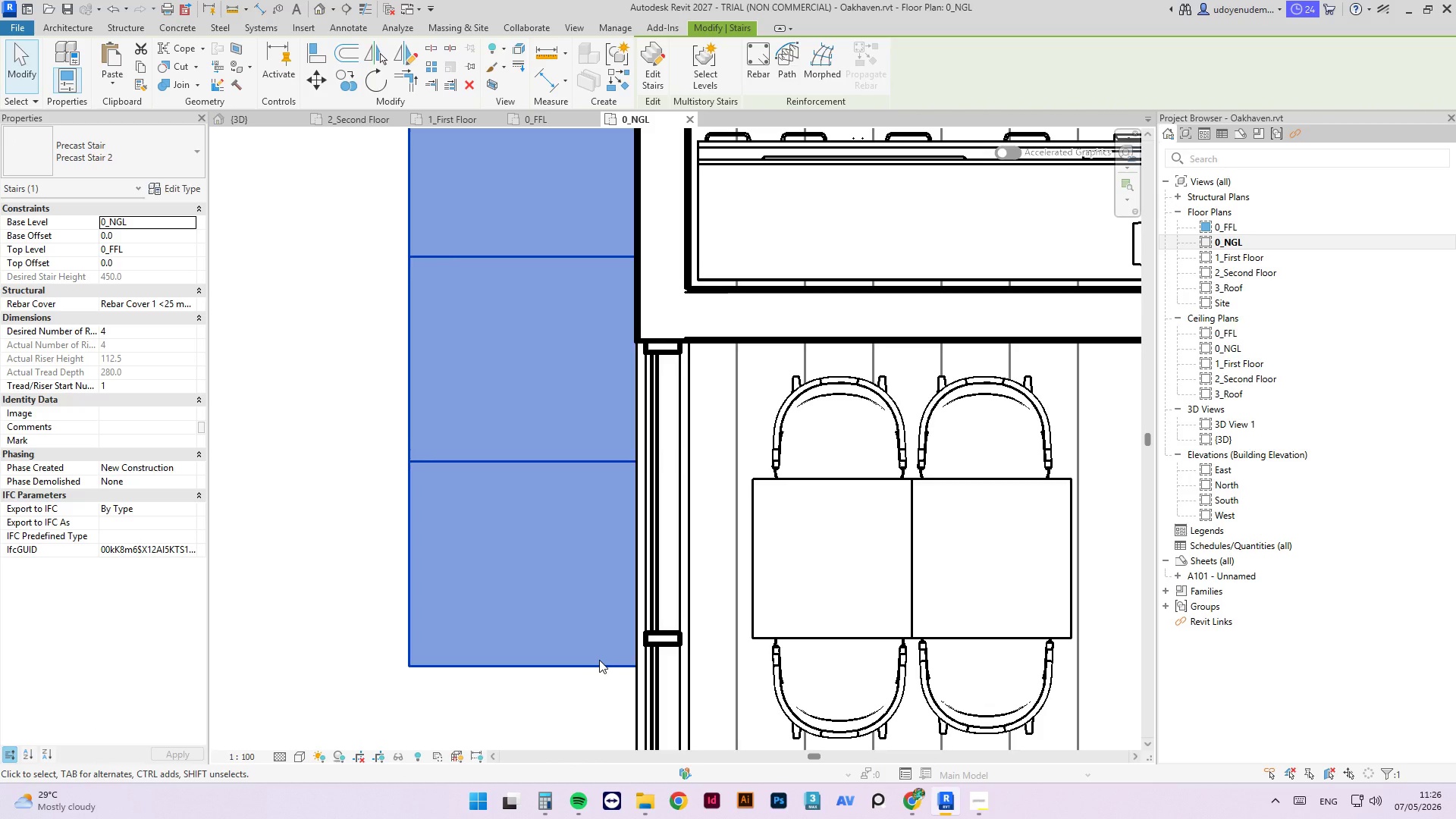 
key(ArrowLeft)
 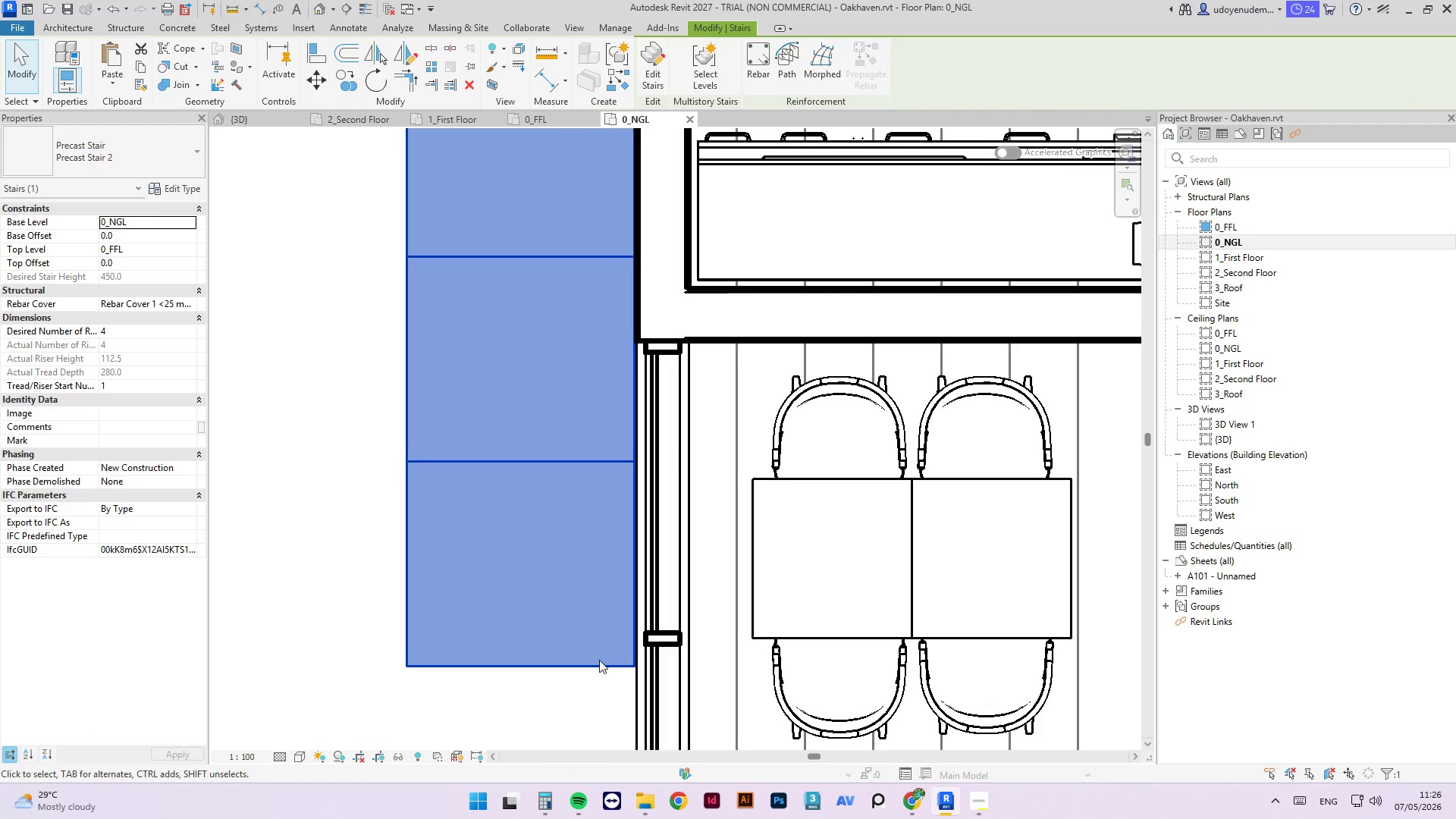 
key(ArrowLeft)
 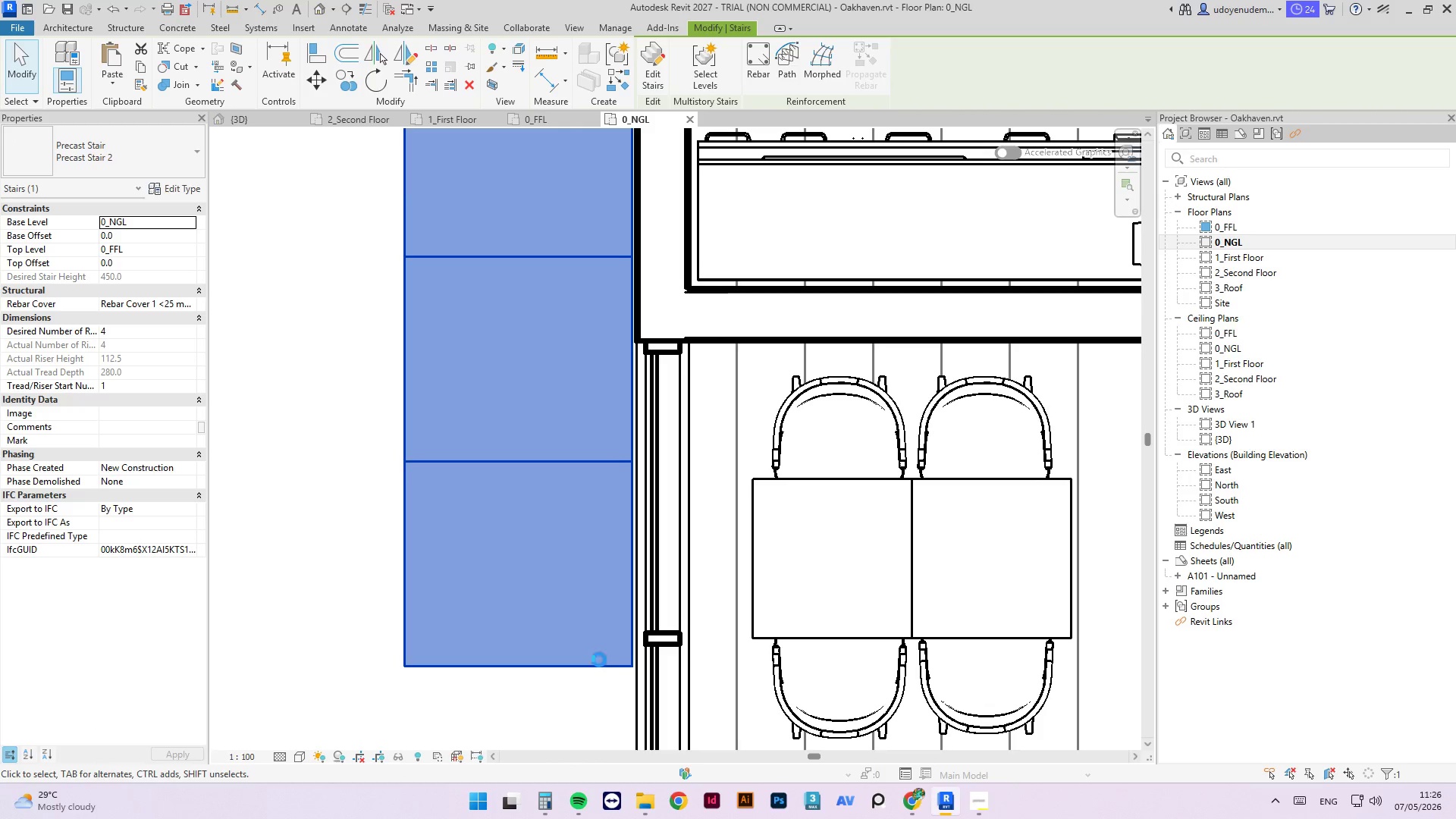 
key(ArrowLeft)
 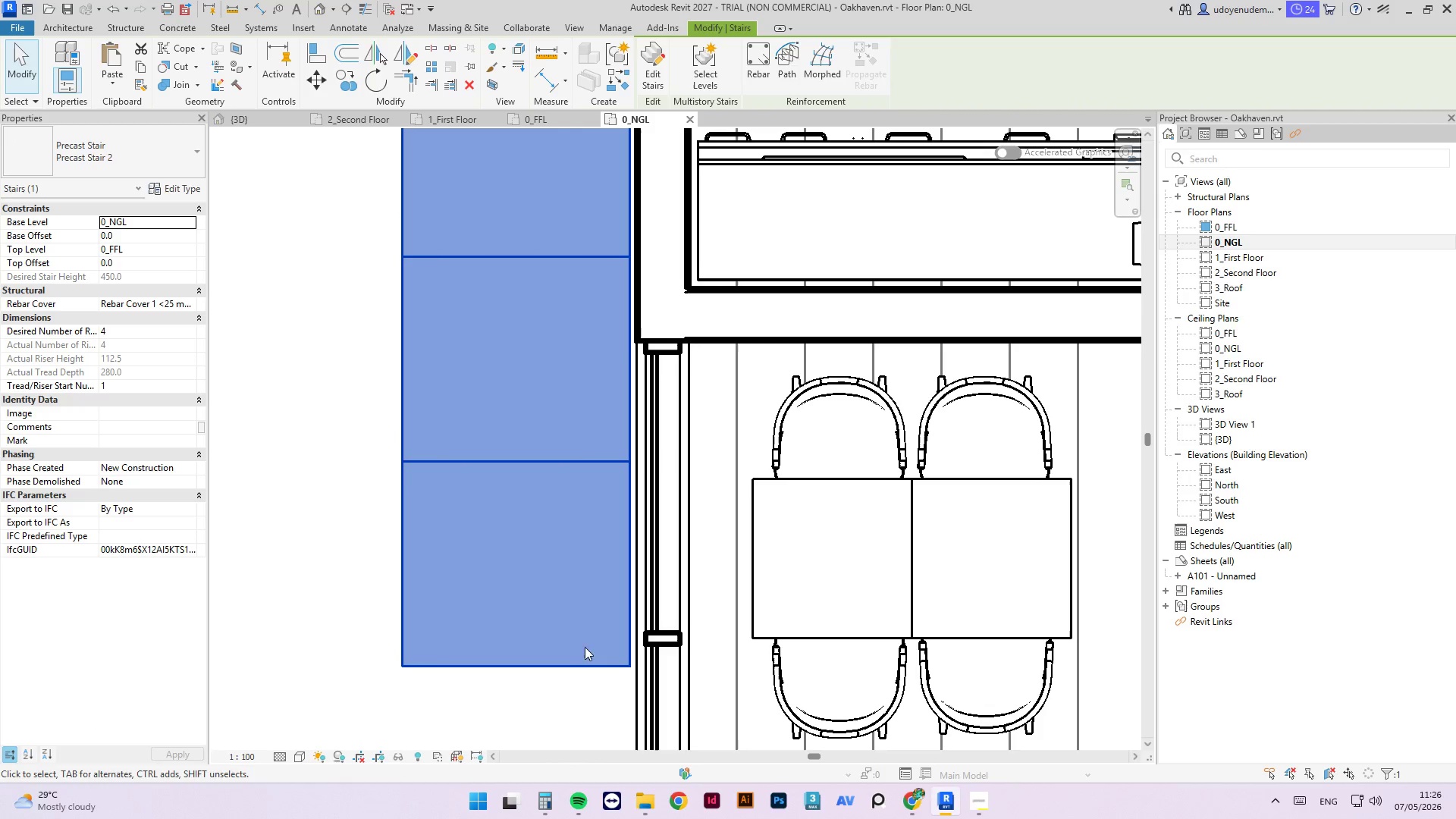 
type(al)
 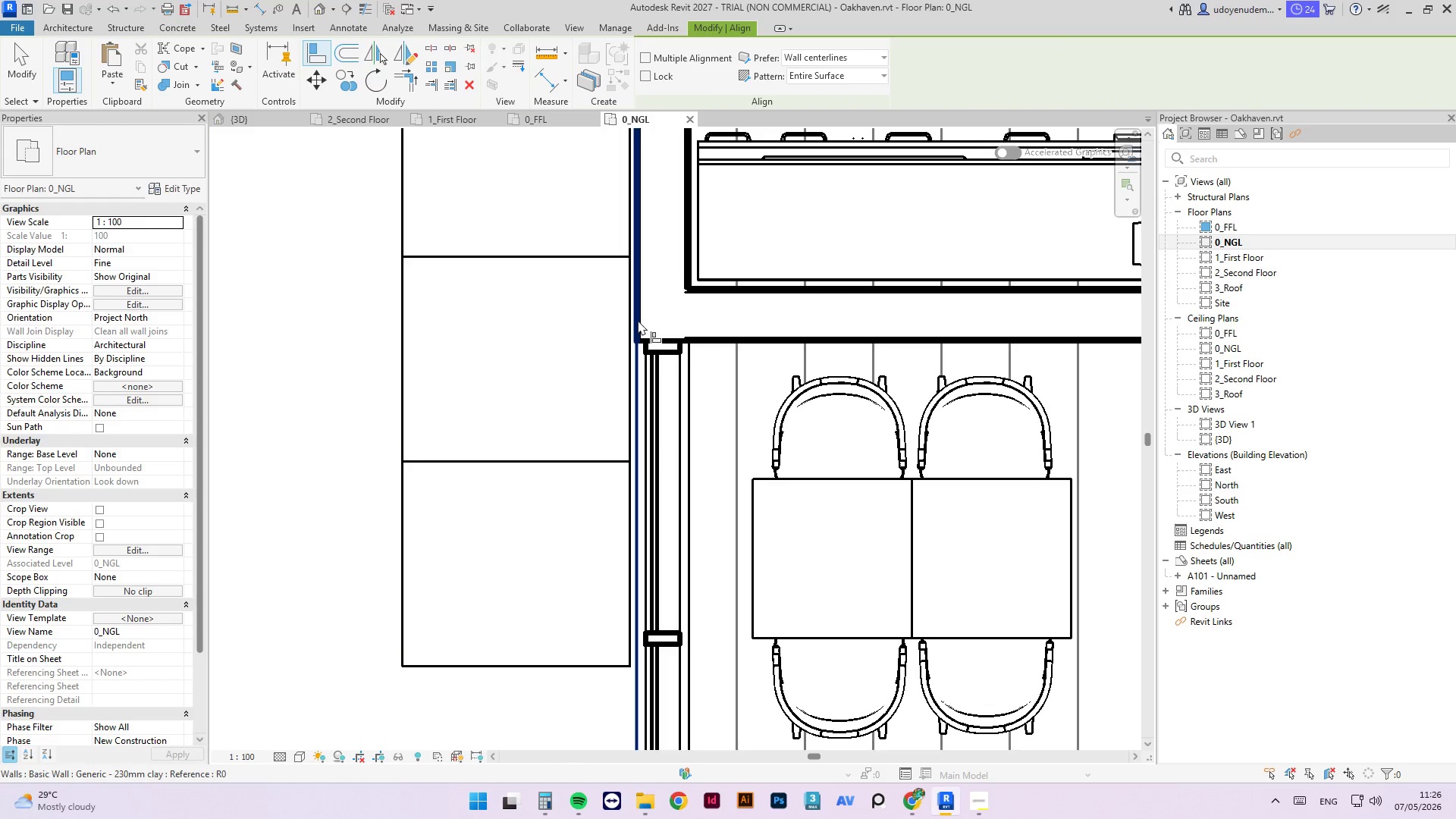 
left_click([638, 320])
 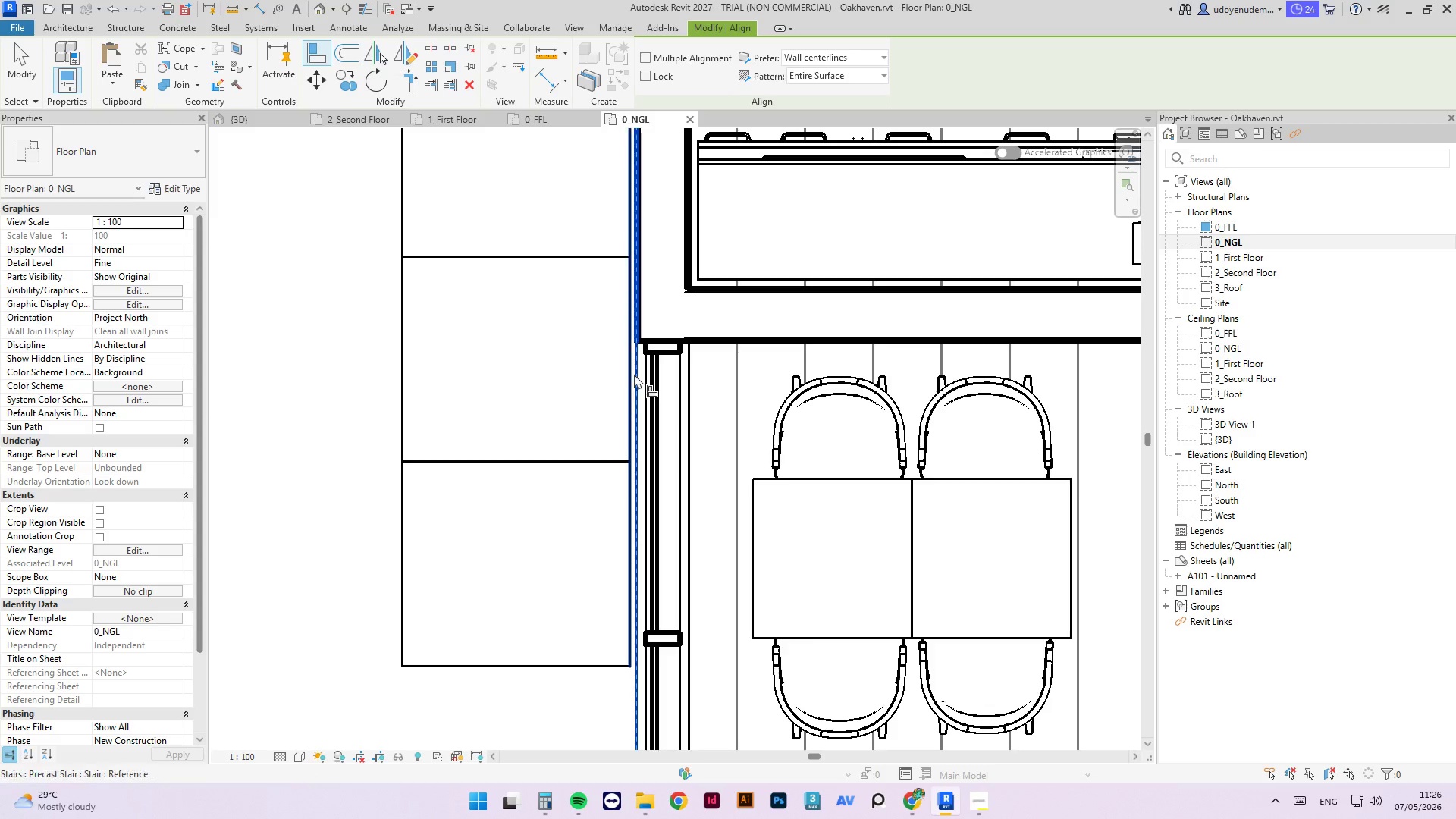 
left_click([626, 371])
 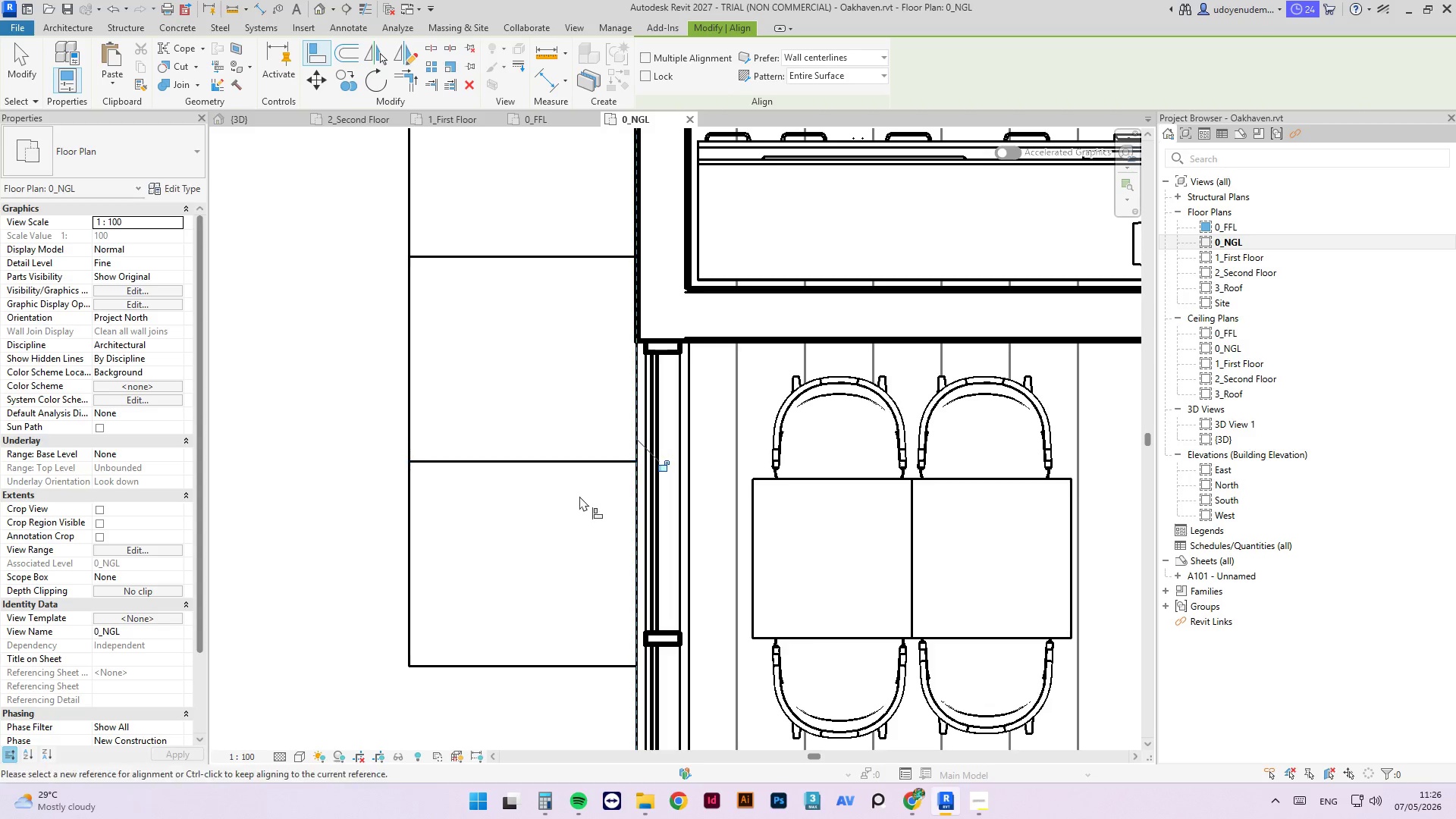 
key(Escape)
 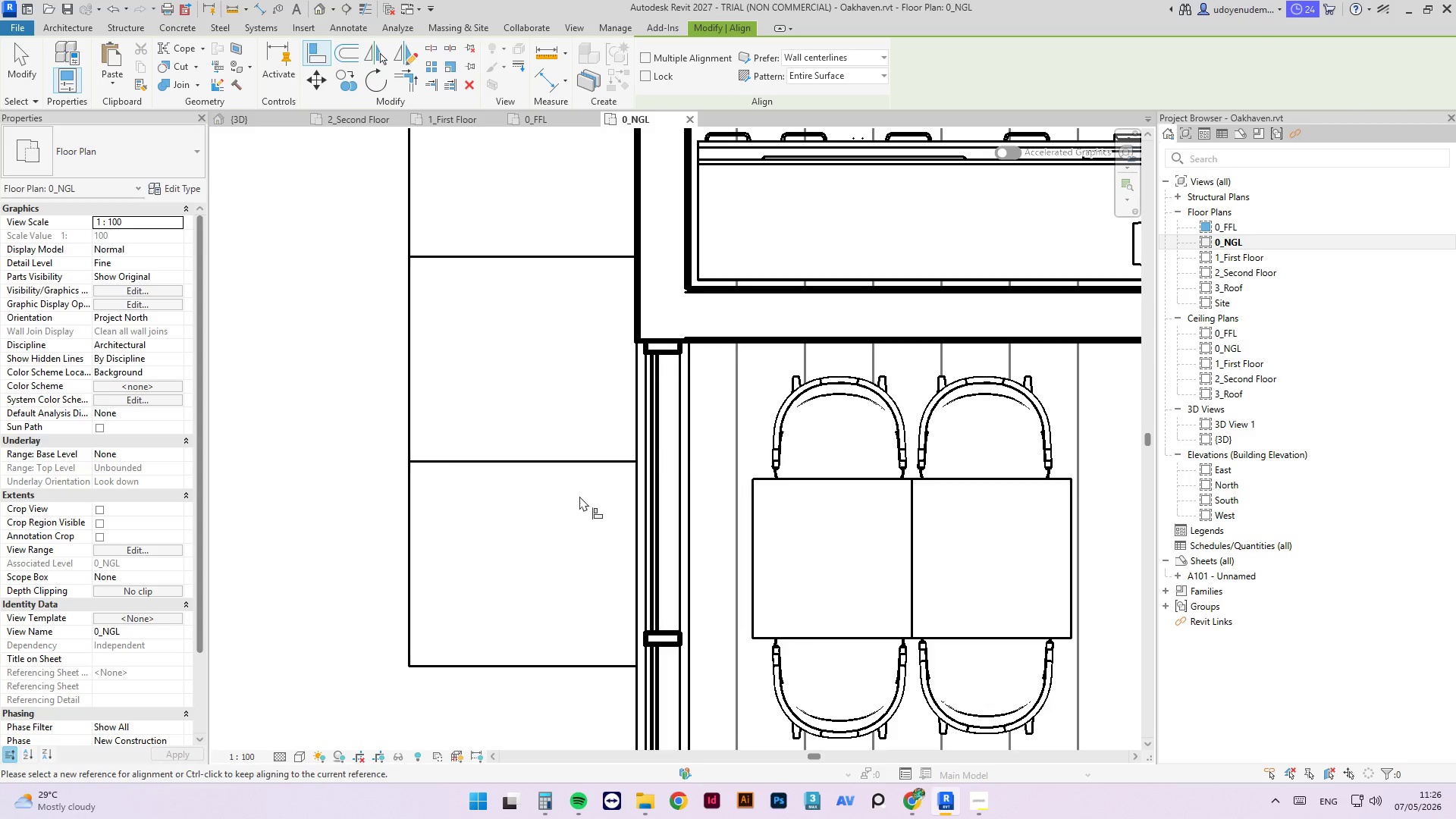 
key(Escape)
 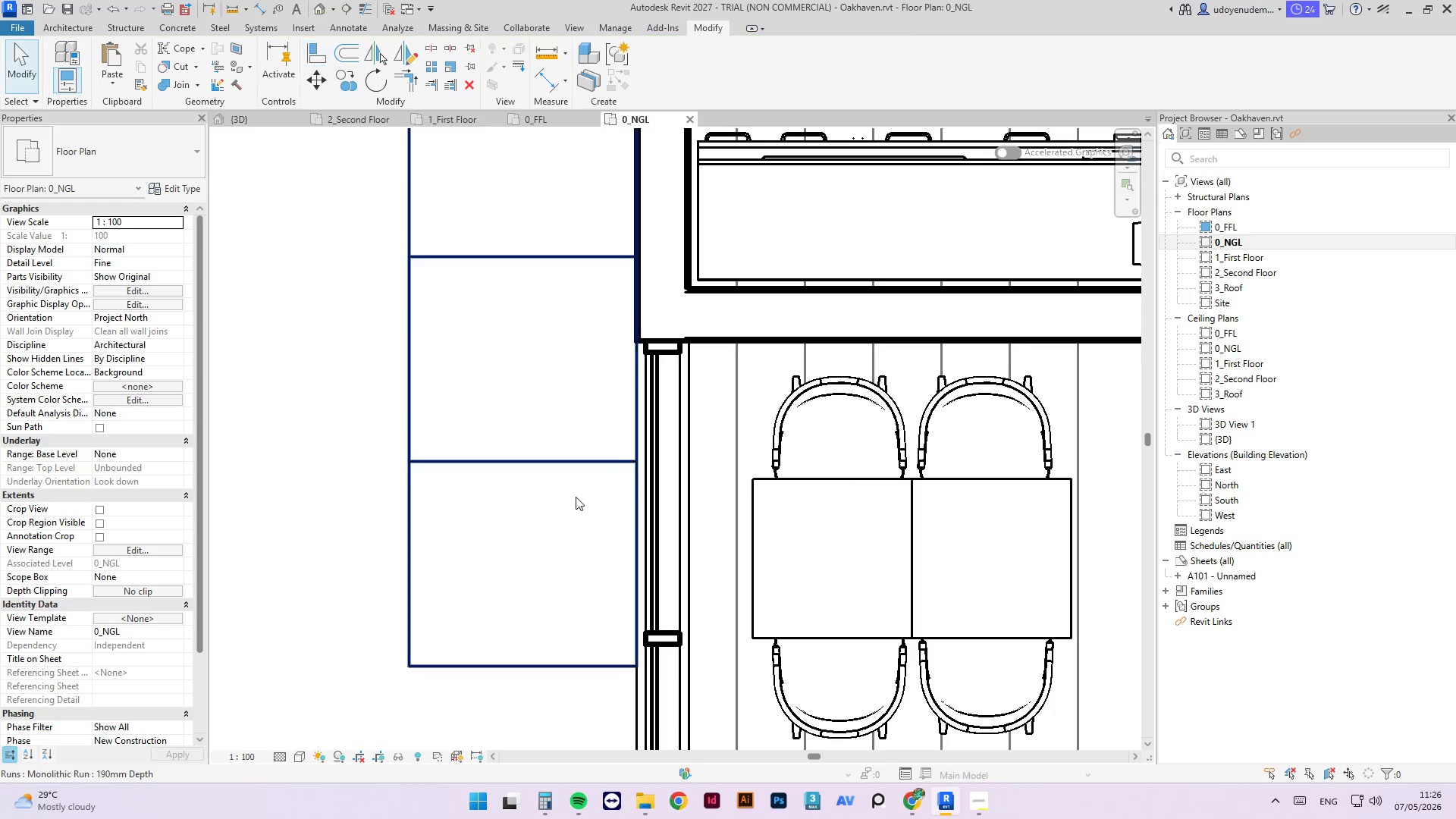 
key(Escape)
 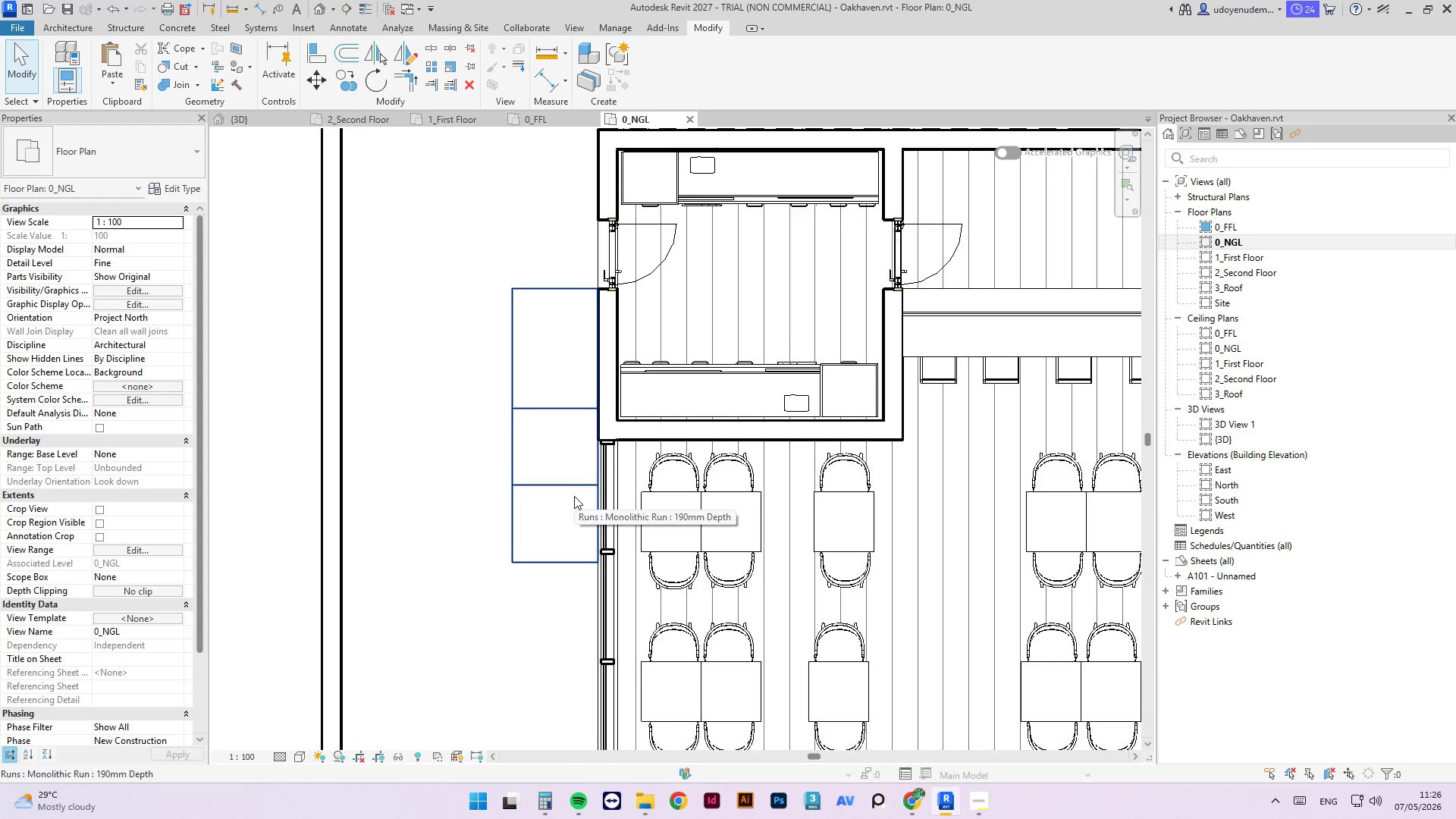 
scroll: coordinate [574, 496], scroll_direction: down, amount: 11.0
 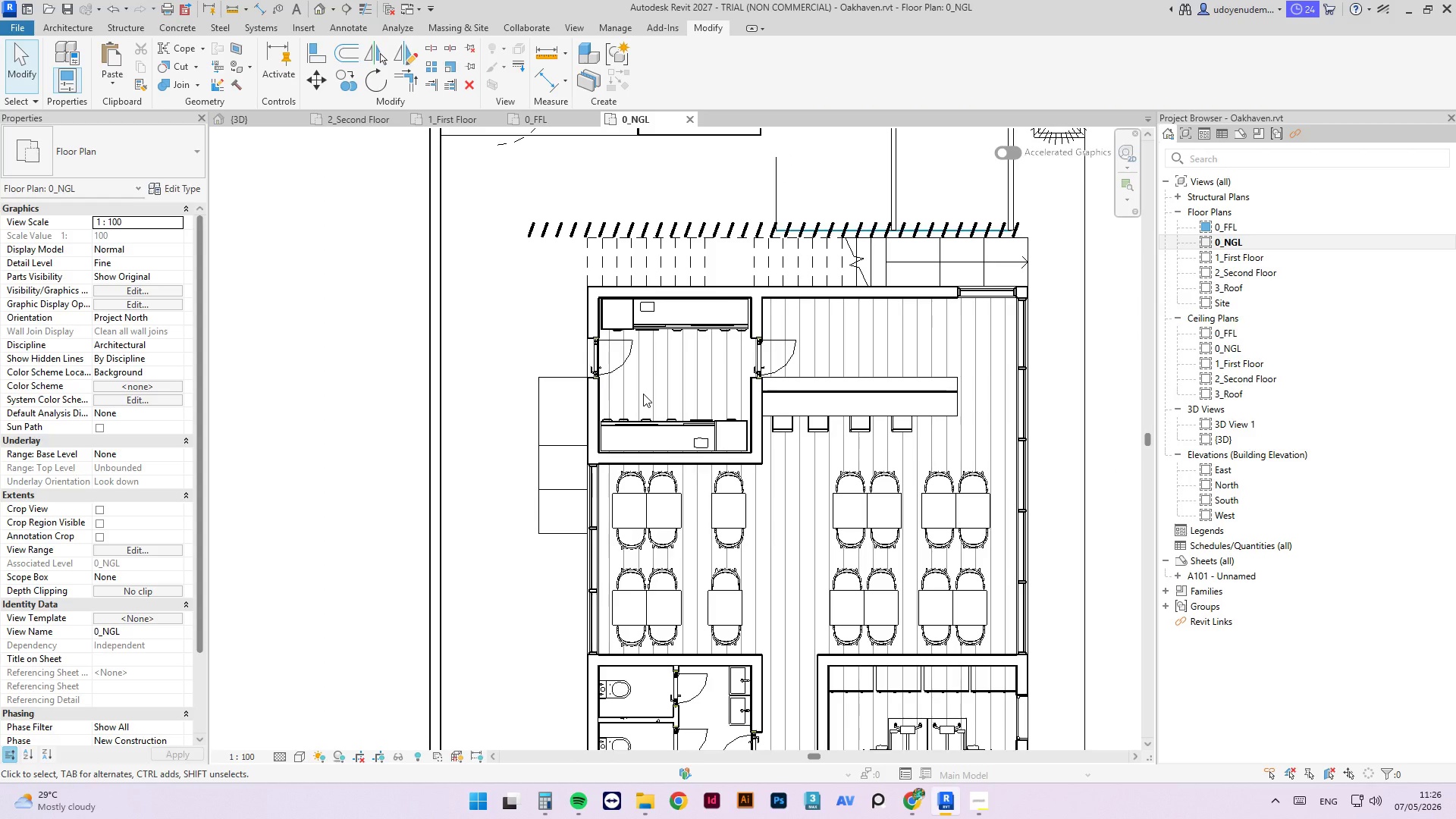 
wait(5.37)
 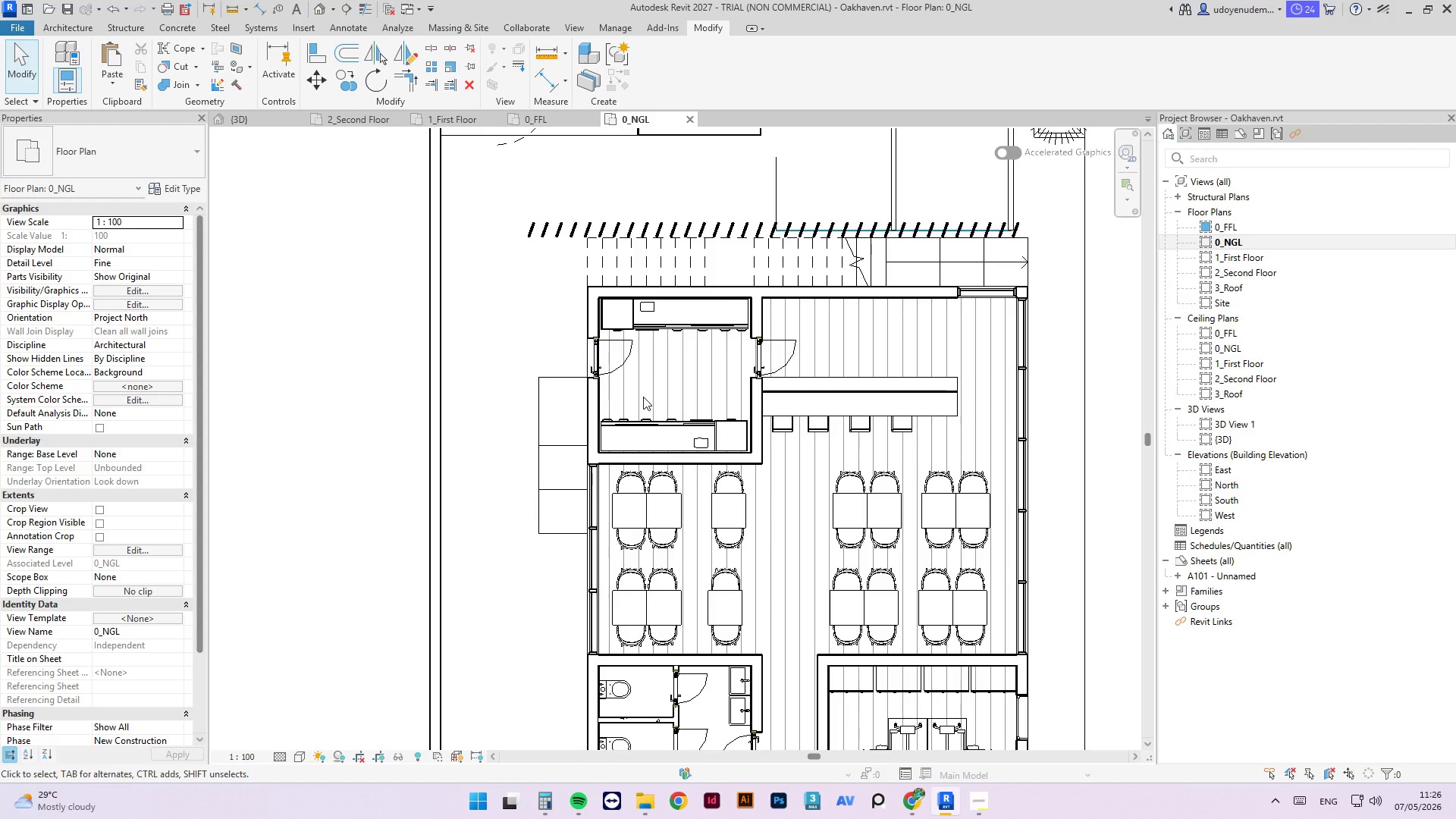 
key(Escape)
 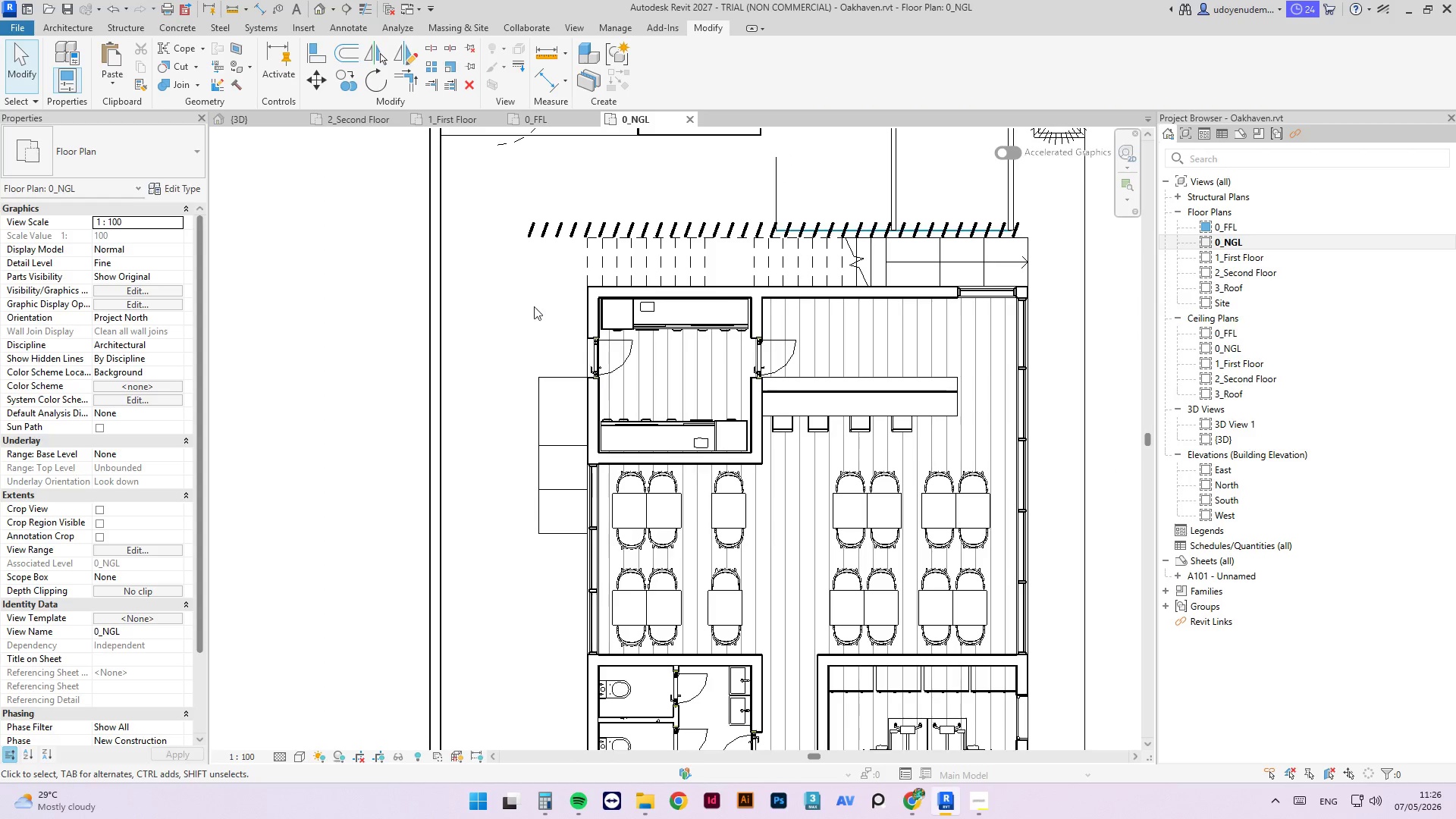 
key(Escape)
 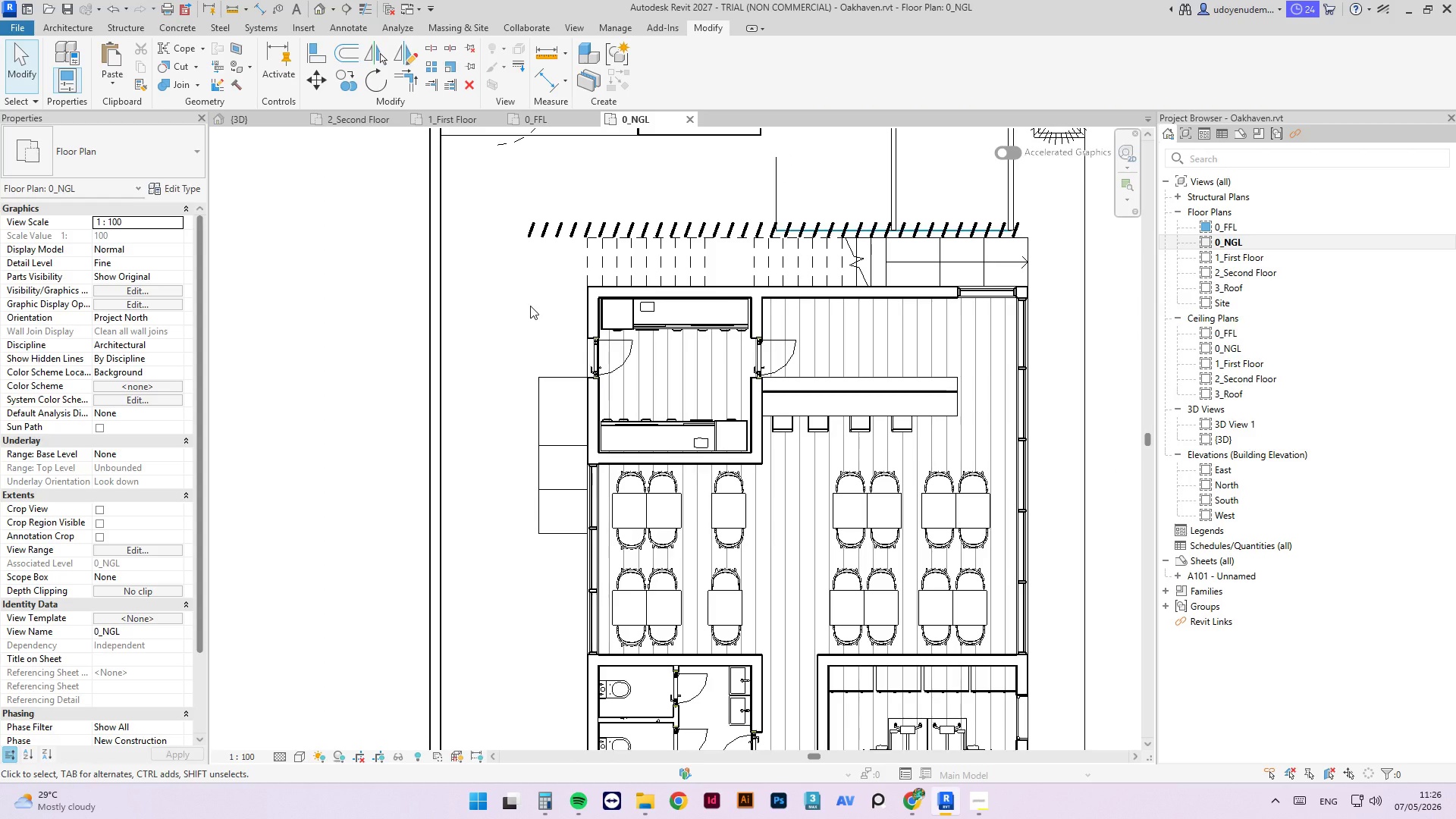 
key(Control+S)
 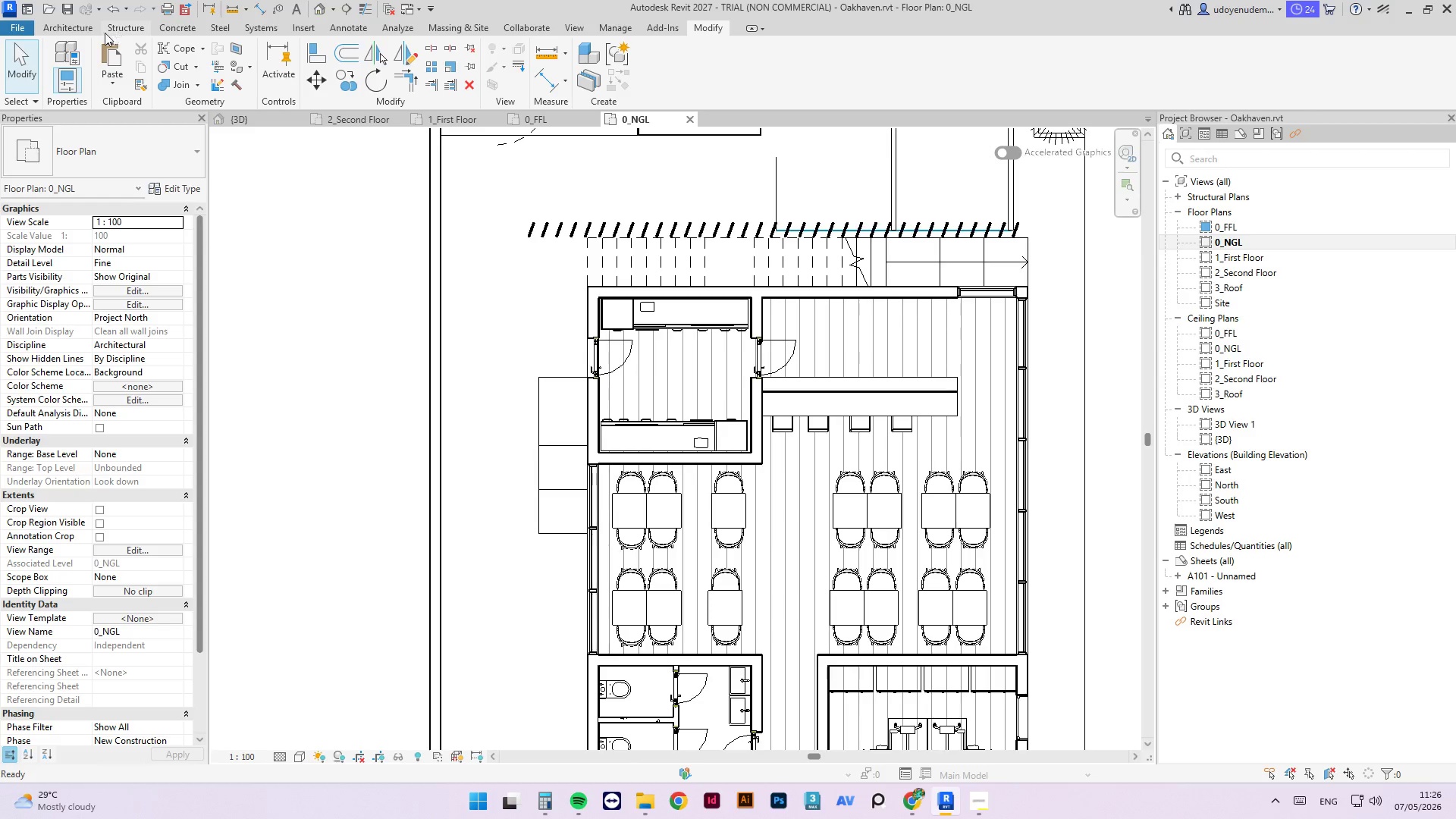 
left_click([81, 30])
 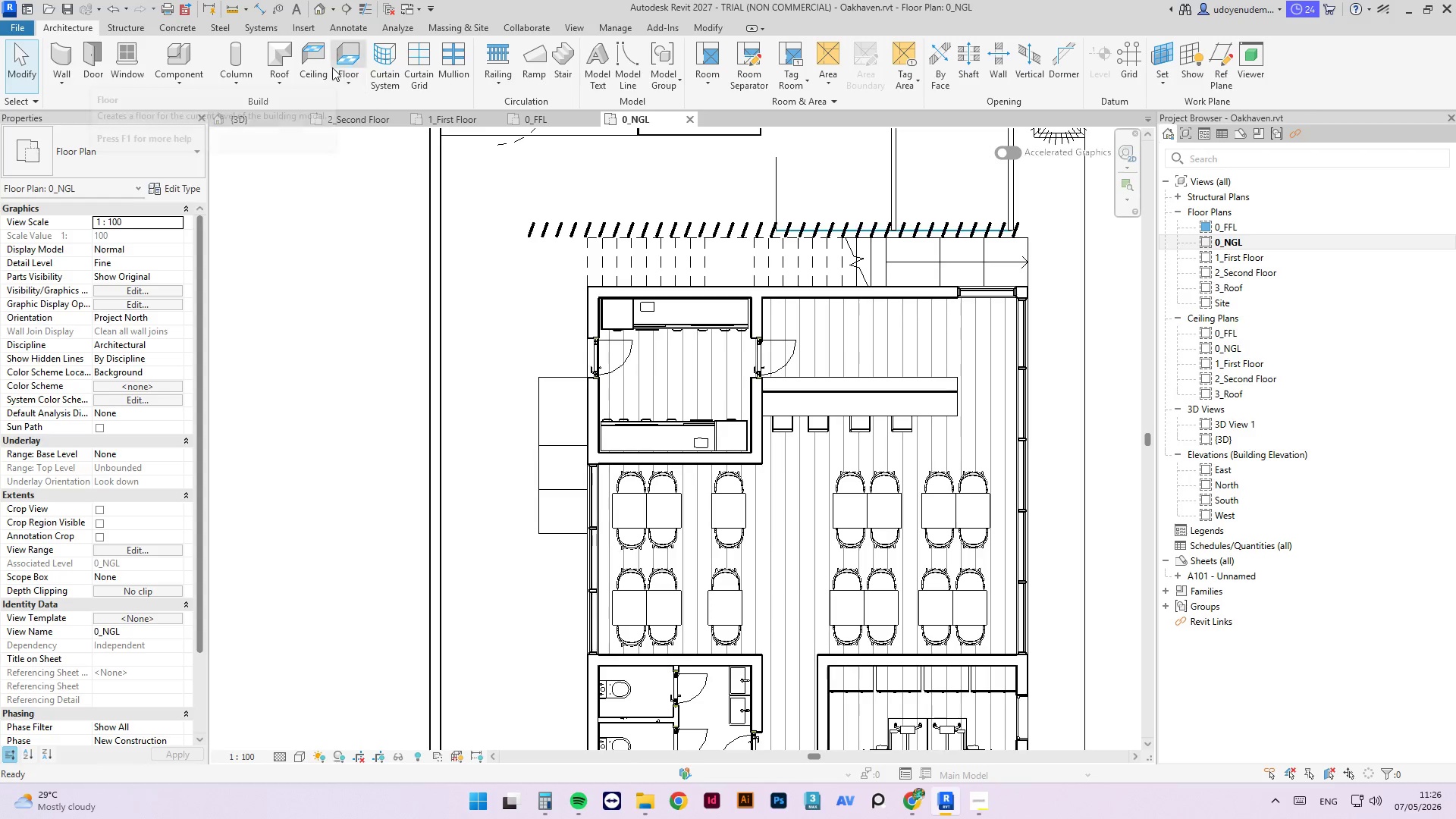 
left_click([341, 58])
 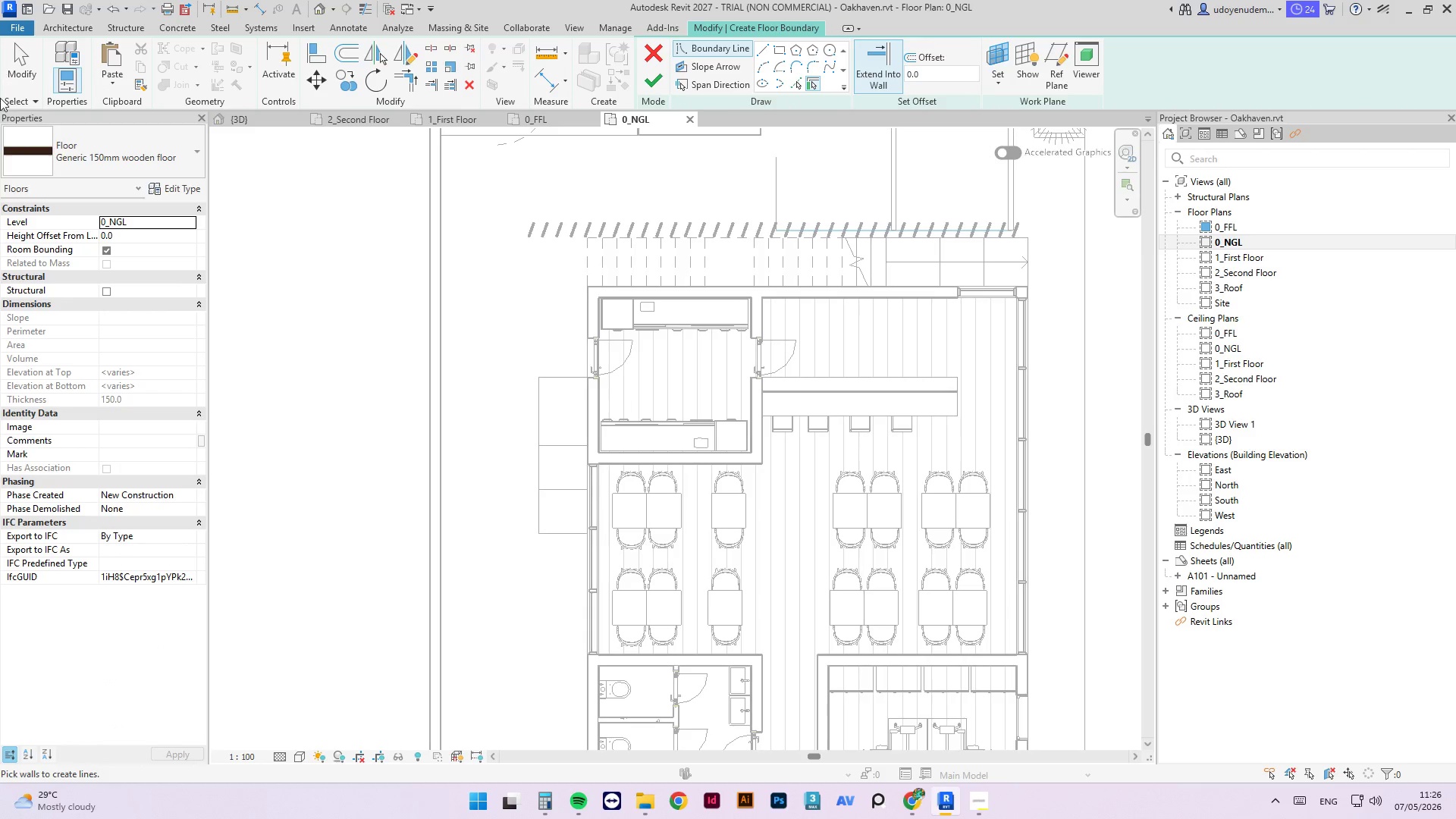 
left_click([124, 155])
 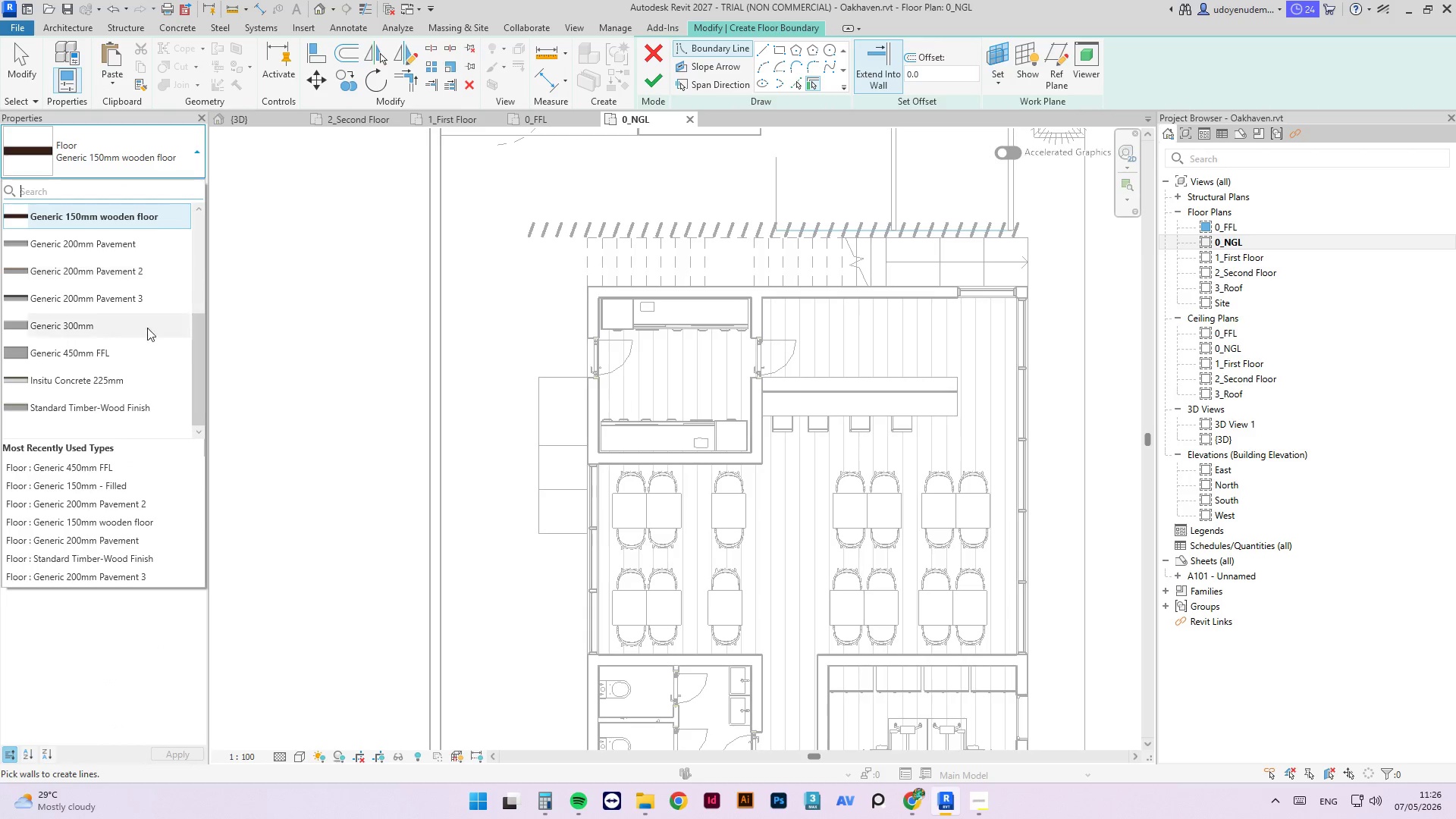 
left_click([121, 352])
 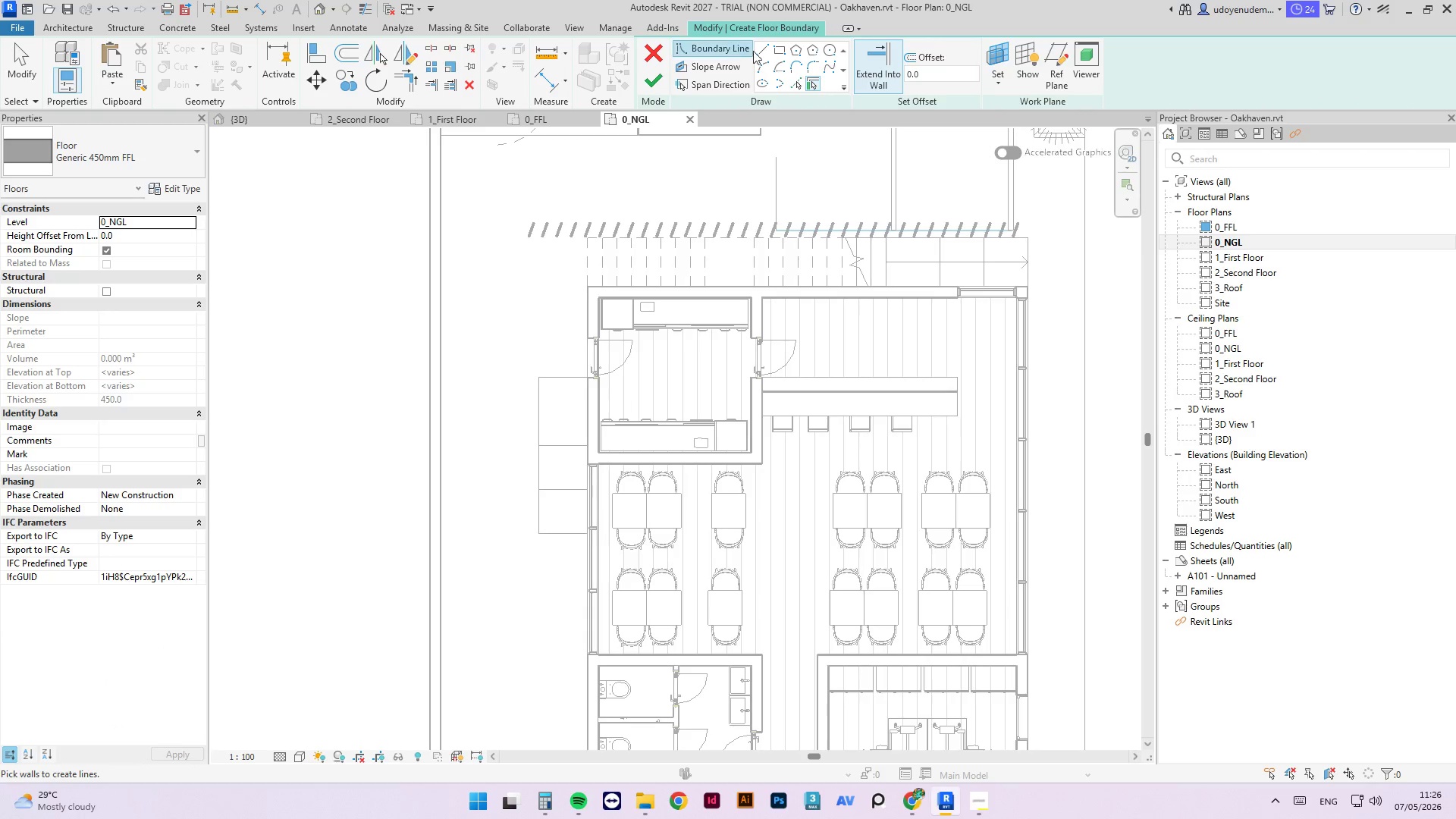 
left_click([770, 54])
 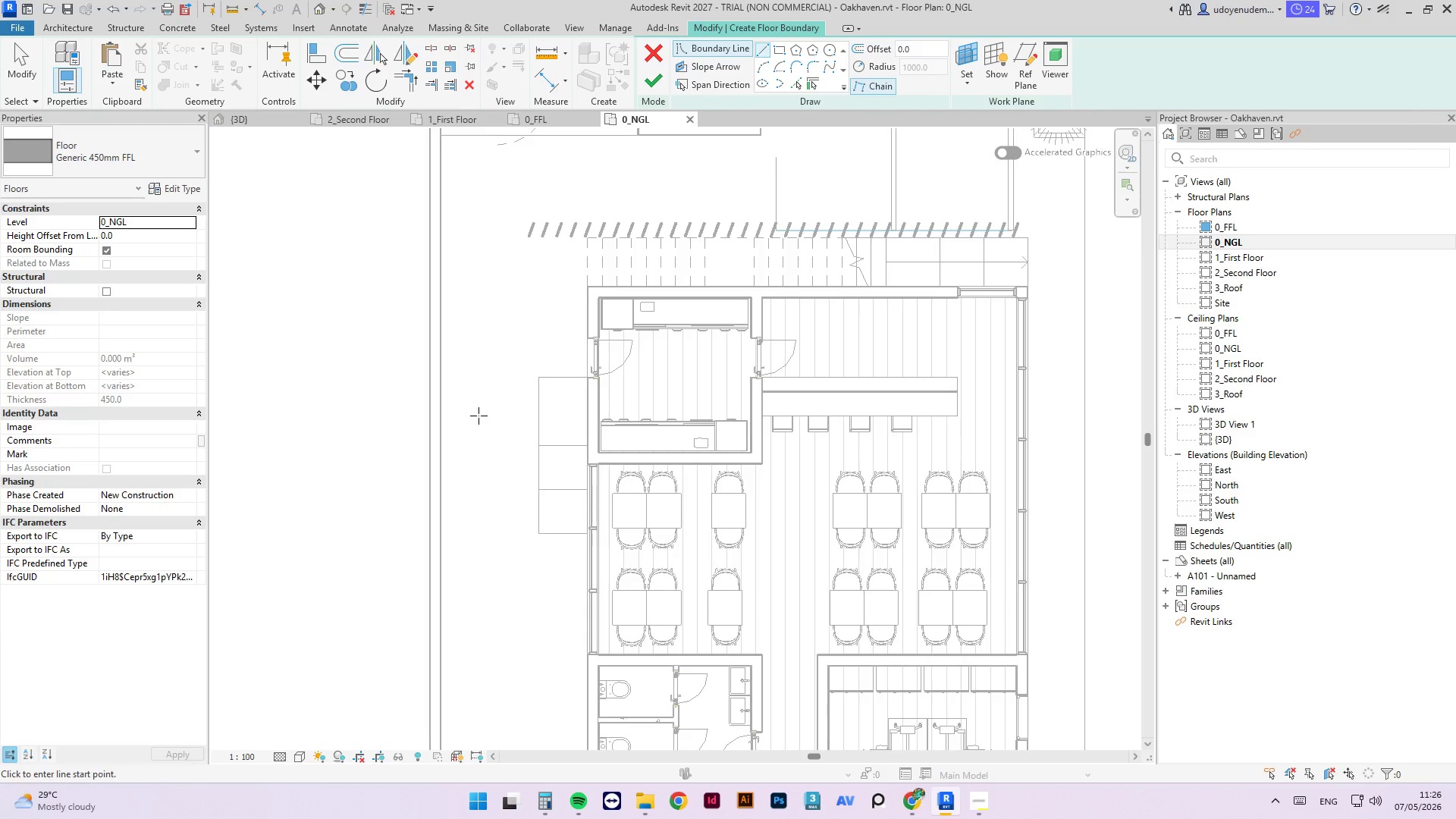 
scroll: coordinate [588, 366], scroll_direction: up, amount: 10.0
 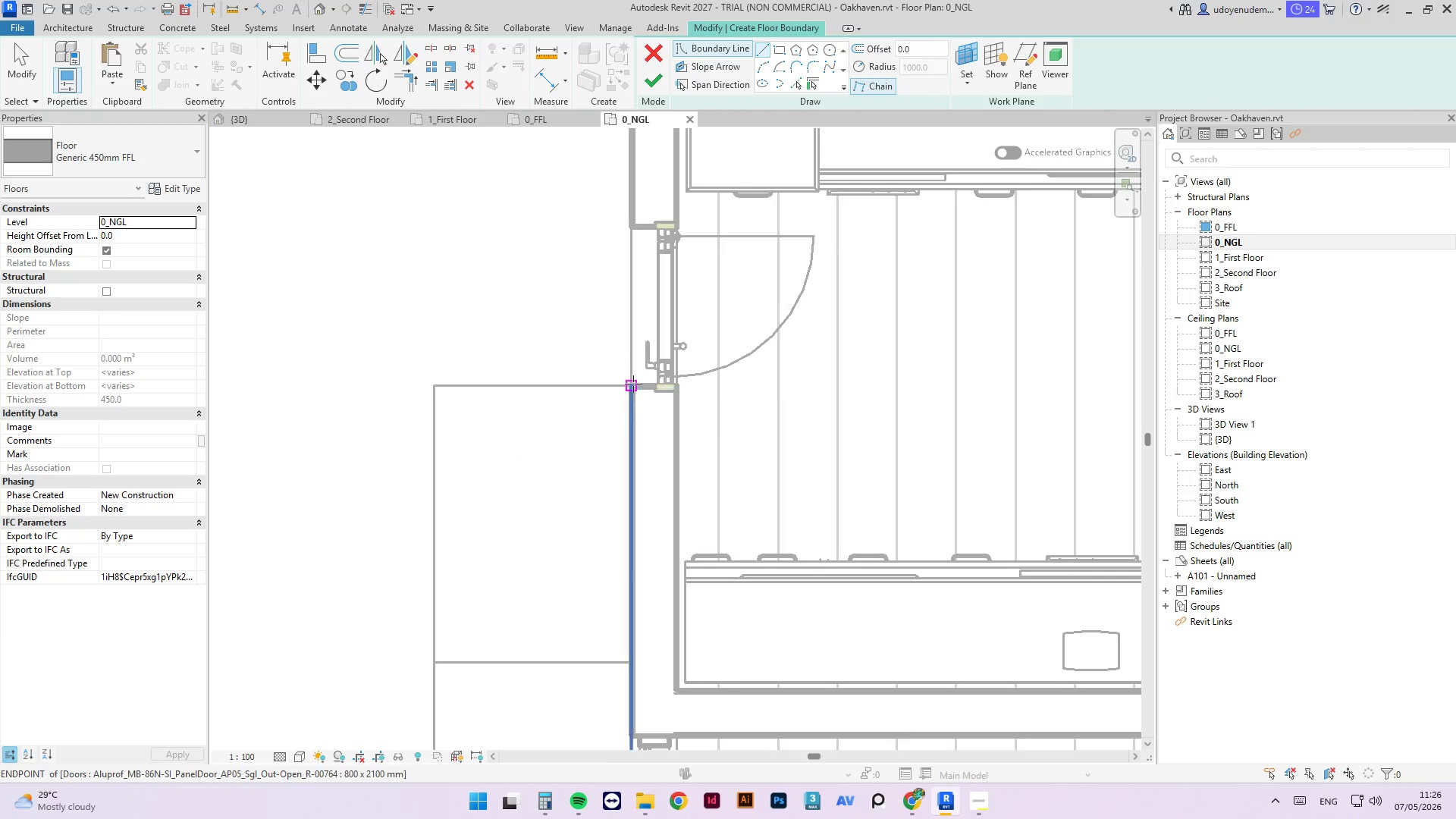 
left_click([633, 384])
 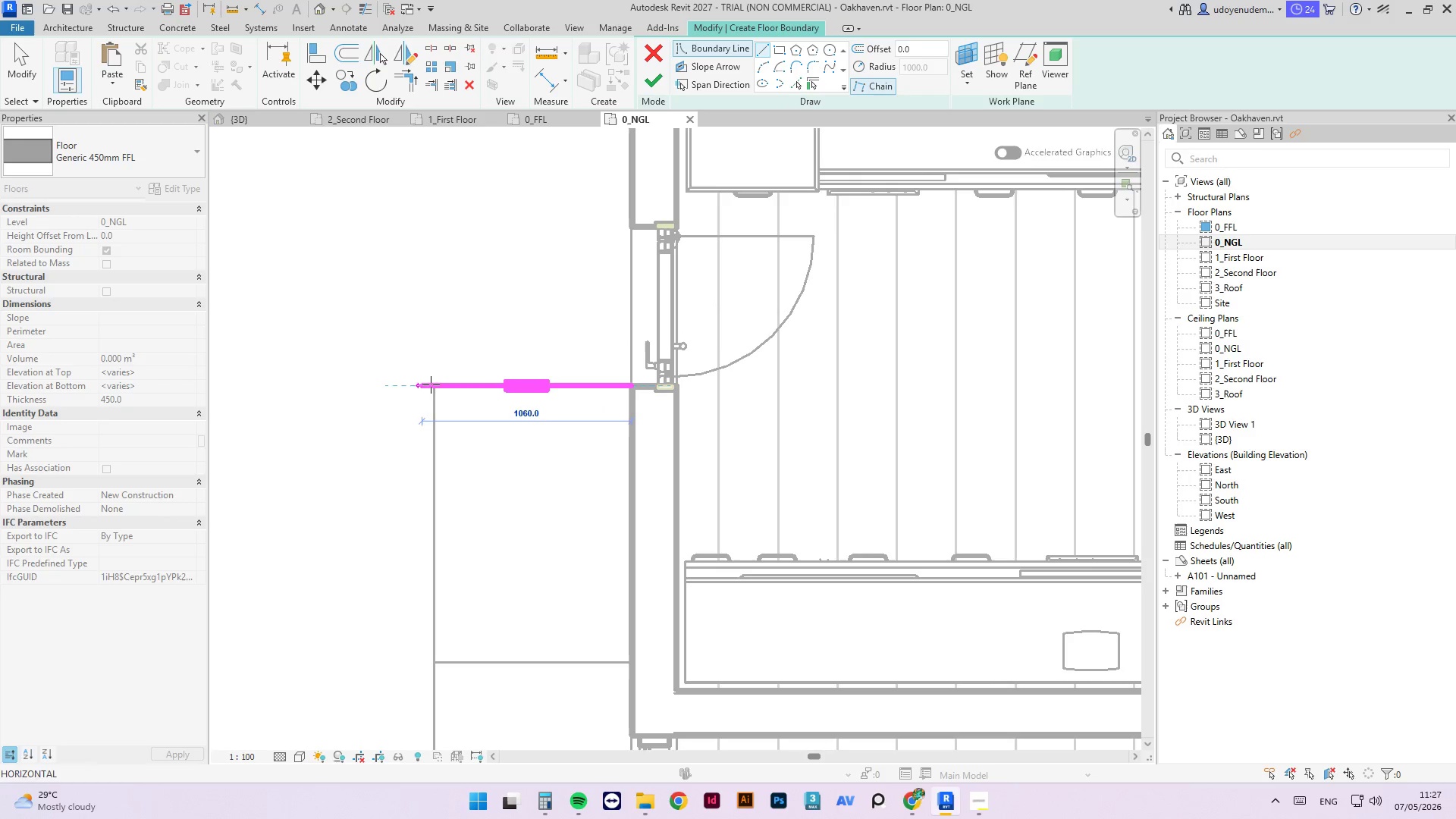 
left_click([435, 384])
 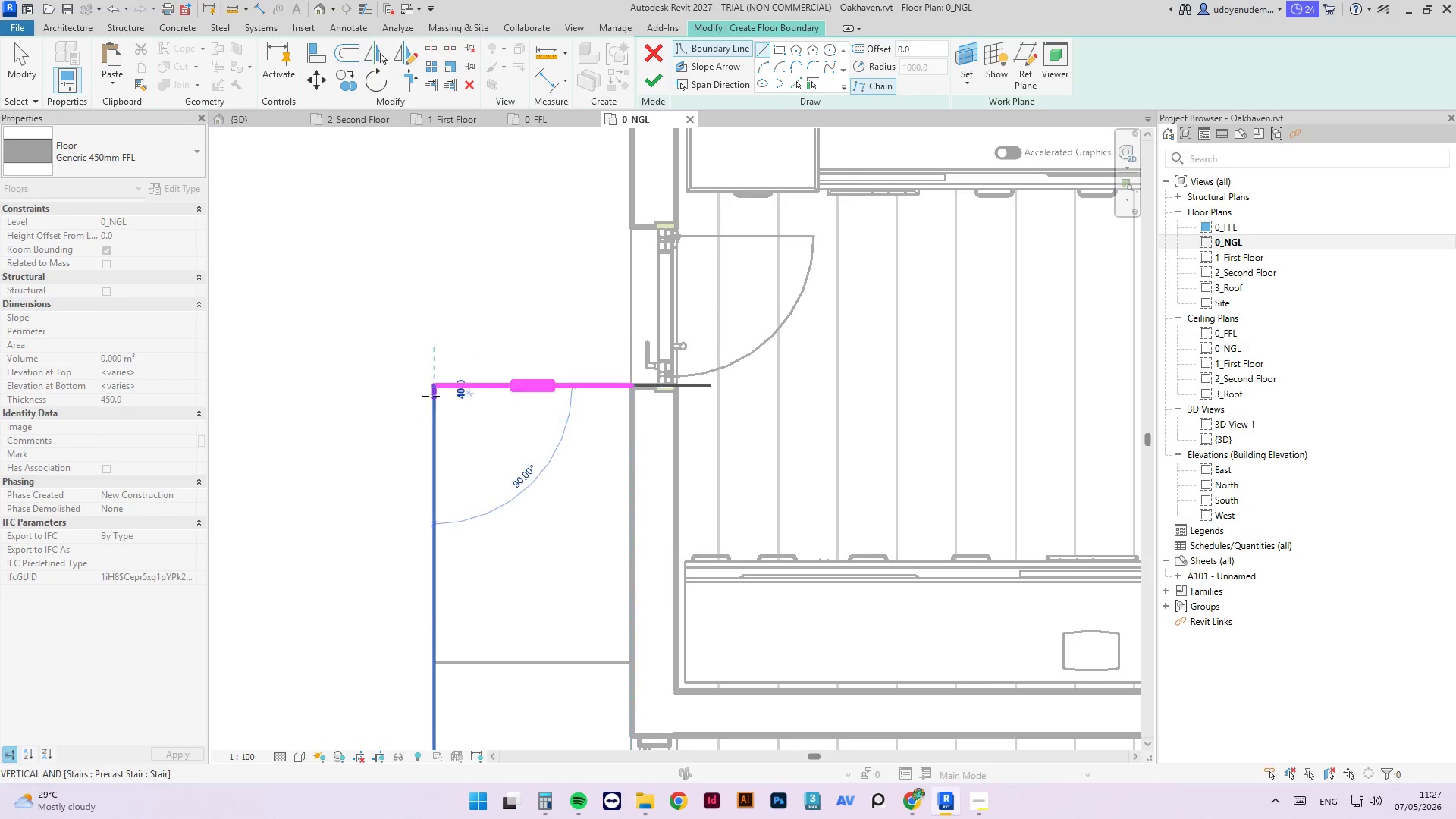 
scroll: coordinate [415, 214], scroll_direction: down, amount: 7.0
 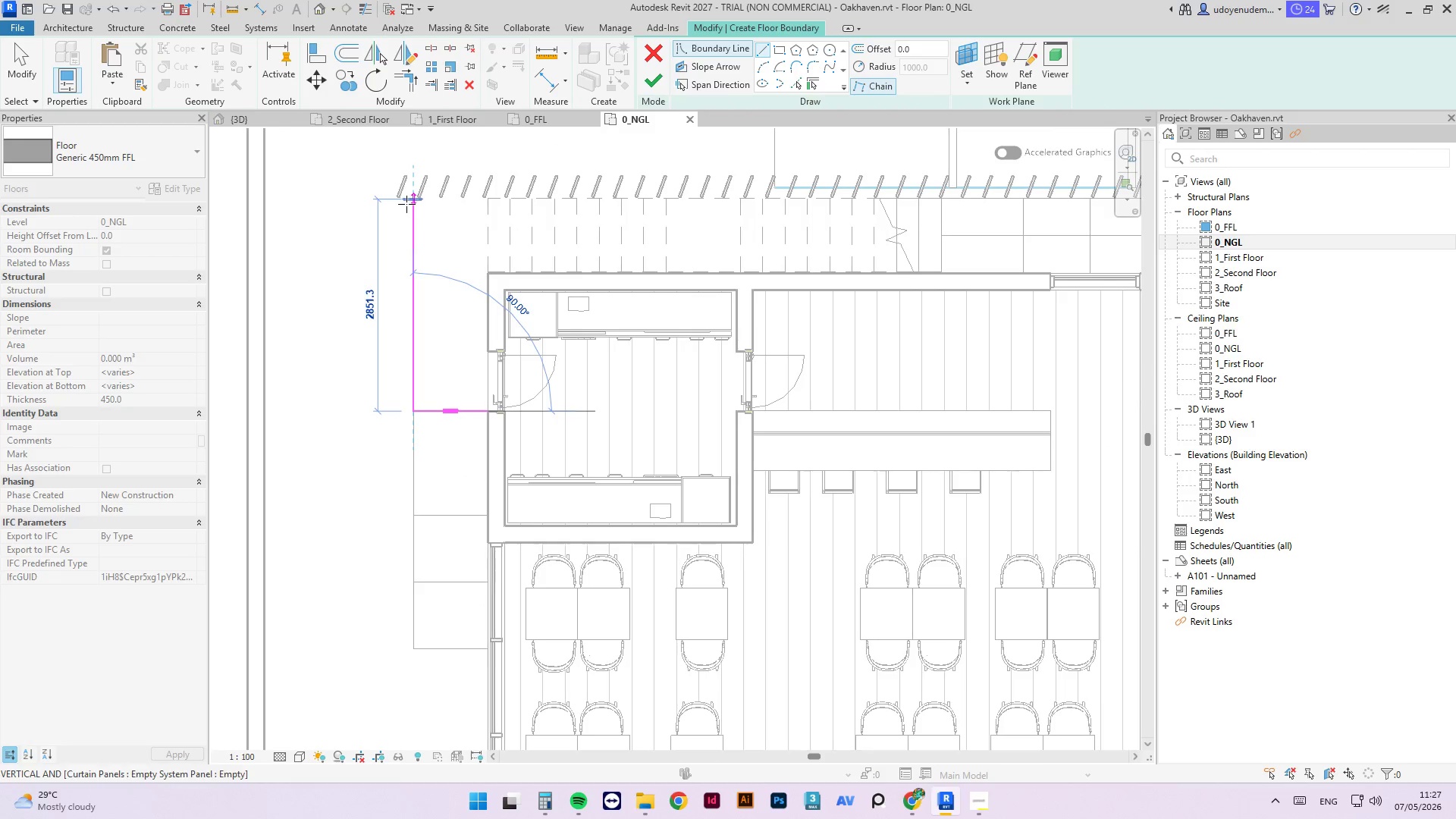 
scroll: coordinate [412, 198], scroll_direction: up, amount: 3.0
 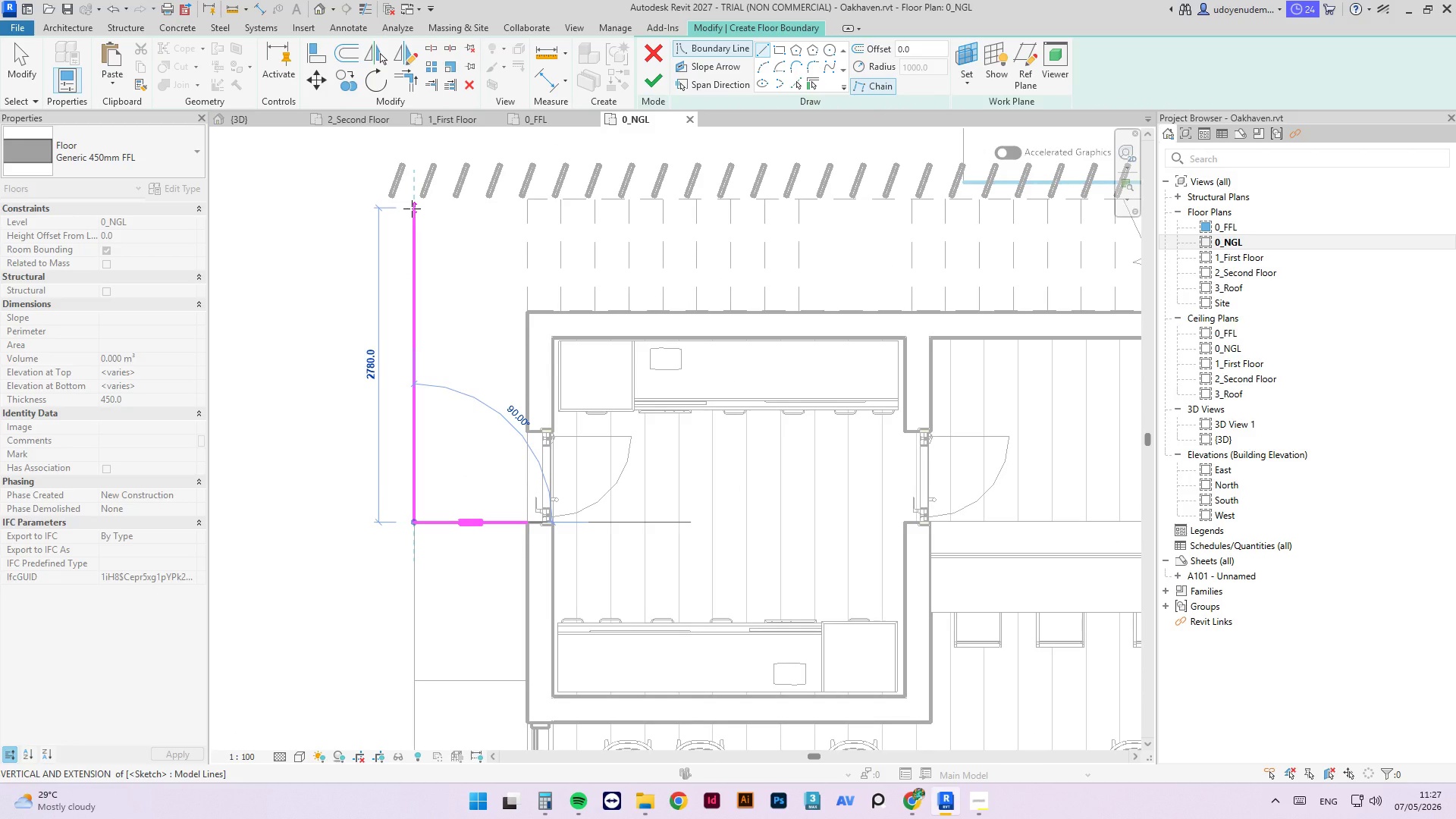 
left_click([412, 209])
 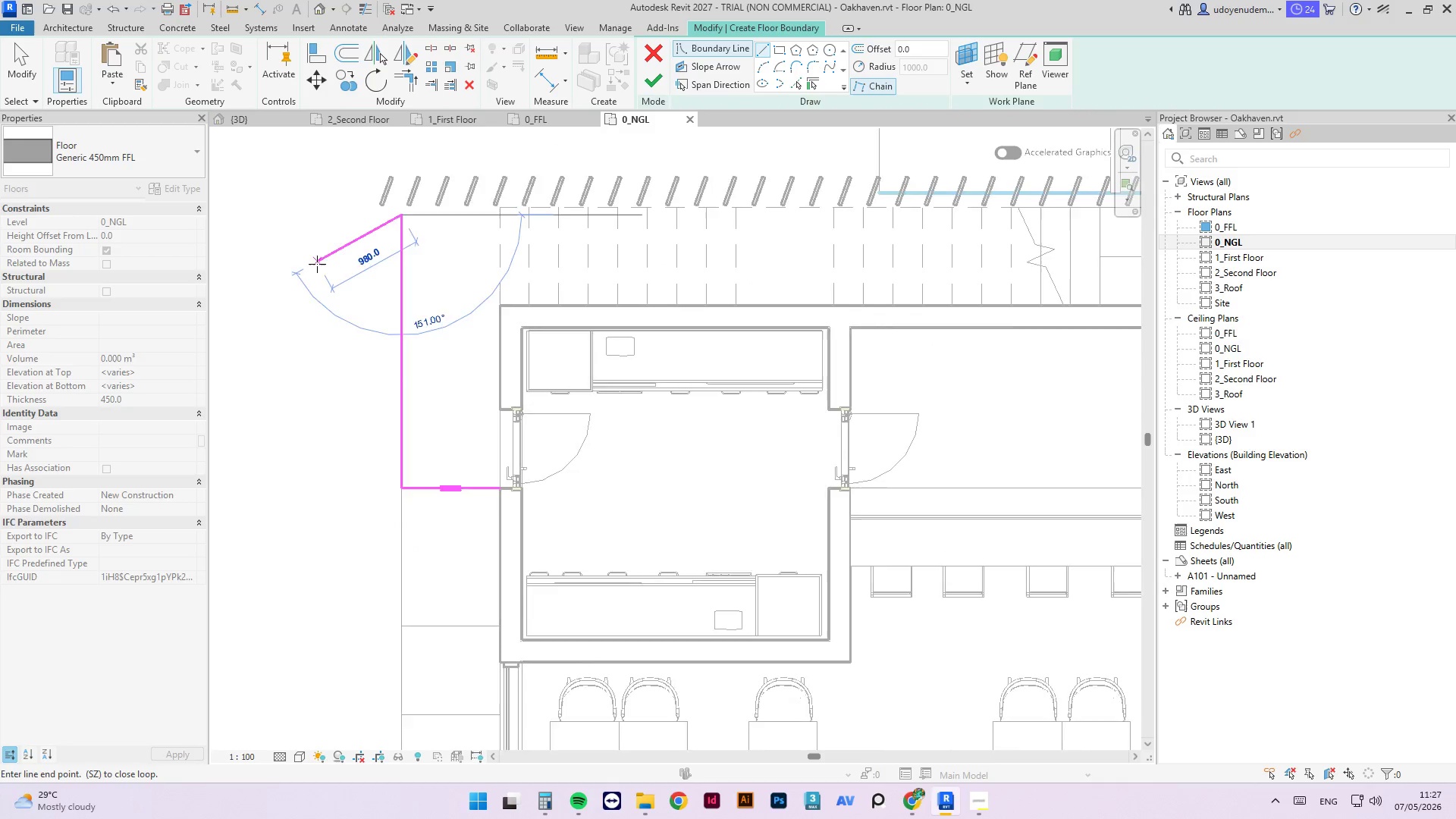 
scroll: coordinate [317, 264], scroll_direction: down, amount: 4.0
 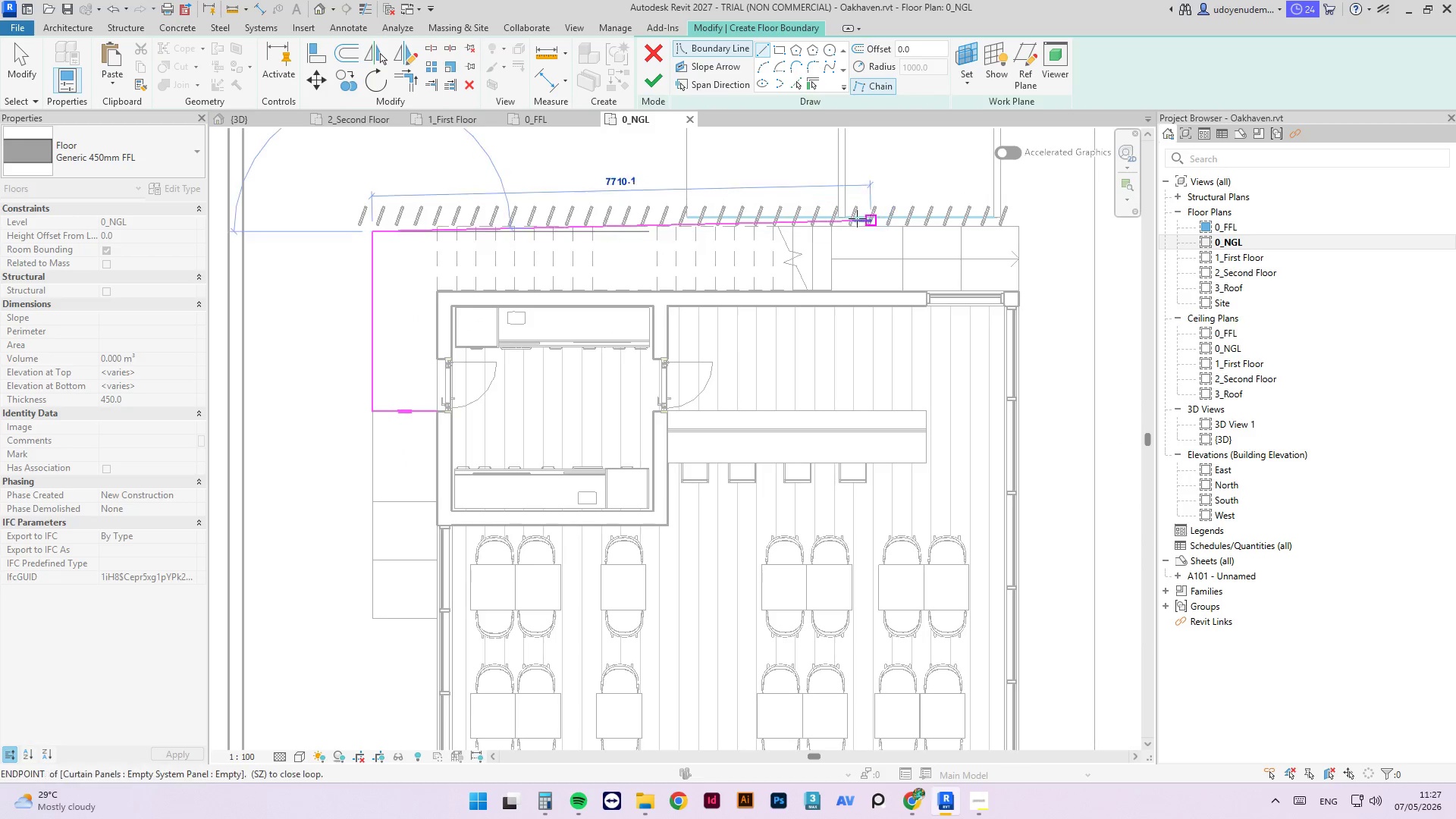 
scroll: coordinate [820, 228], scroll_direction: up, amount: 8.0
 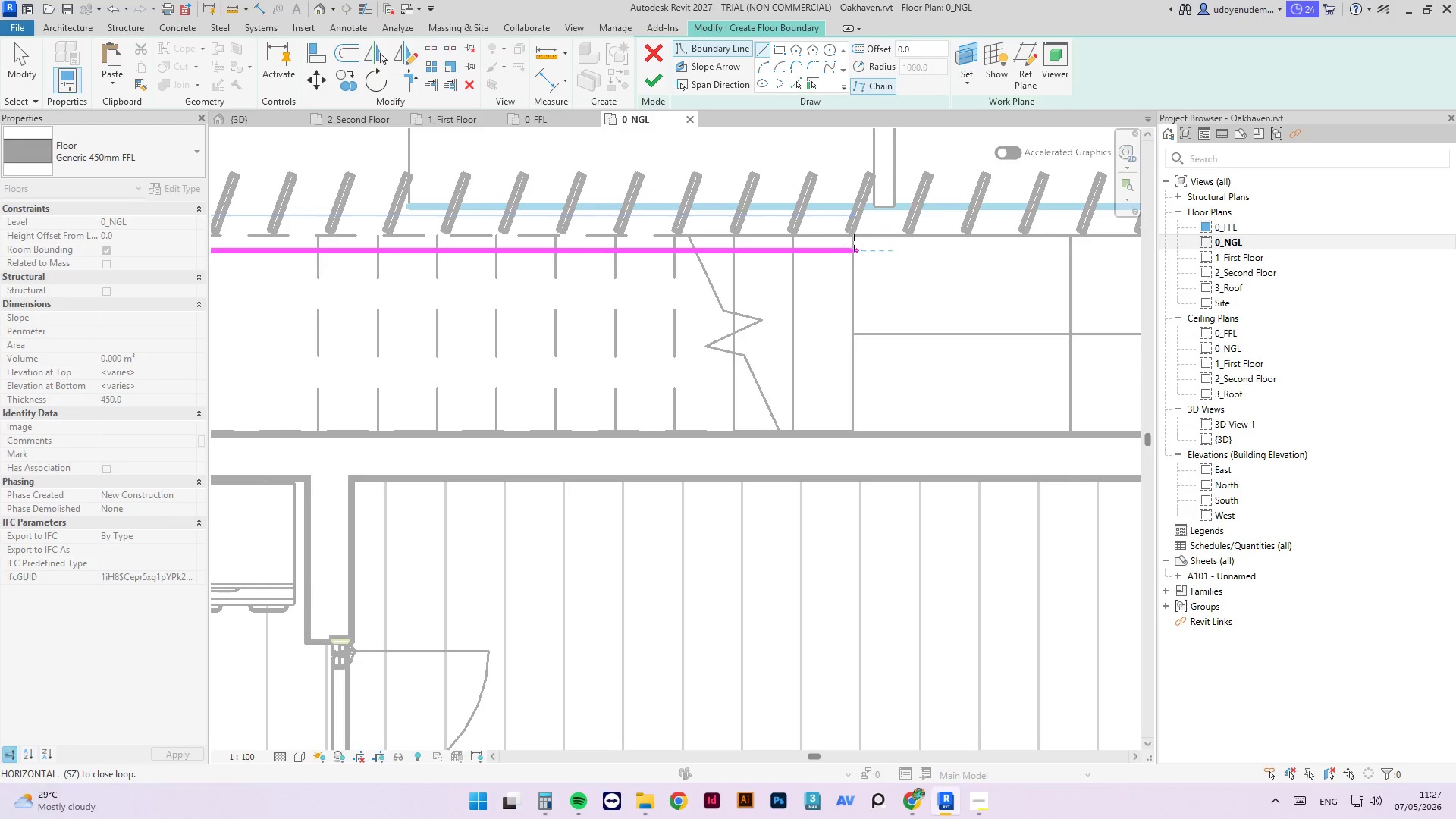 
left_click([852, 250])
 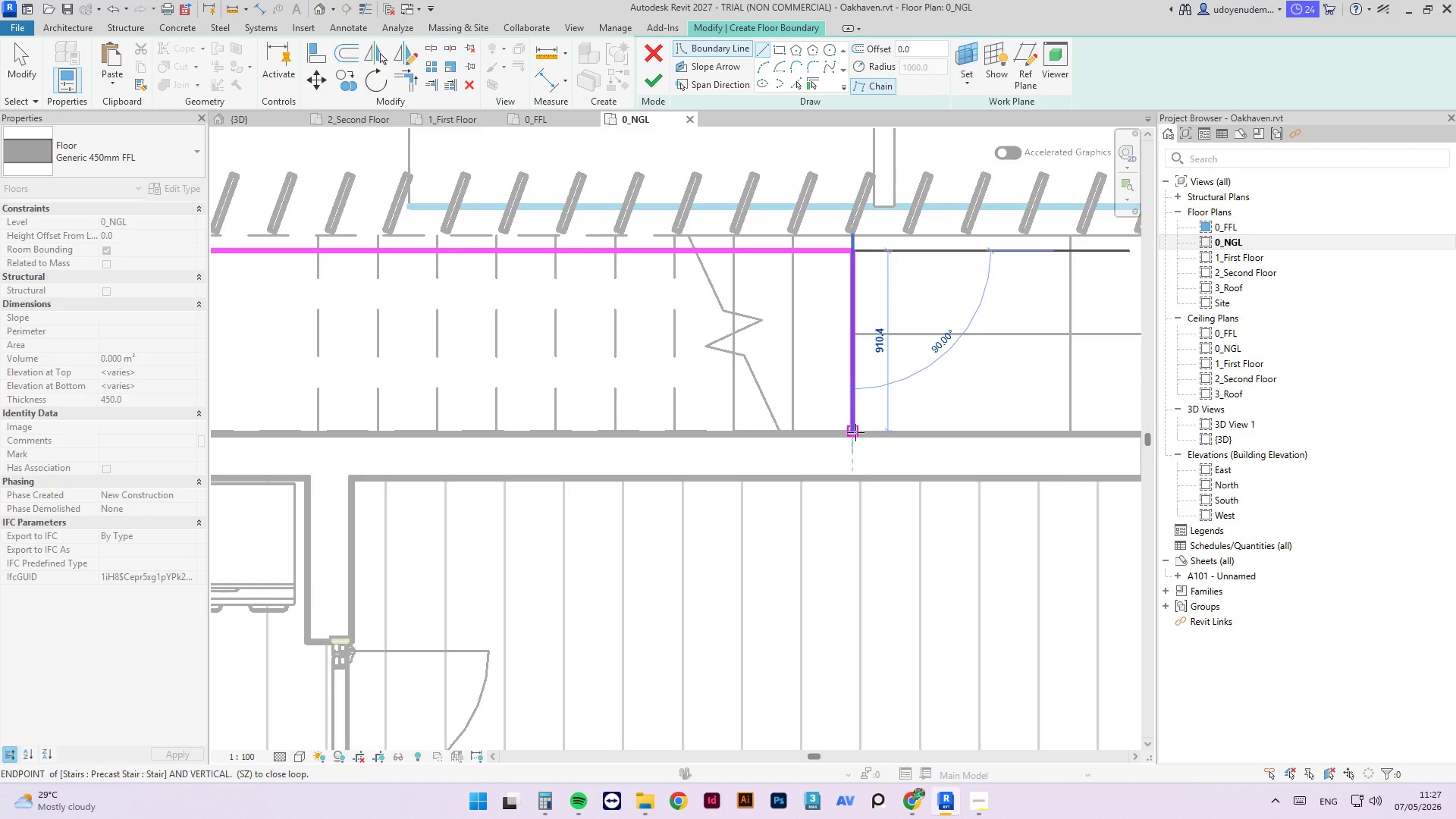 
left_click([855, 432])
 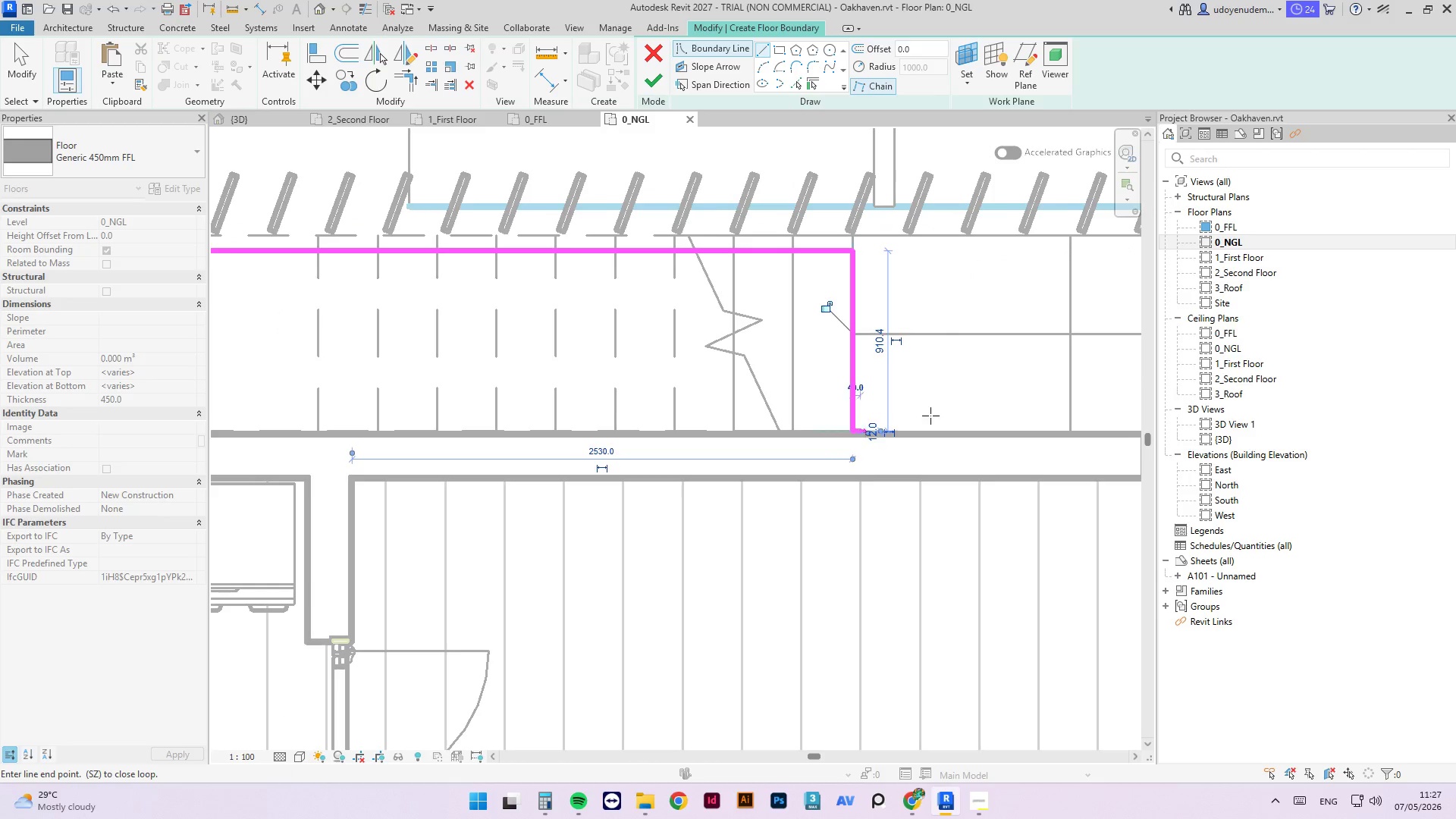 
scroll: coordinate [610, 365], scroll_direction: down, amount: 4.0
 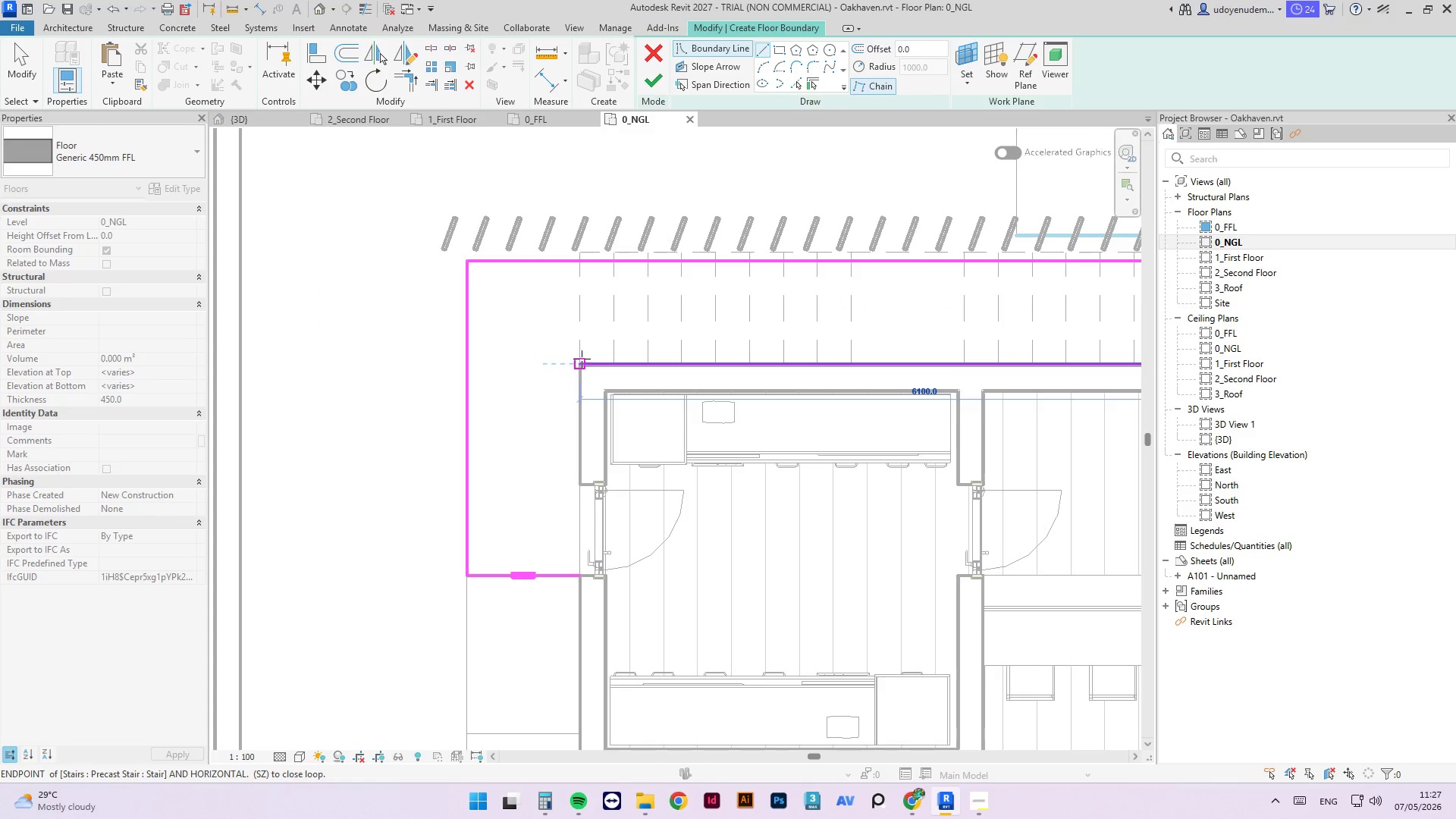 
left_click([582, 360])
 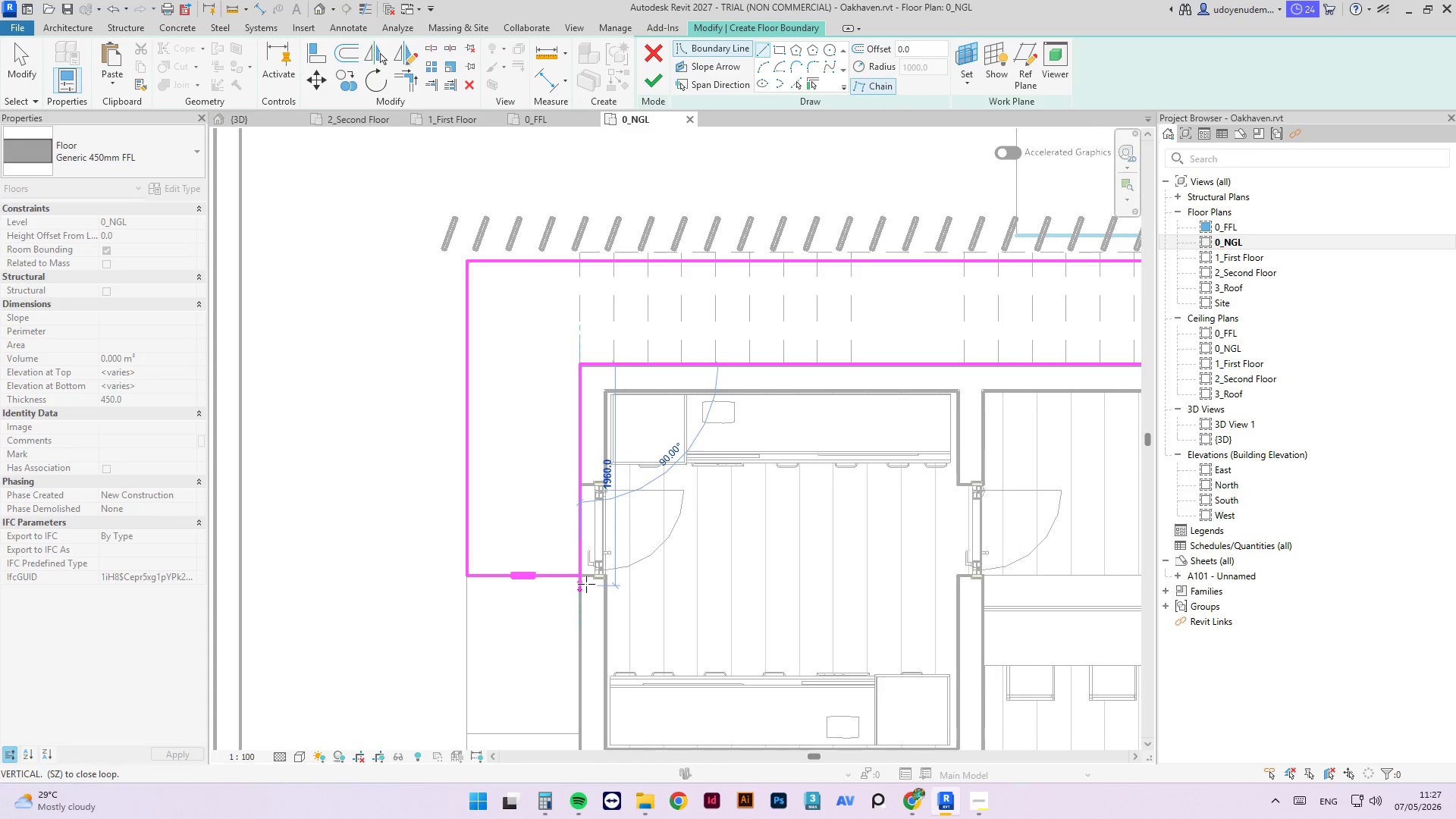 
left_click([583, 578])
 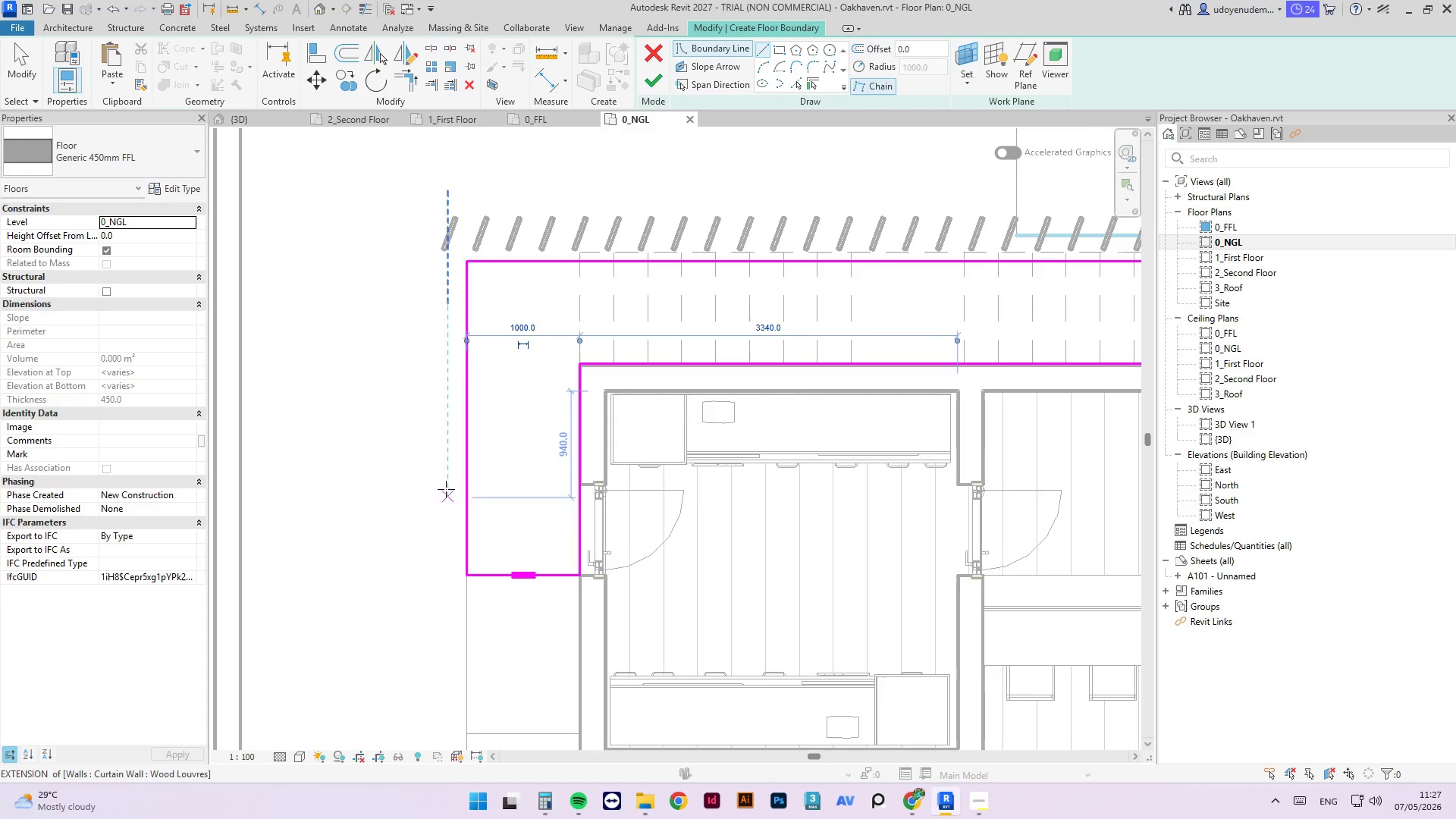 
key(Escape)
type(al)
 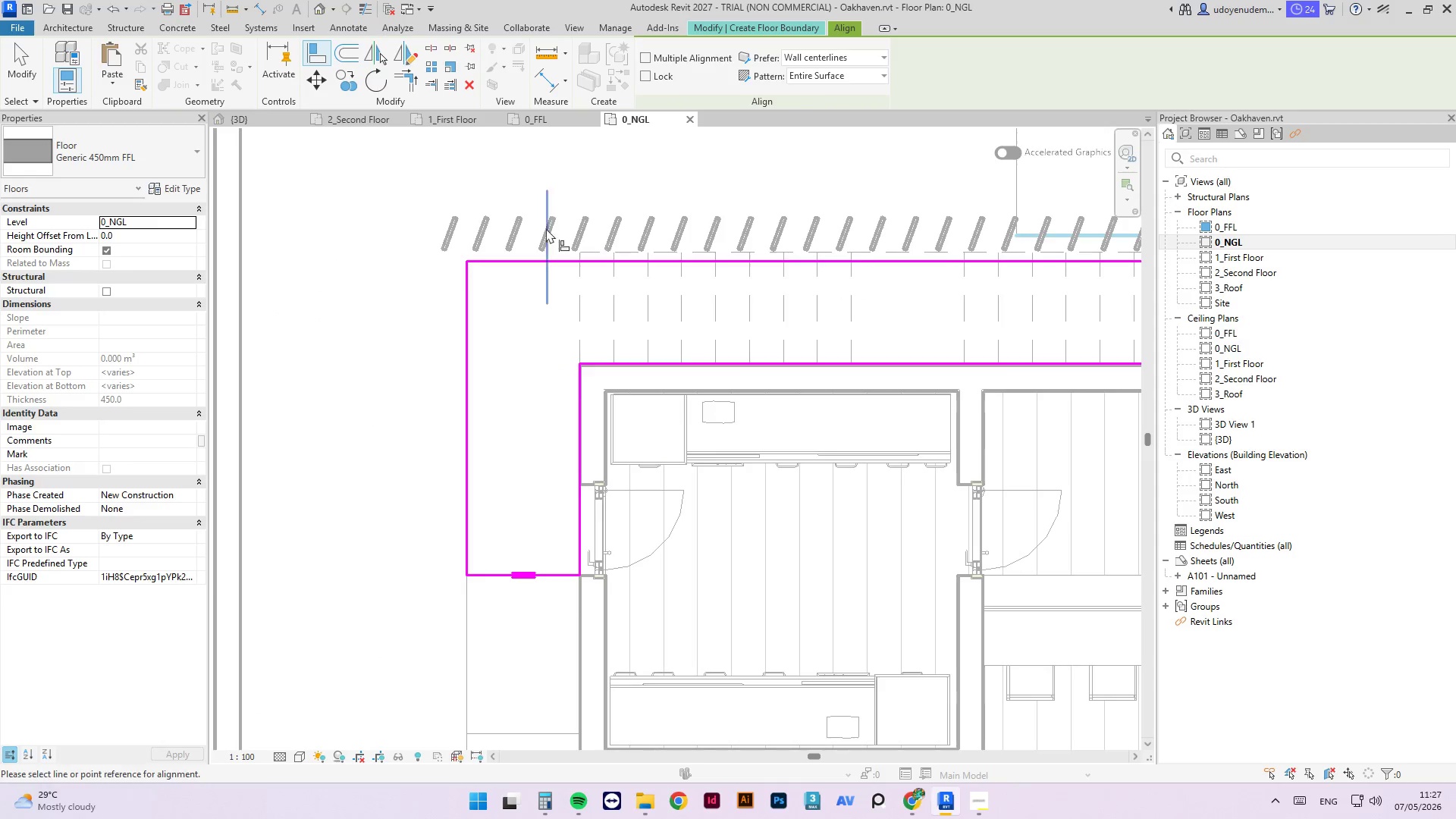 
scroll: coordinate [623, 246], scroll_direction: up, amount: 10.0
 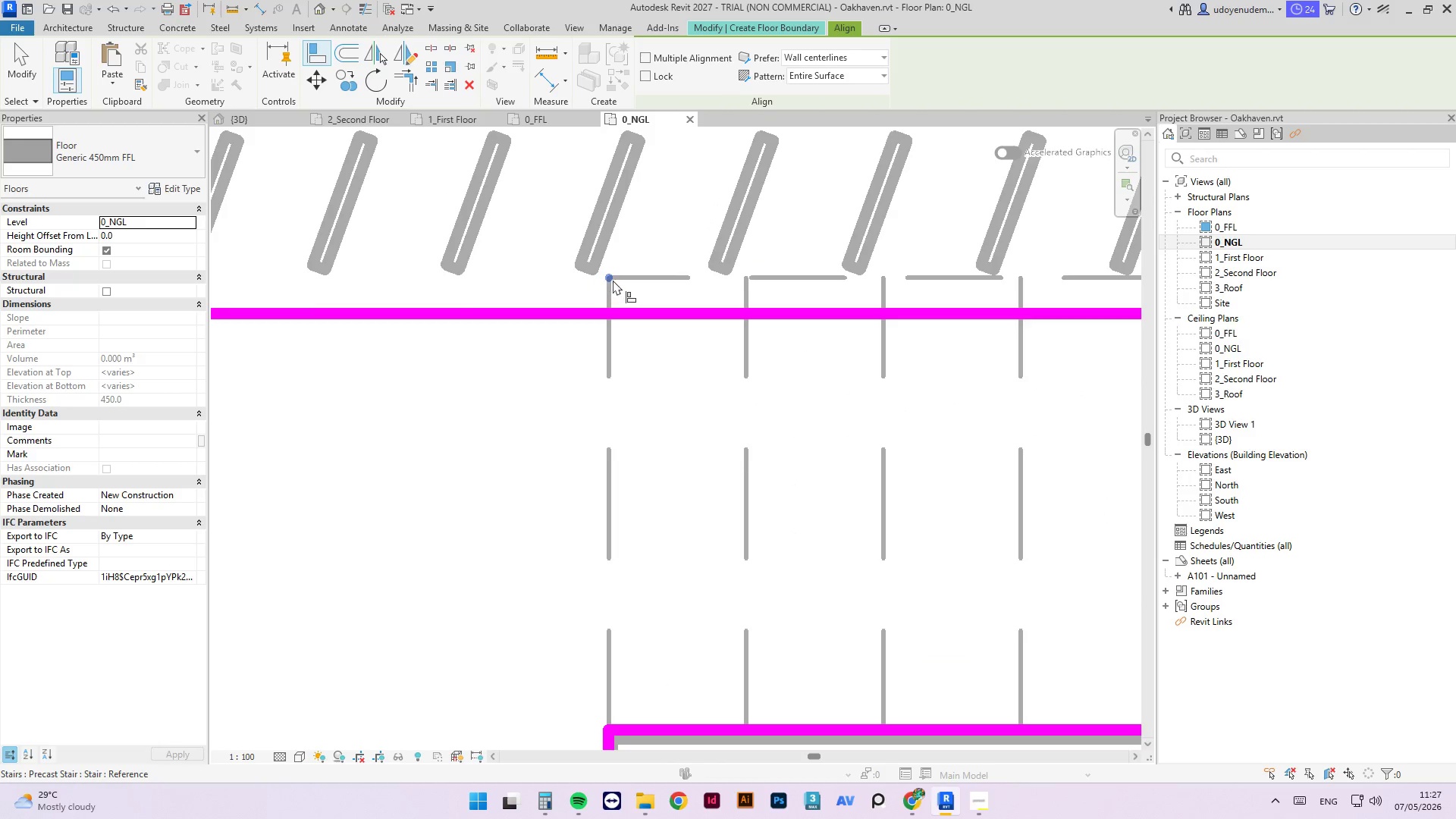 
left_click([623, 278])
 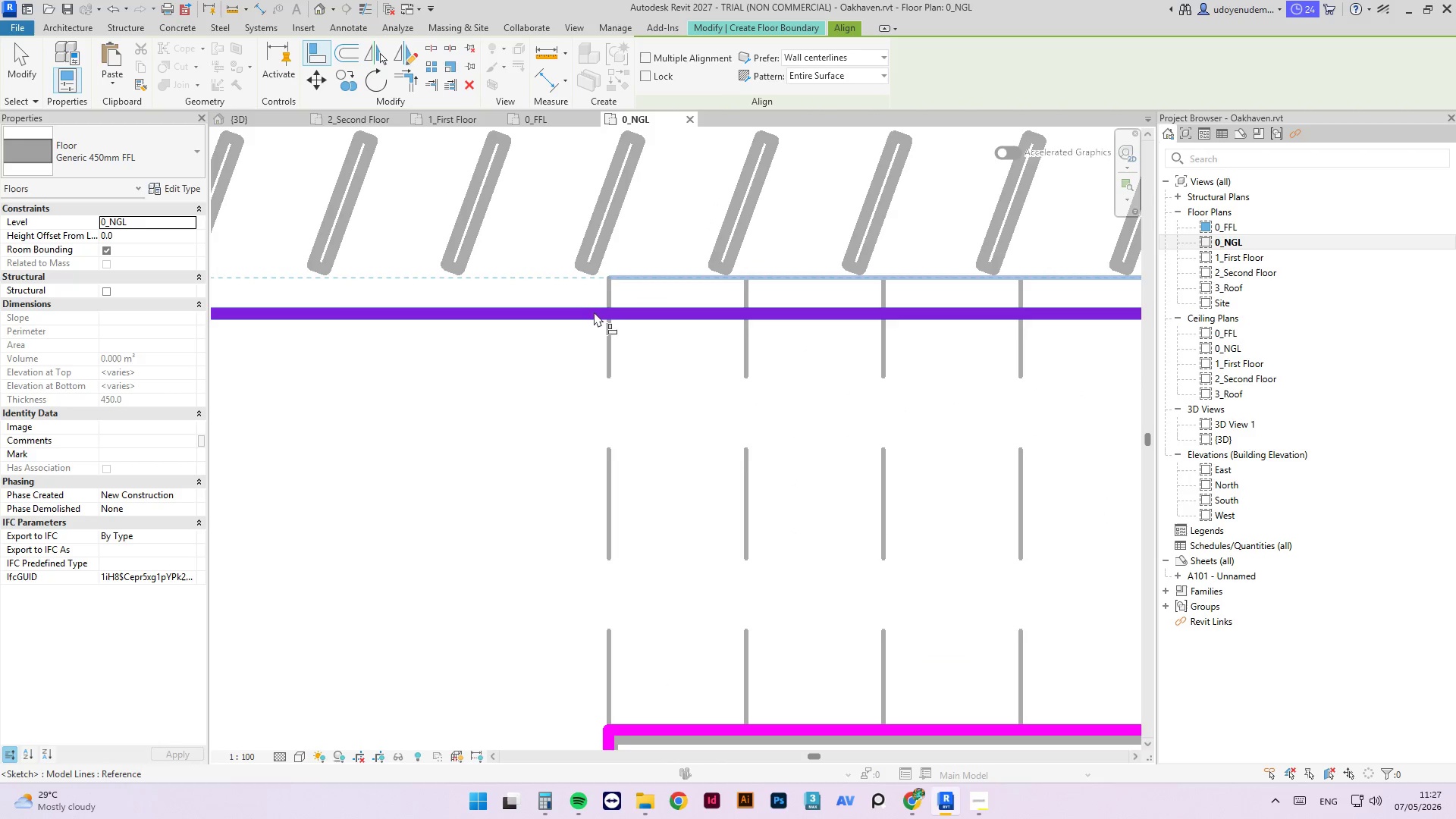 
left_click([593, 312])
 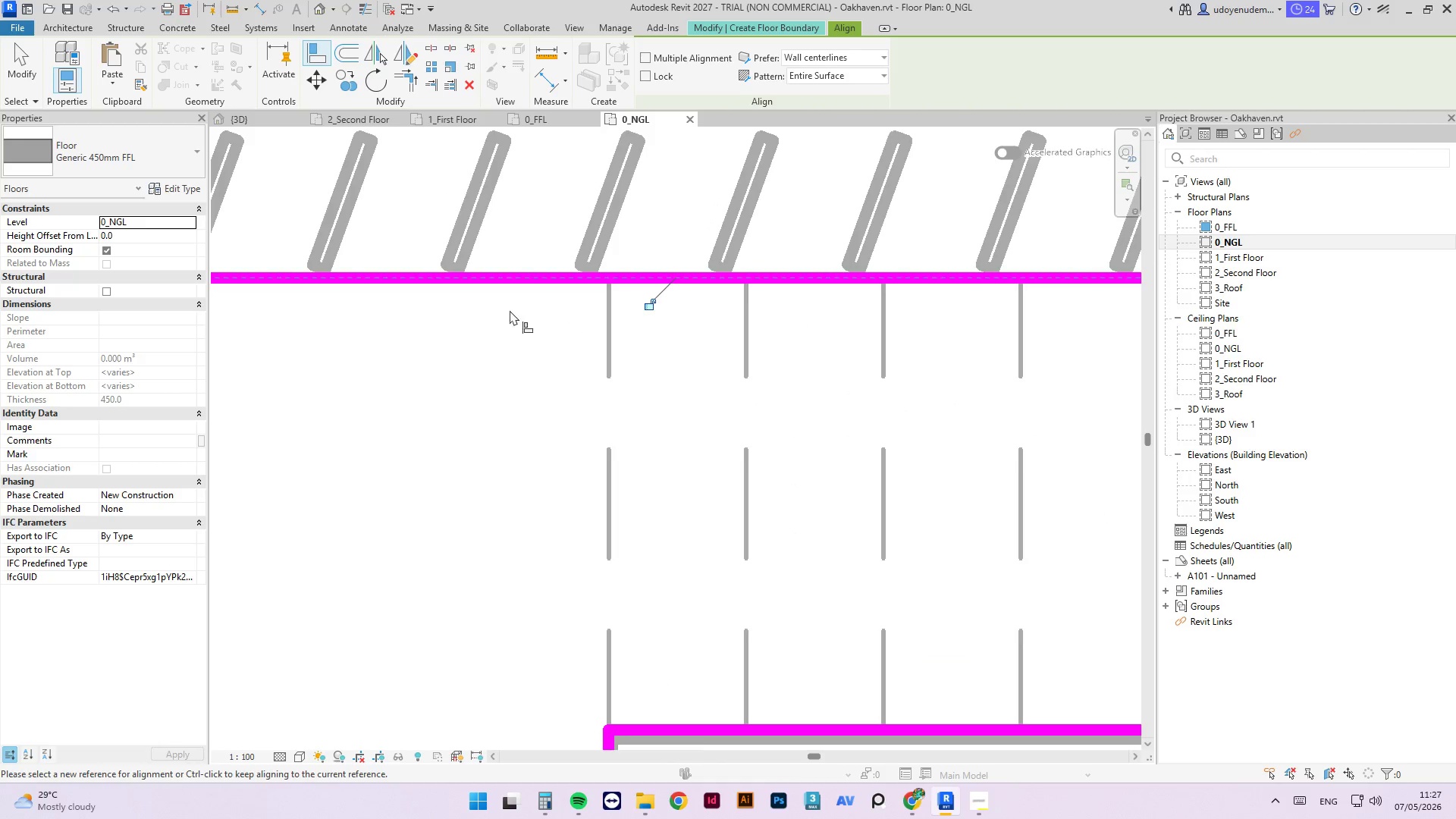 
scroll: coordinate [510, 311], scroll_direction: down, amount: 14.0
 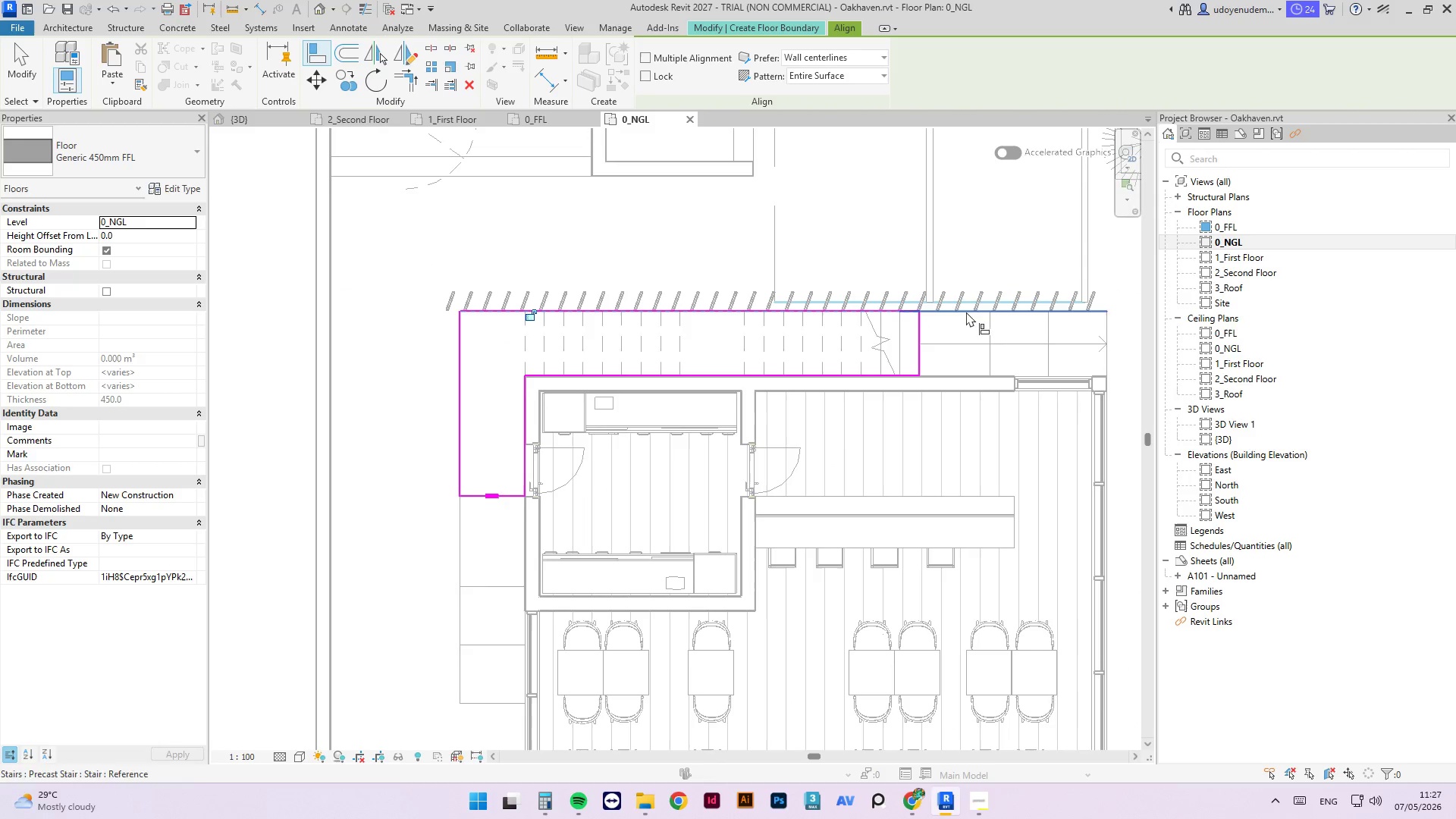 
scroll: coordinate [931, 300], scroll_direction: up, amount: 4.0
 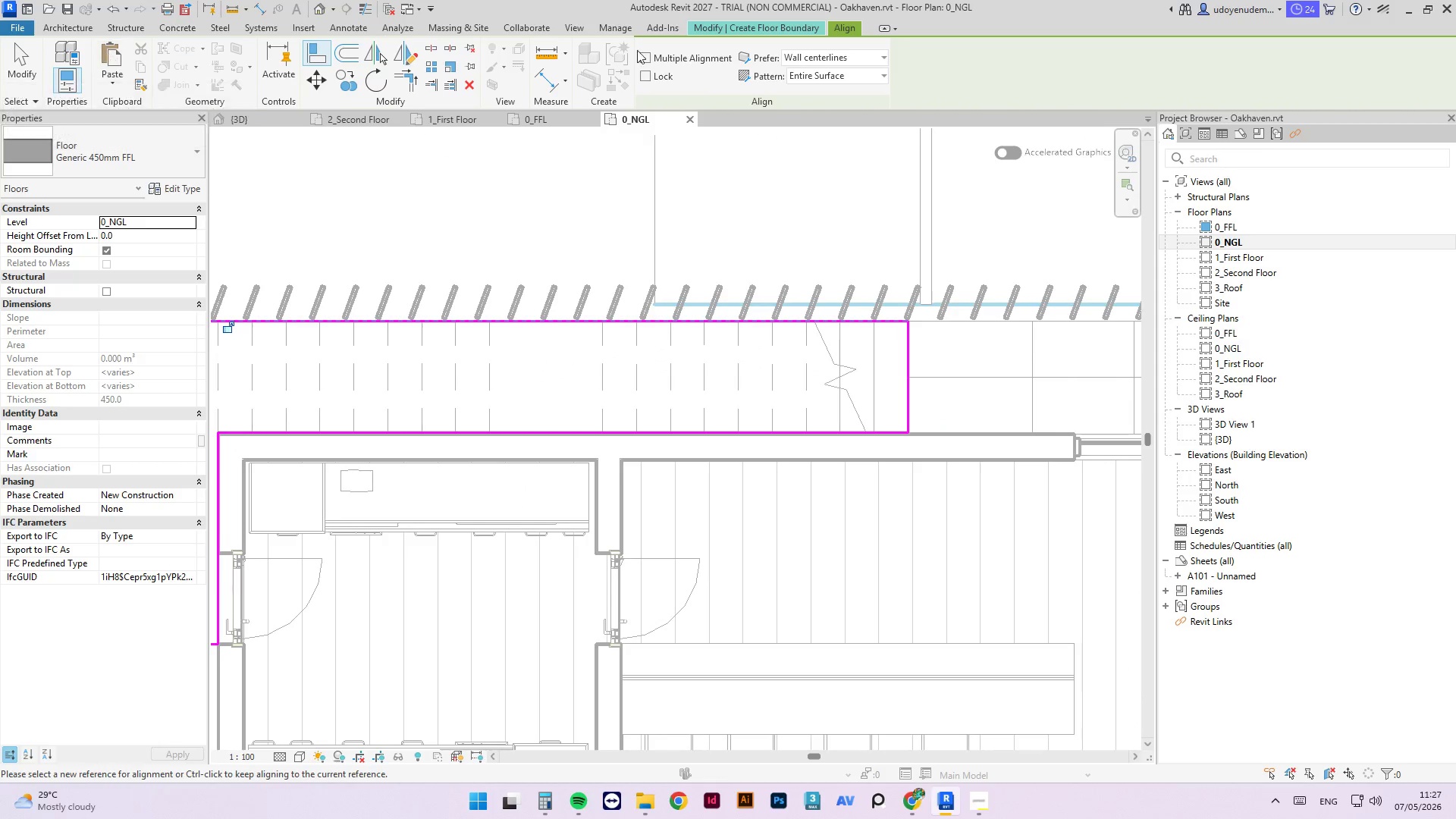 
left_click([845, 25])
 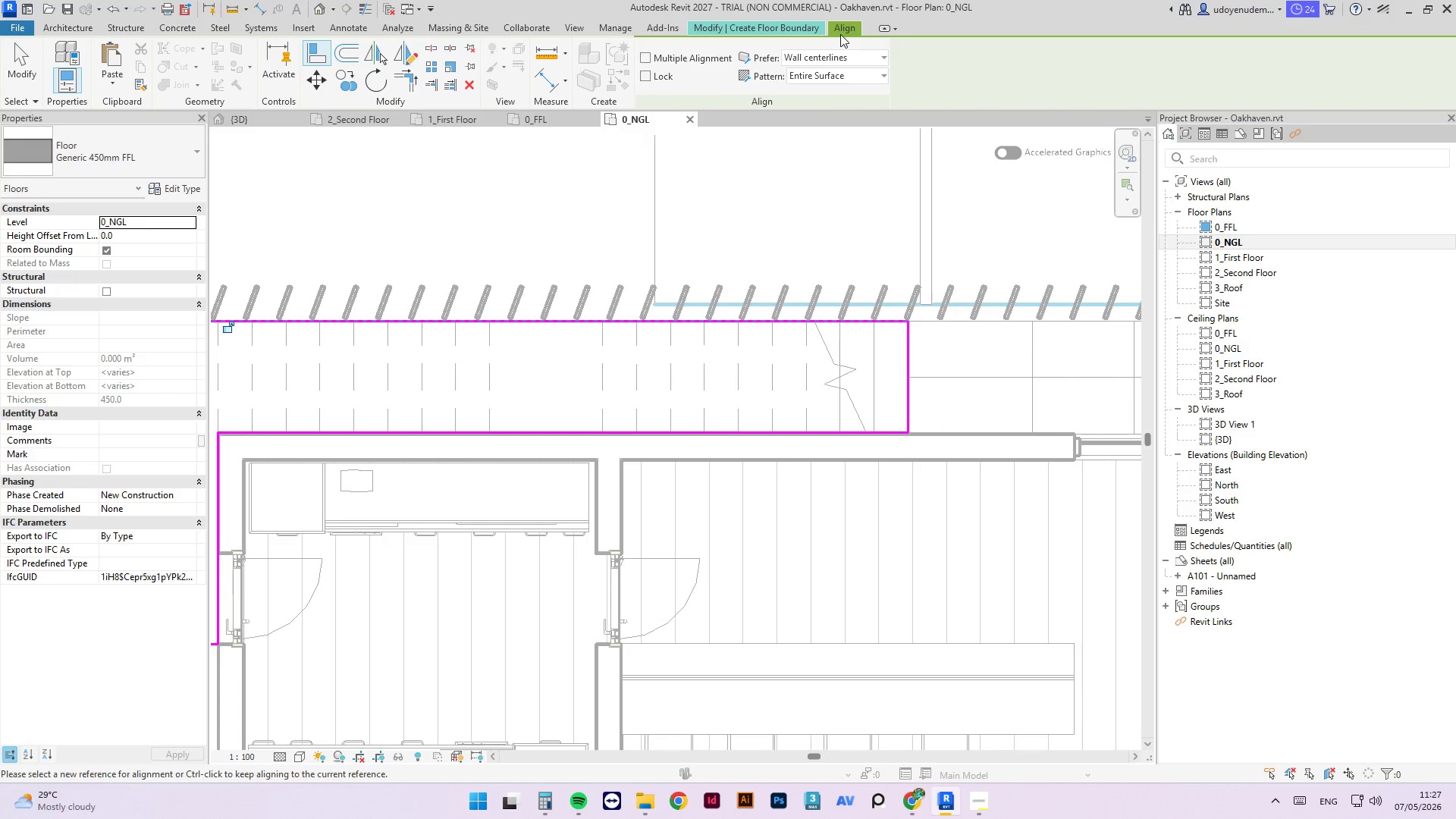 
key(Escape)
key(Escape)
type(md)
 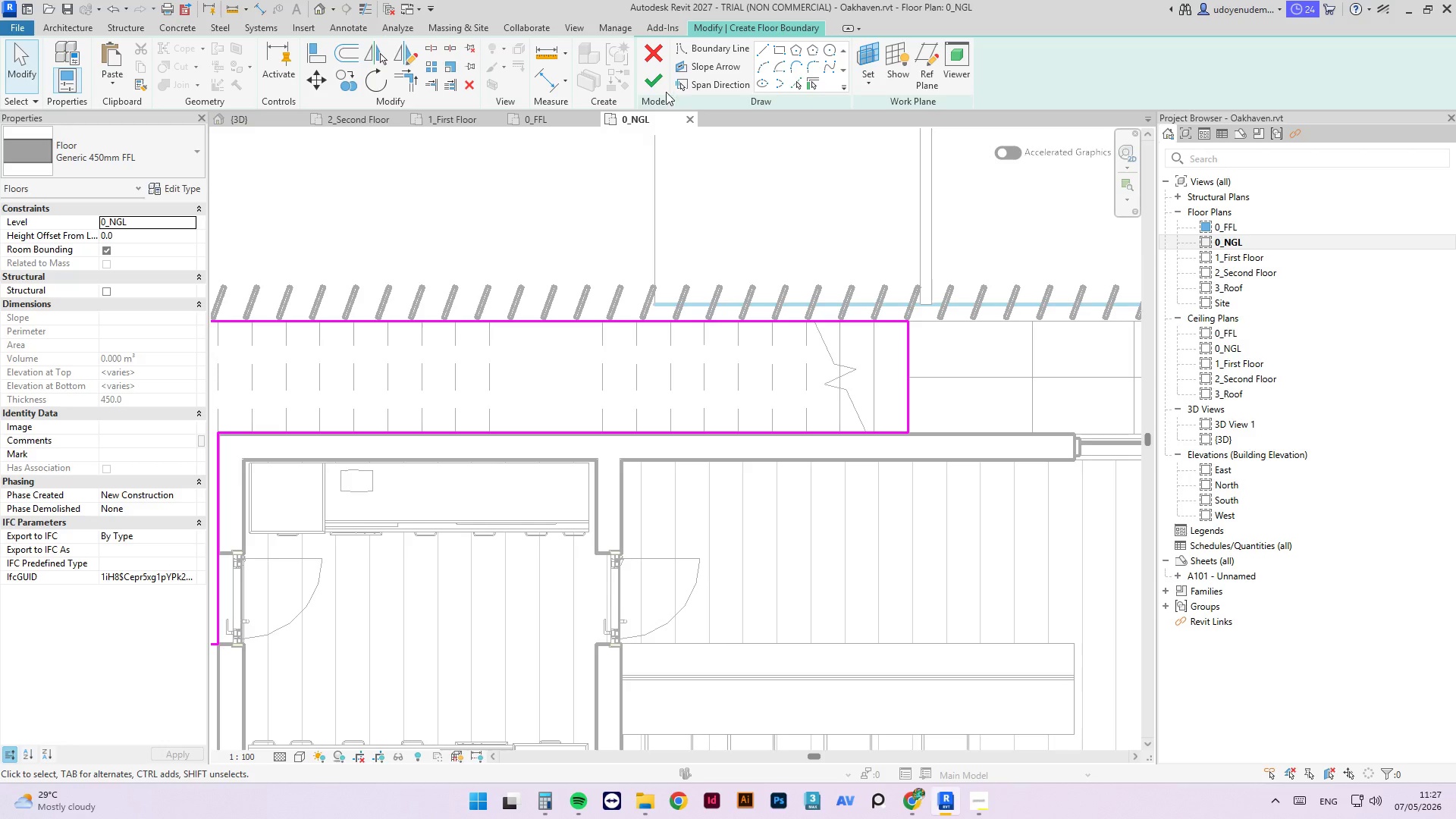 
left_click([652, 83])
 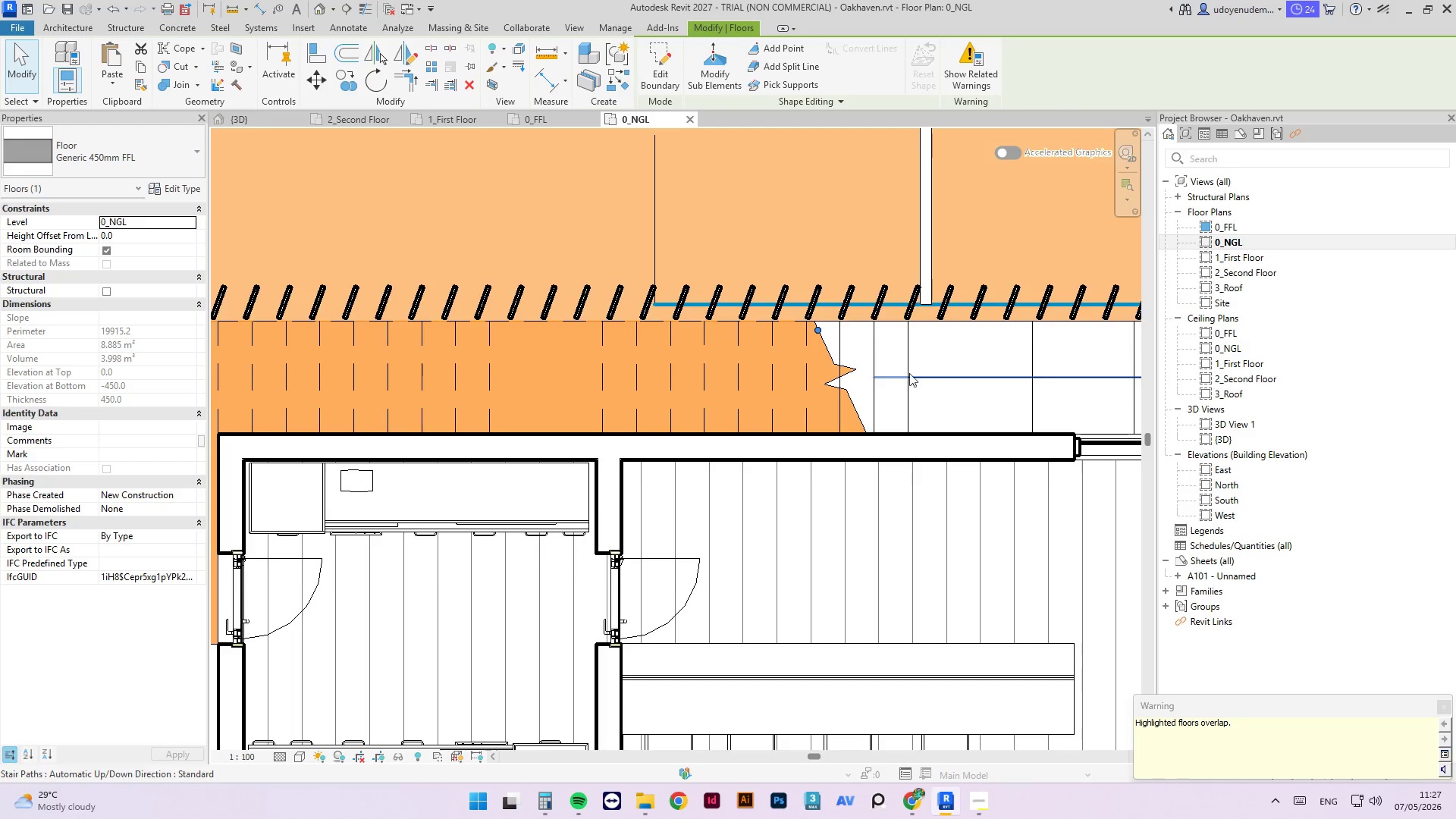 
scroll: coordinate [890, 364], scroll_direction: down, amount: 8.0
 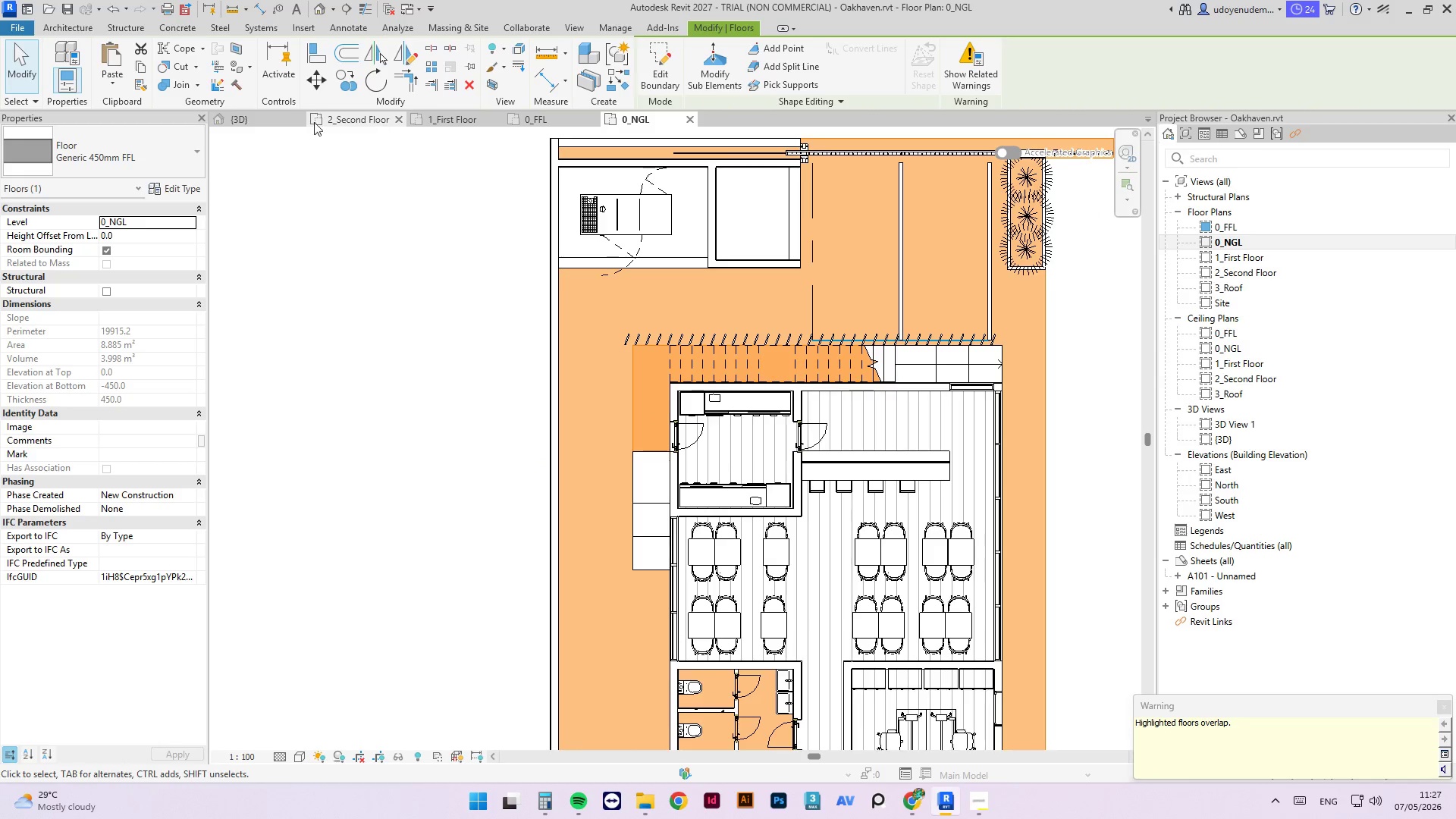 
left_click([276, 120])
 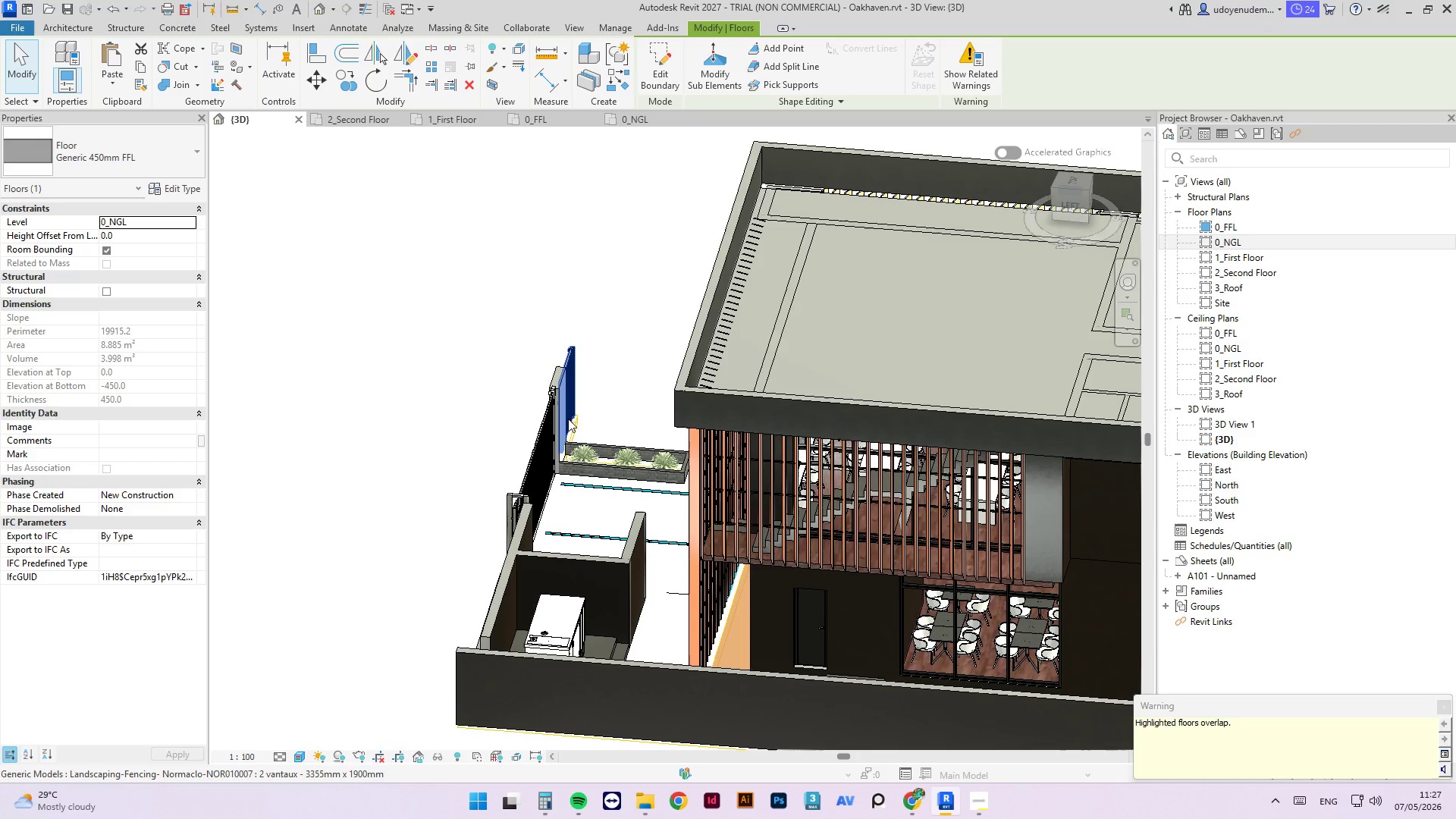 
scroll: coordinate [593, 441], scroll_direction: down, amount: 4.0
 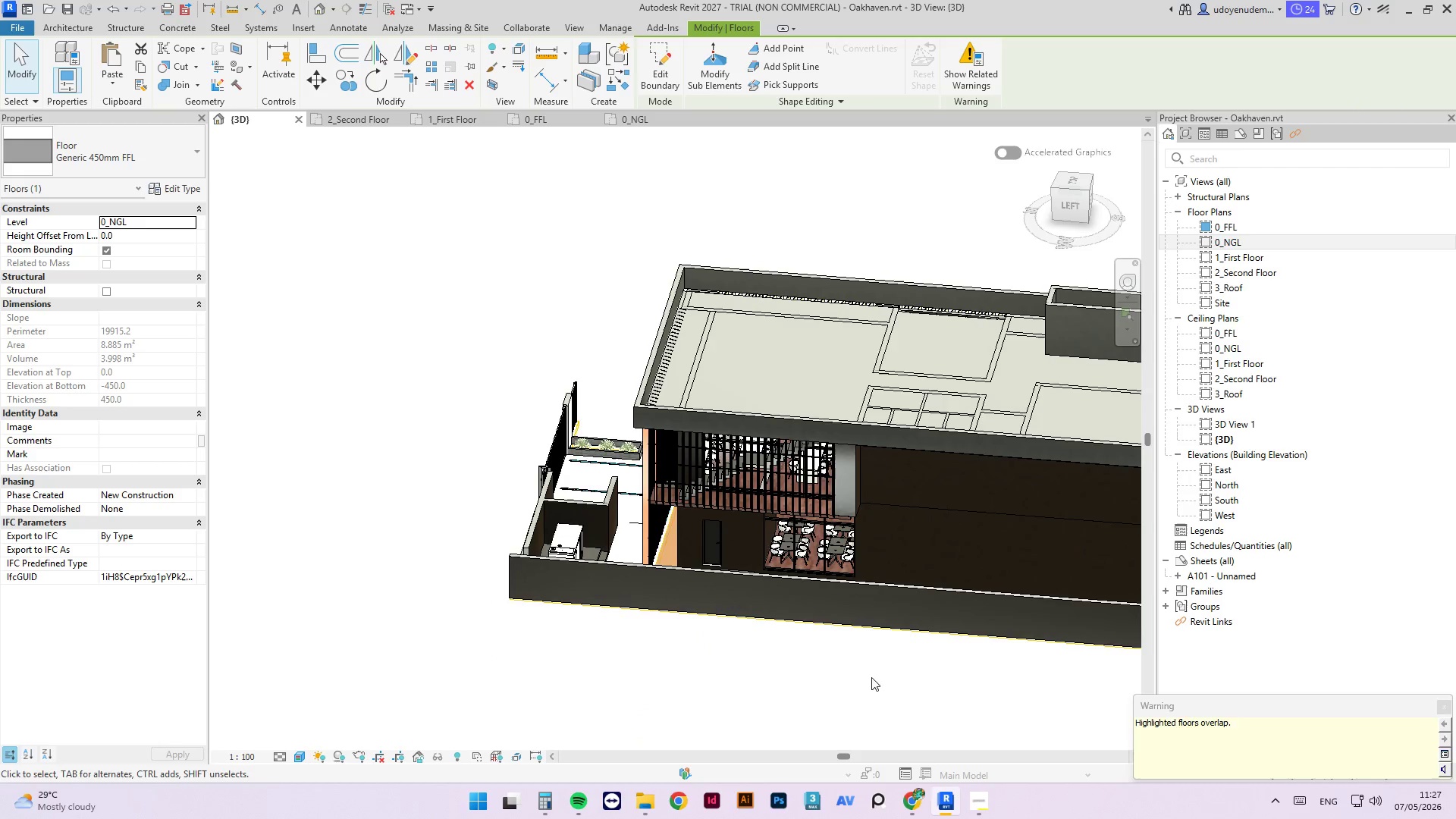 
hold_key(key=ShiftLeft, duration=0.83)
 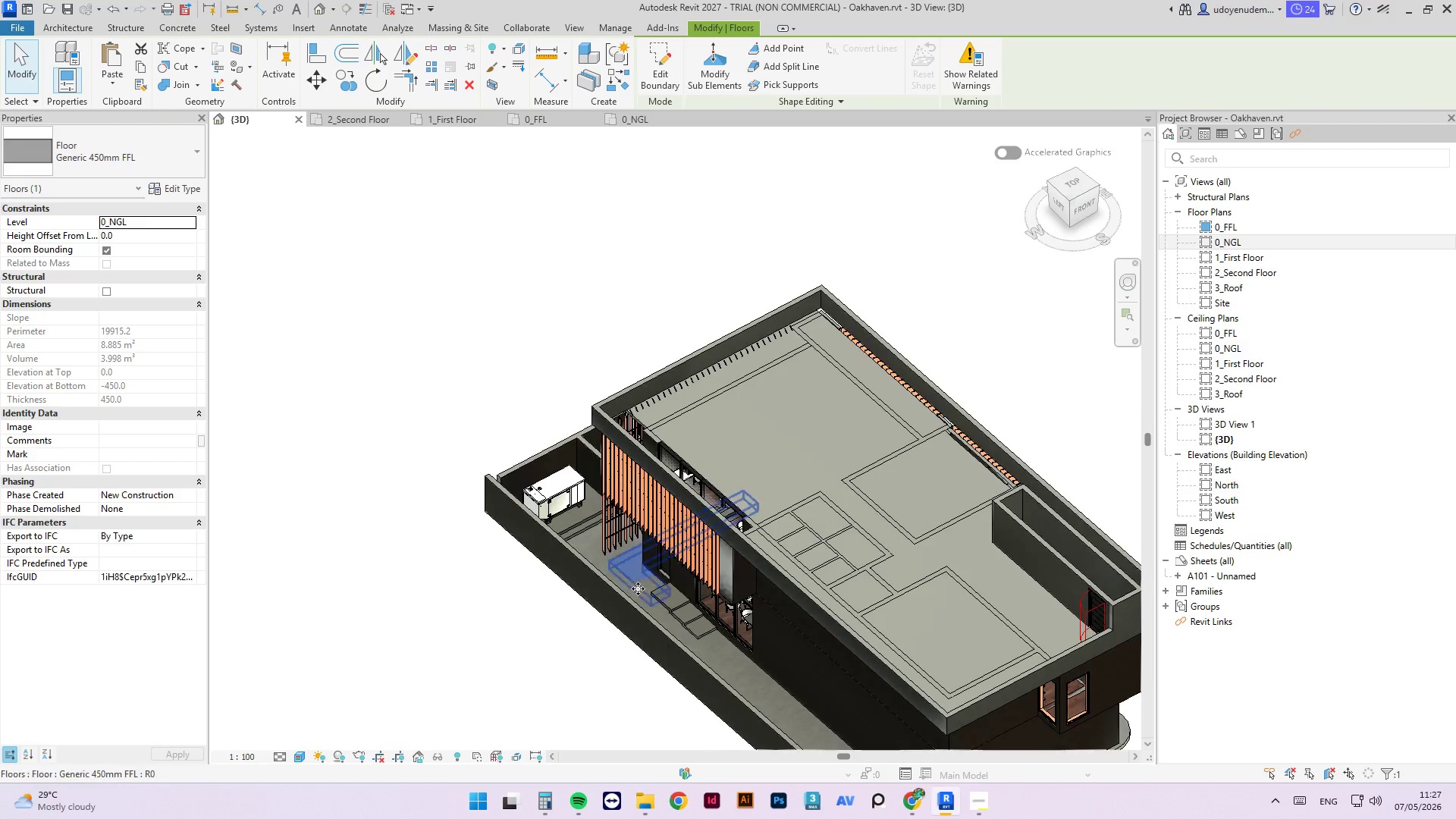 
scroll: coordinate [636, 585], scroll_direction: up, amount: 4.0
 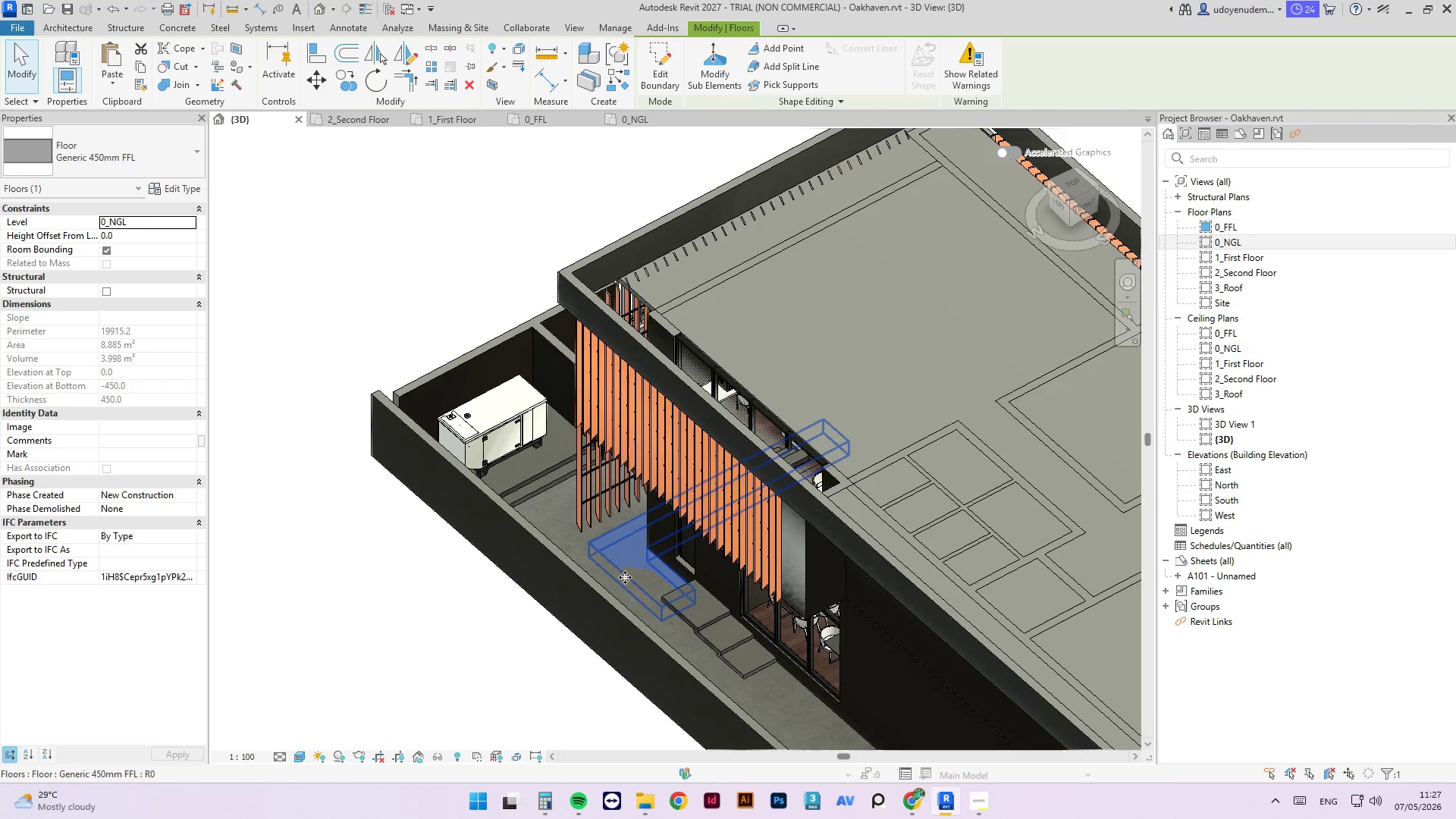 
left_click([624, 580])
 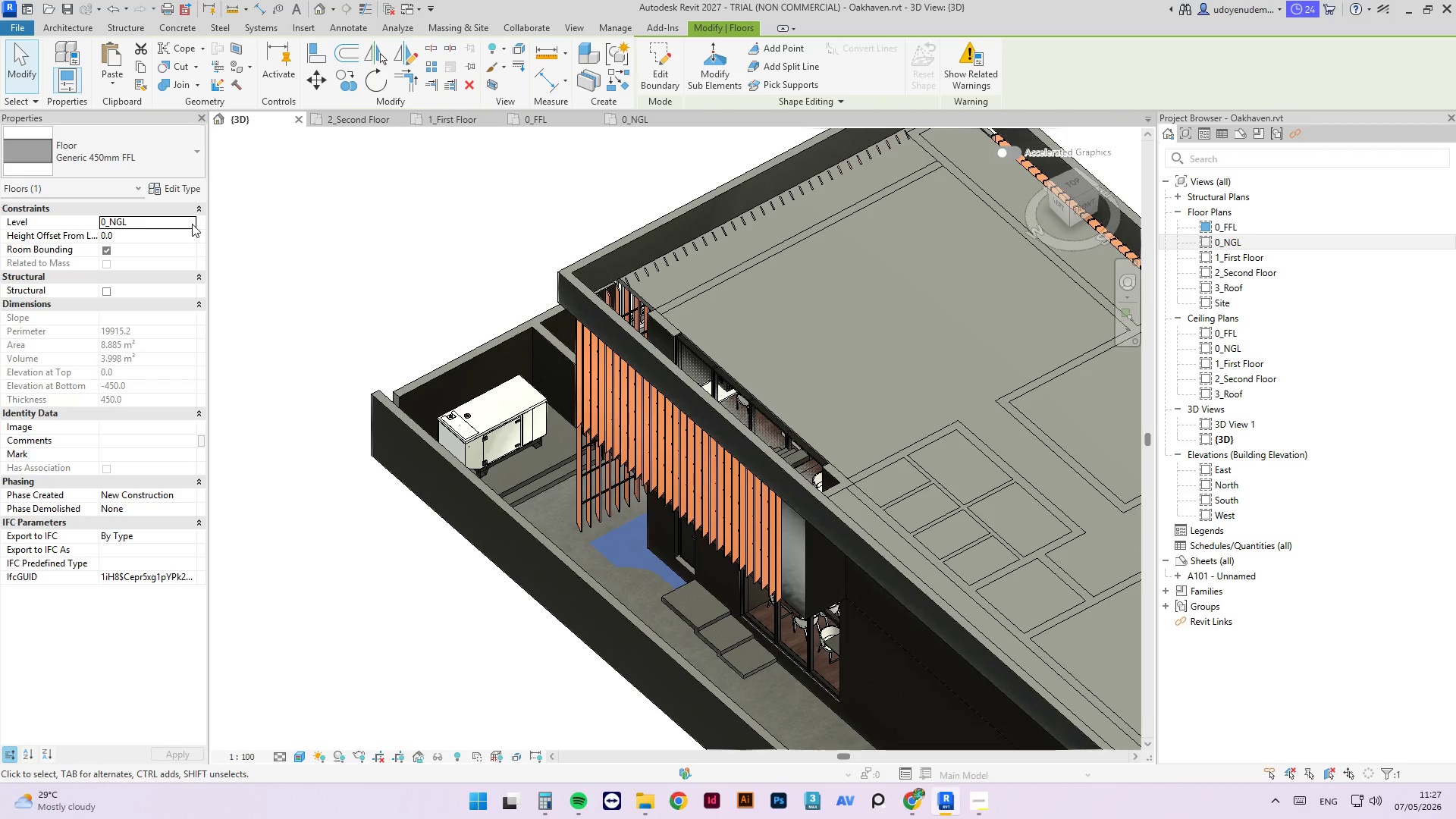 
left_click([192, 224])
 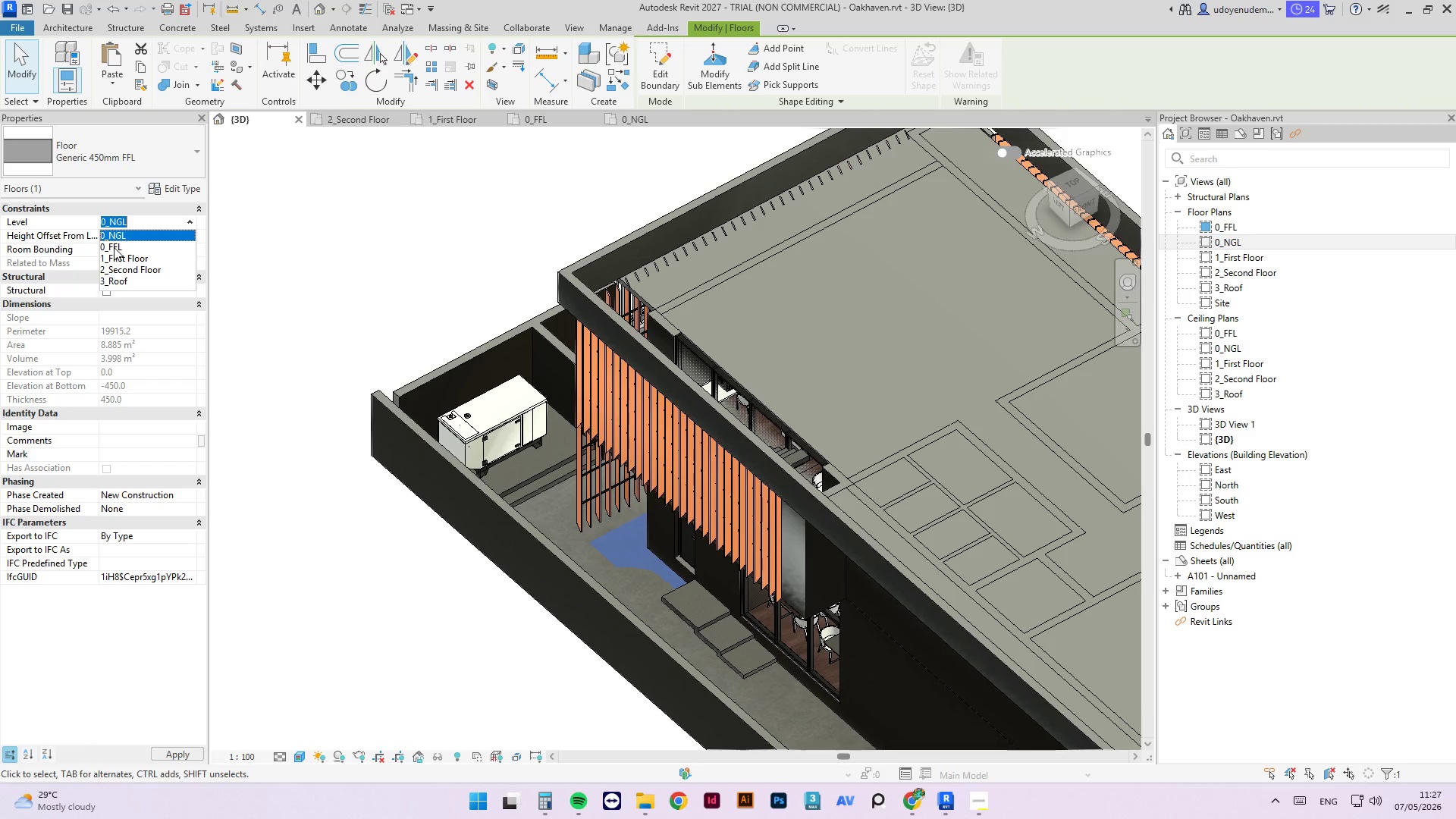 
left_click([114, 247])
 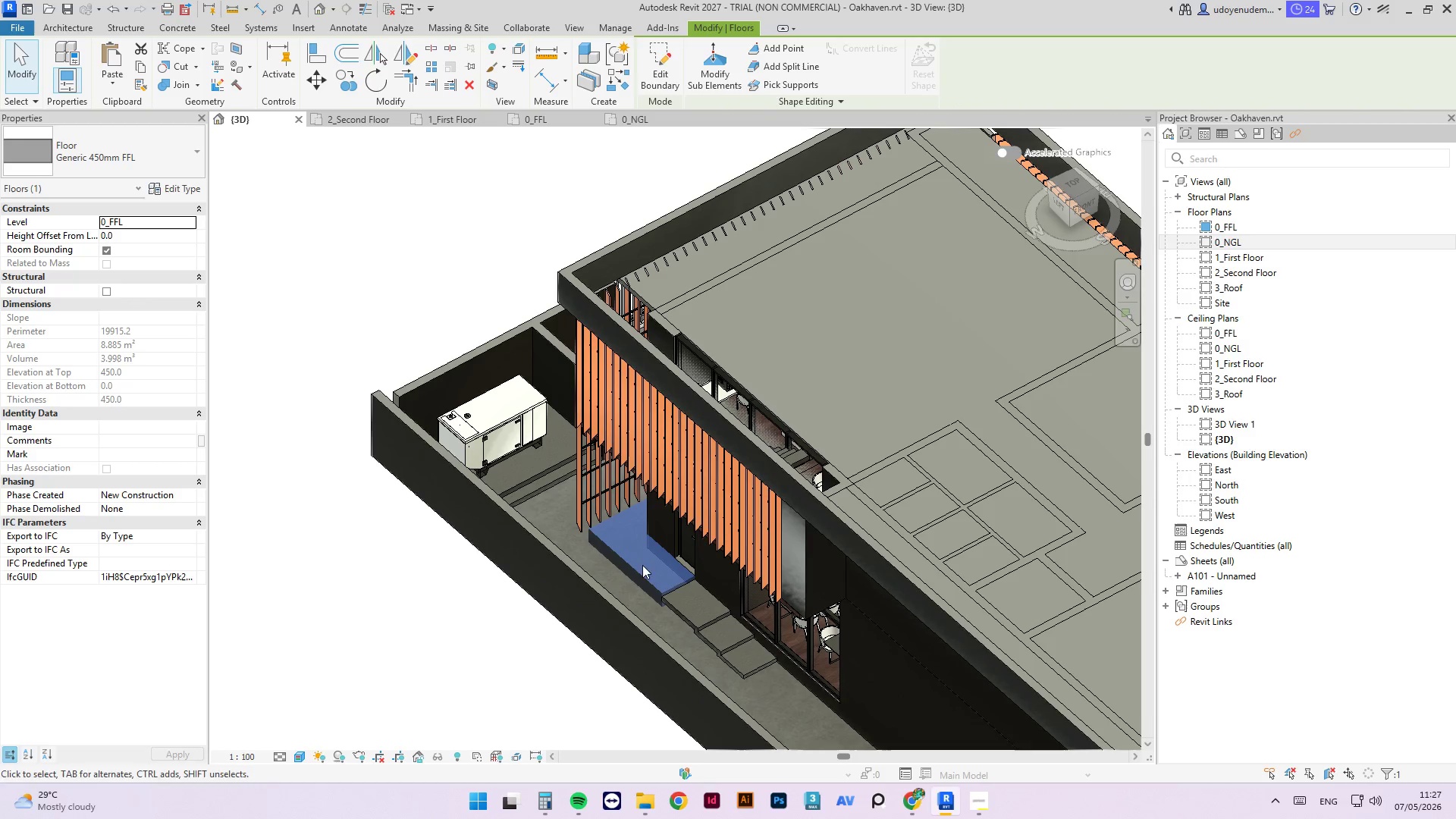 
left_click([442, 670])
 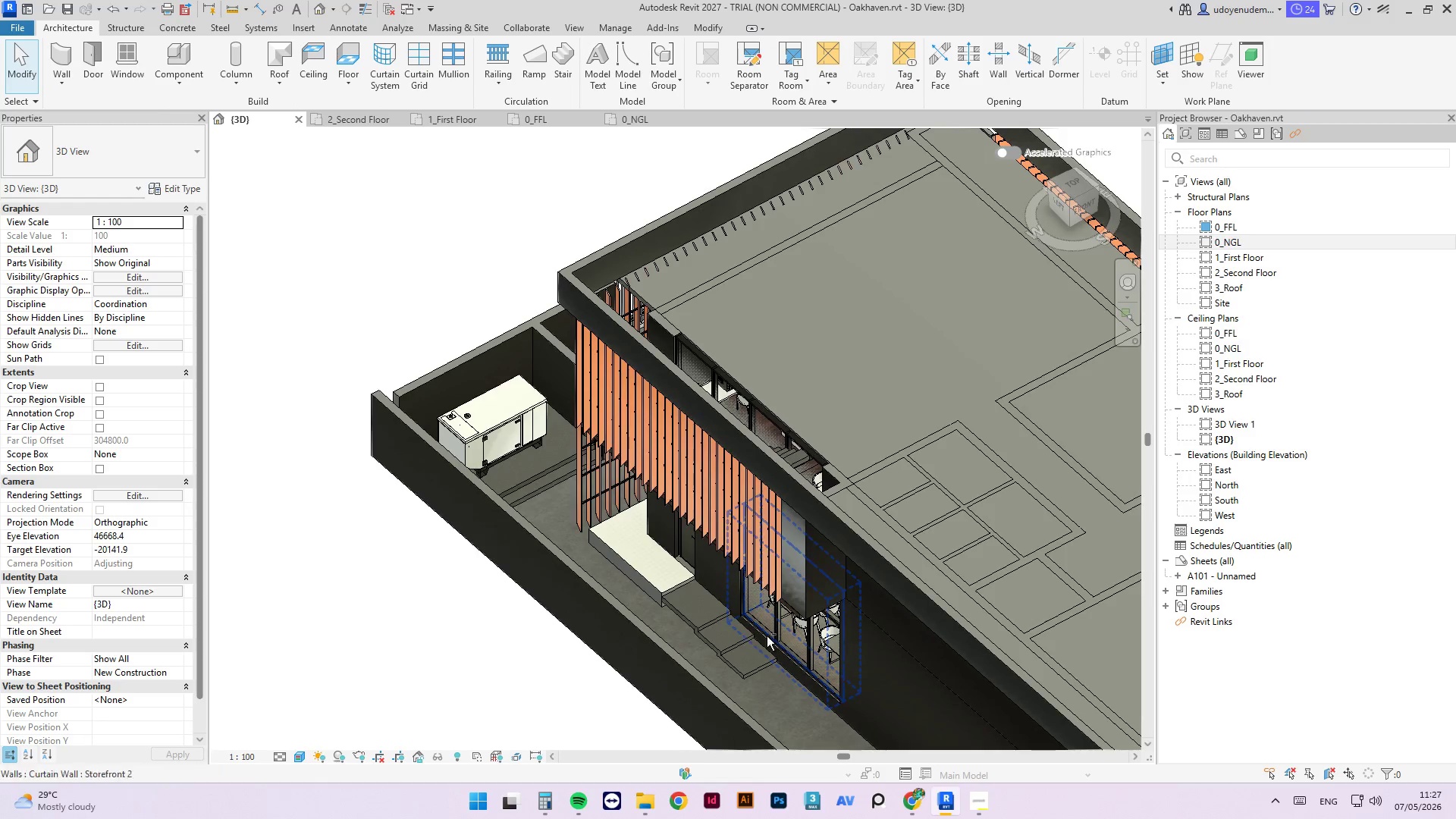 
hold_key(key=ShiftLeft, duration=1.16)
 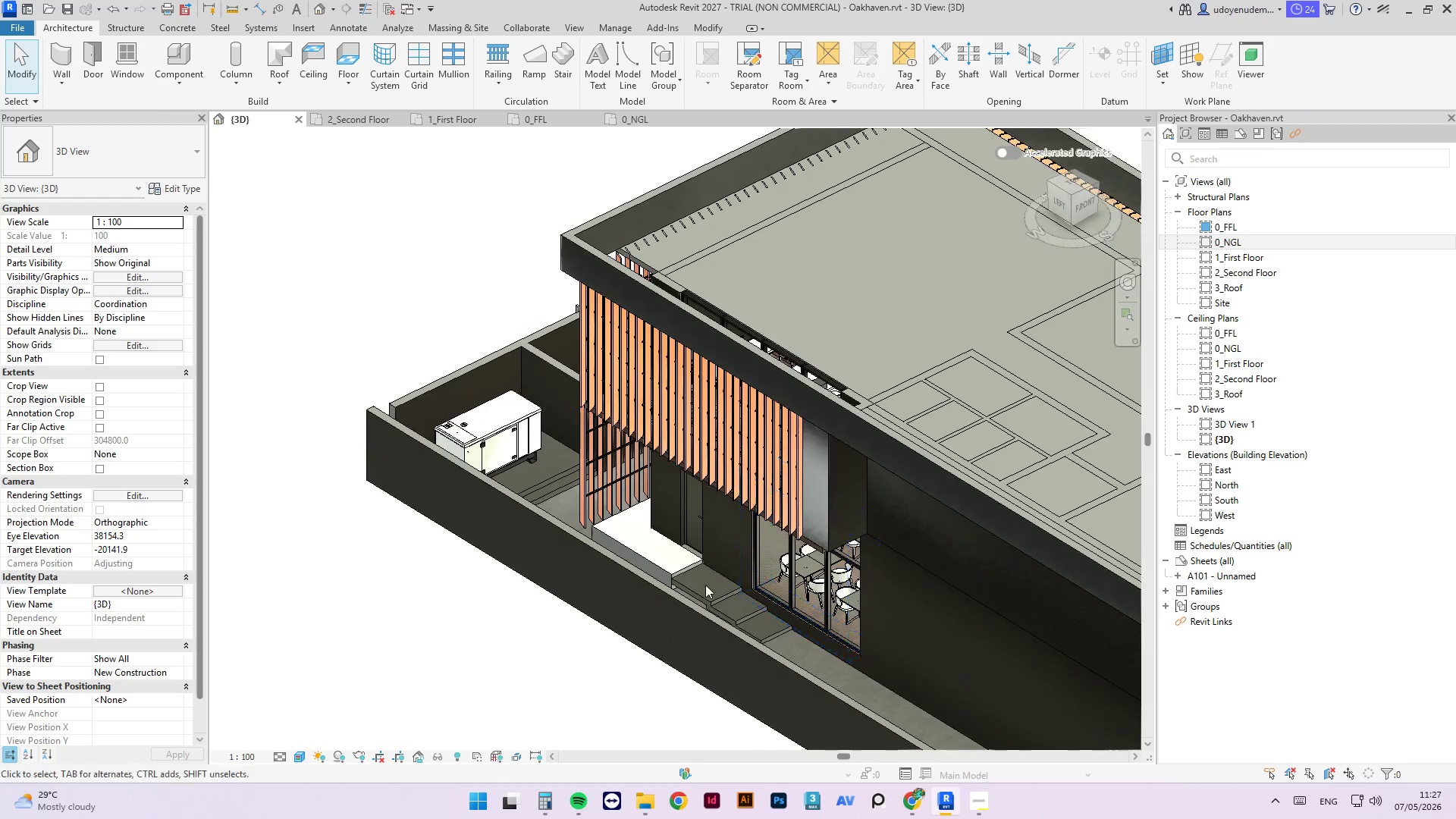 
scroll: coordinate [706, 594], scroll_direction: up, amount: 7.0
 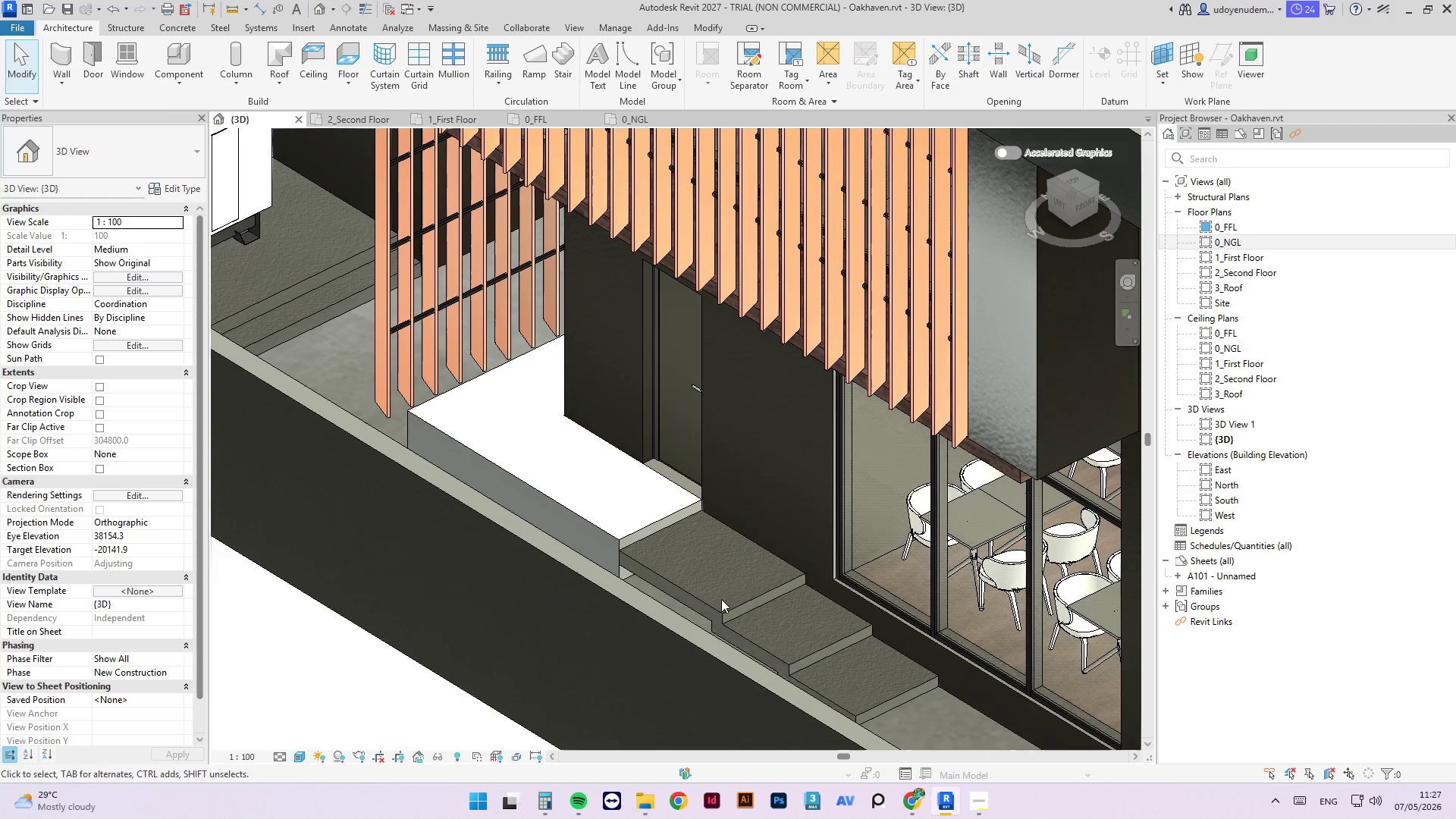 
left_click([721, 602])
 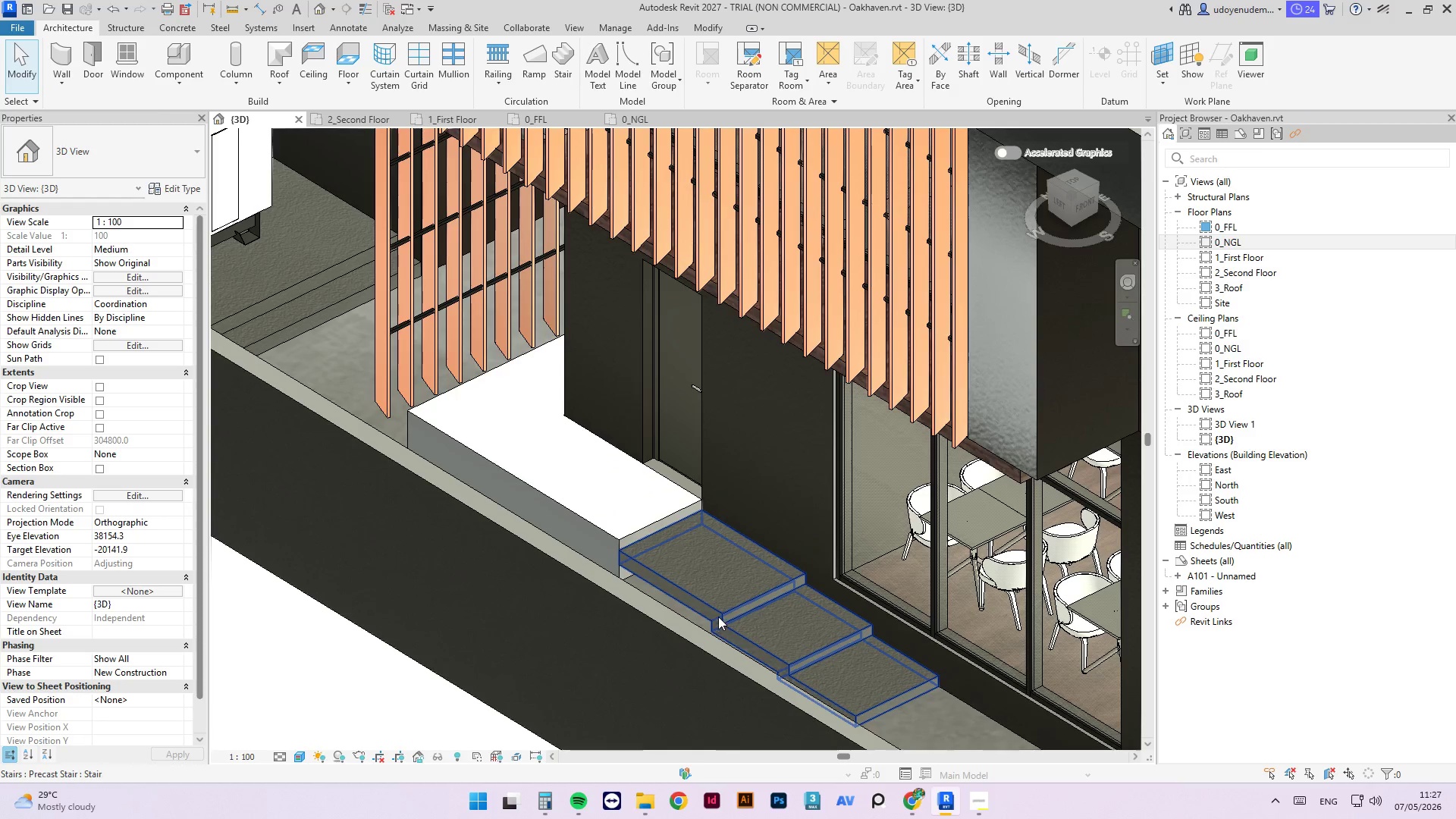 
left_click([719, 614])
 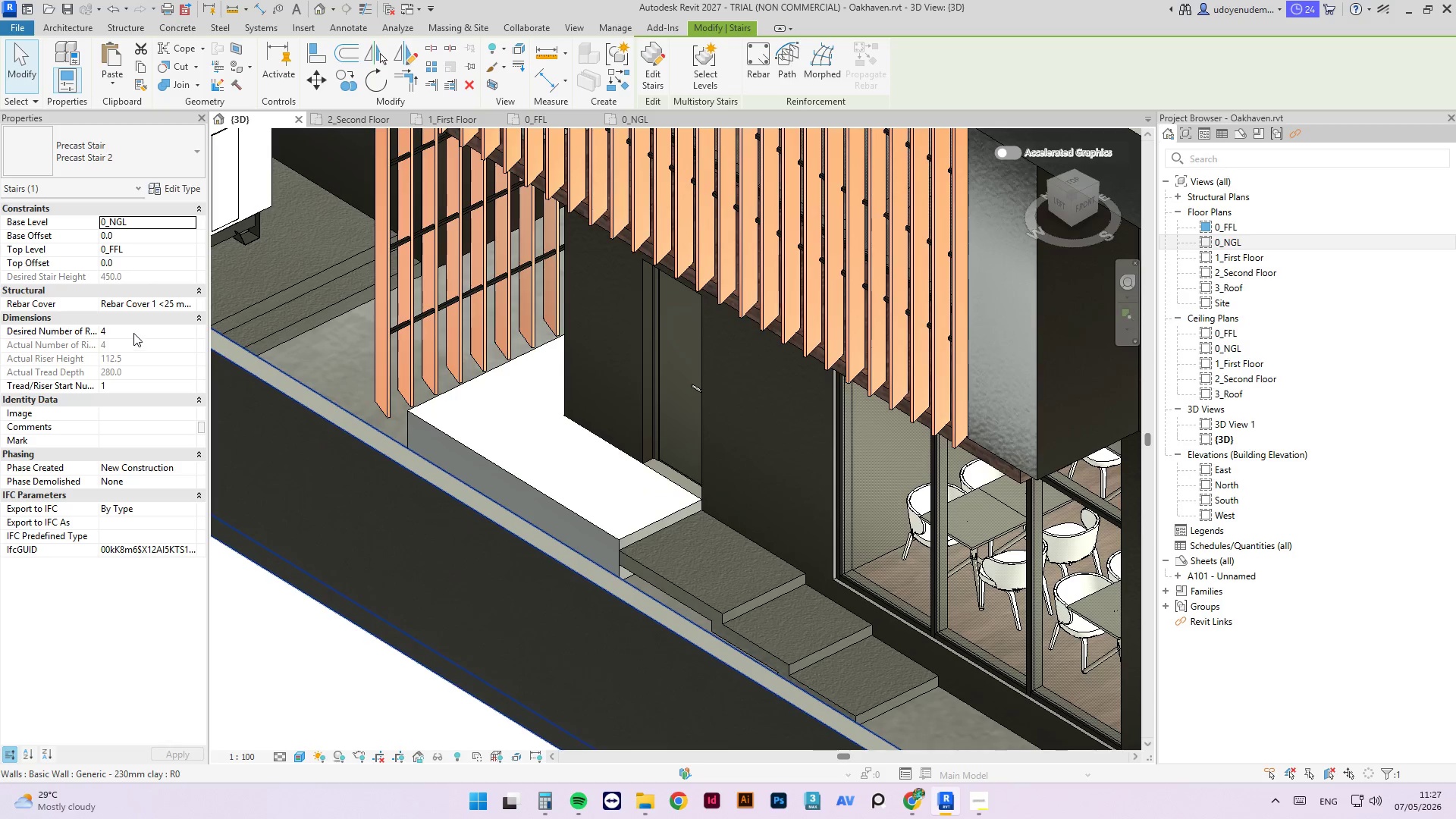 
left_click([133, 332])
 